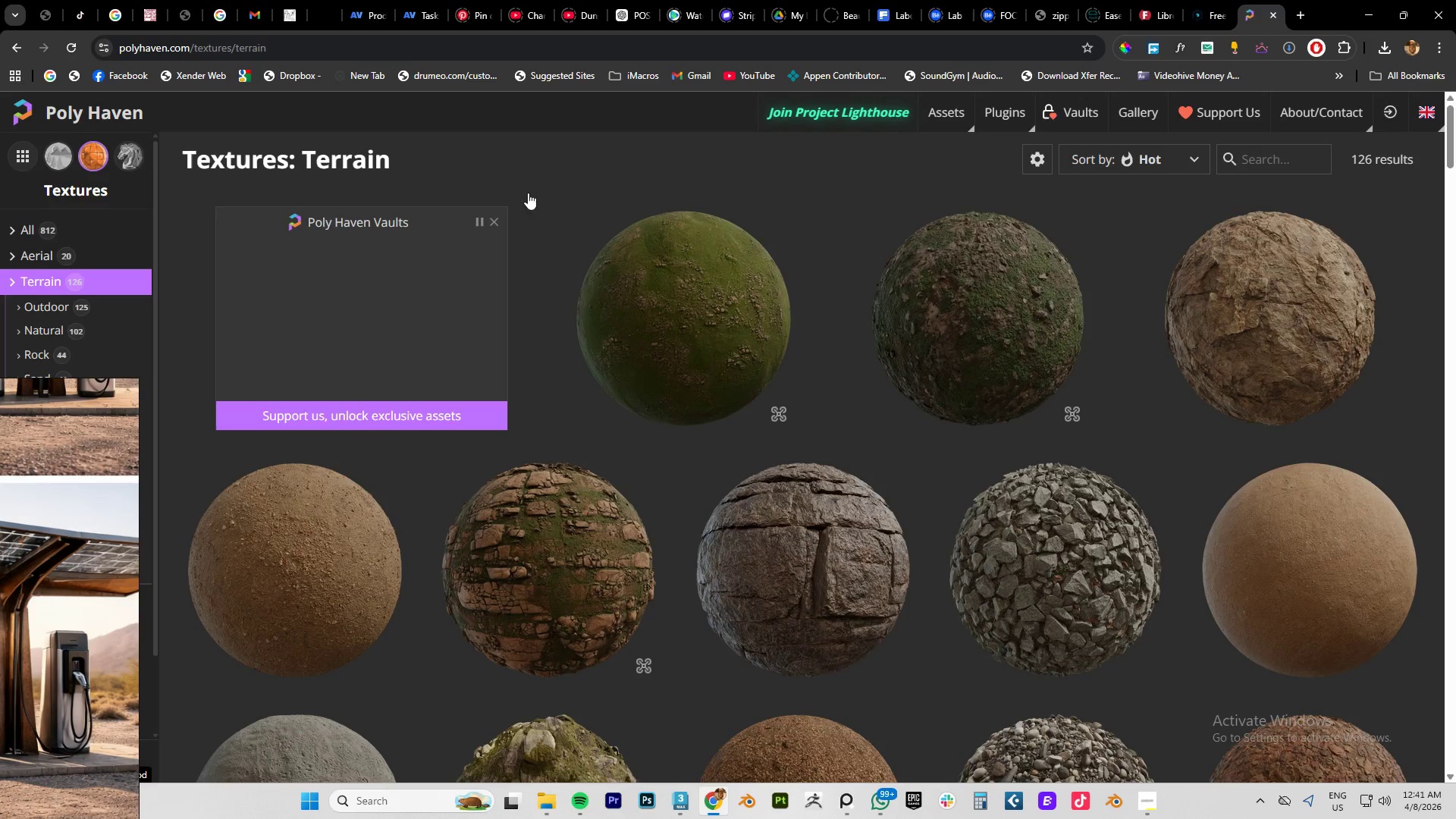 
scroll: coordinate [1203, 472], scroll_direction: down, amount: 7.0
 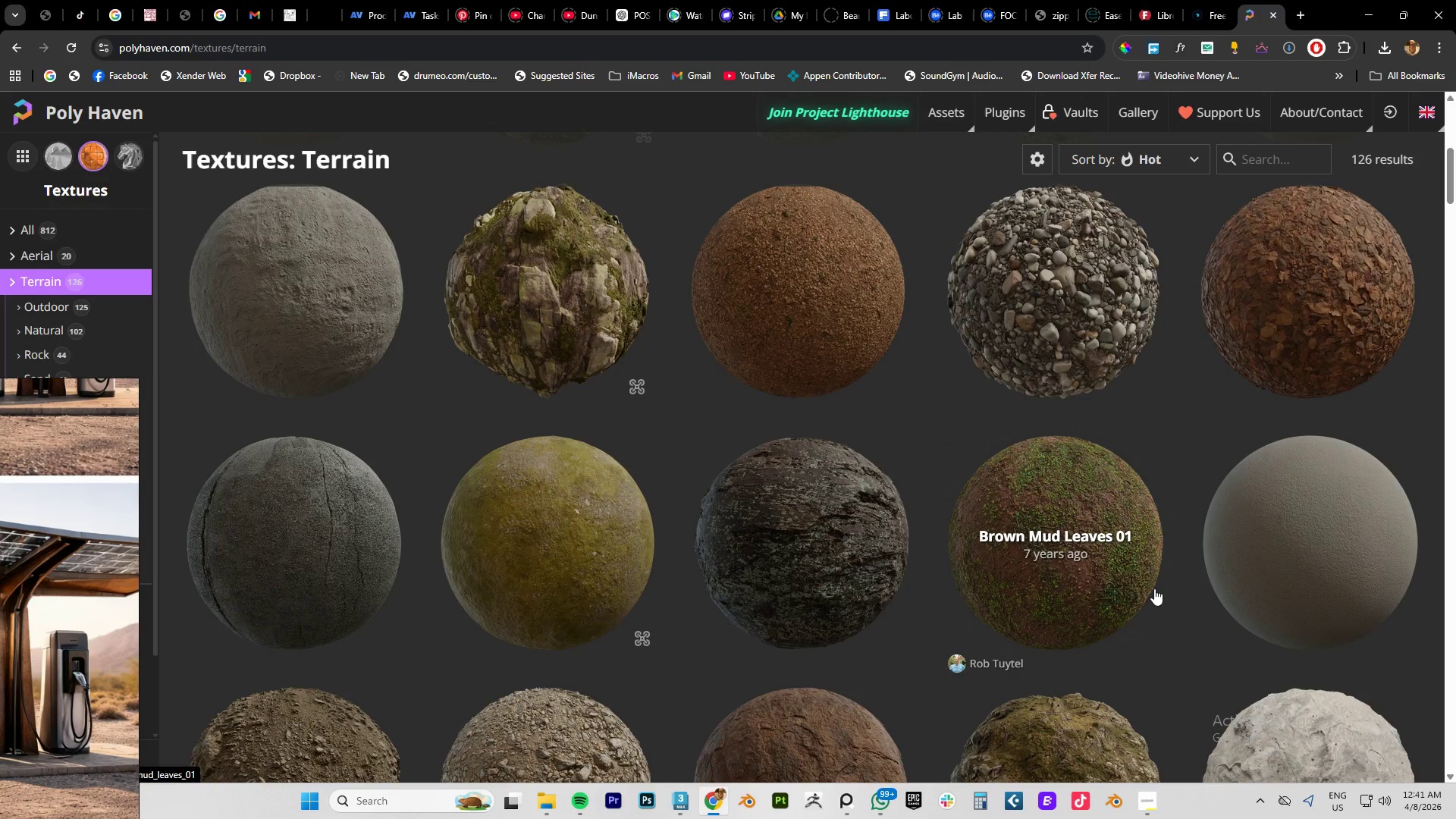 
scroll: coordinate [1102, 482], scroll_direction: up, amount: 6.0
 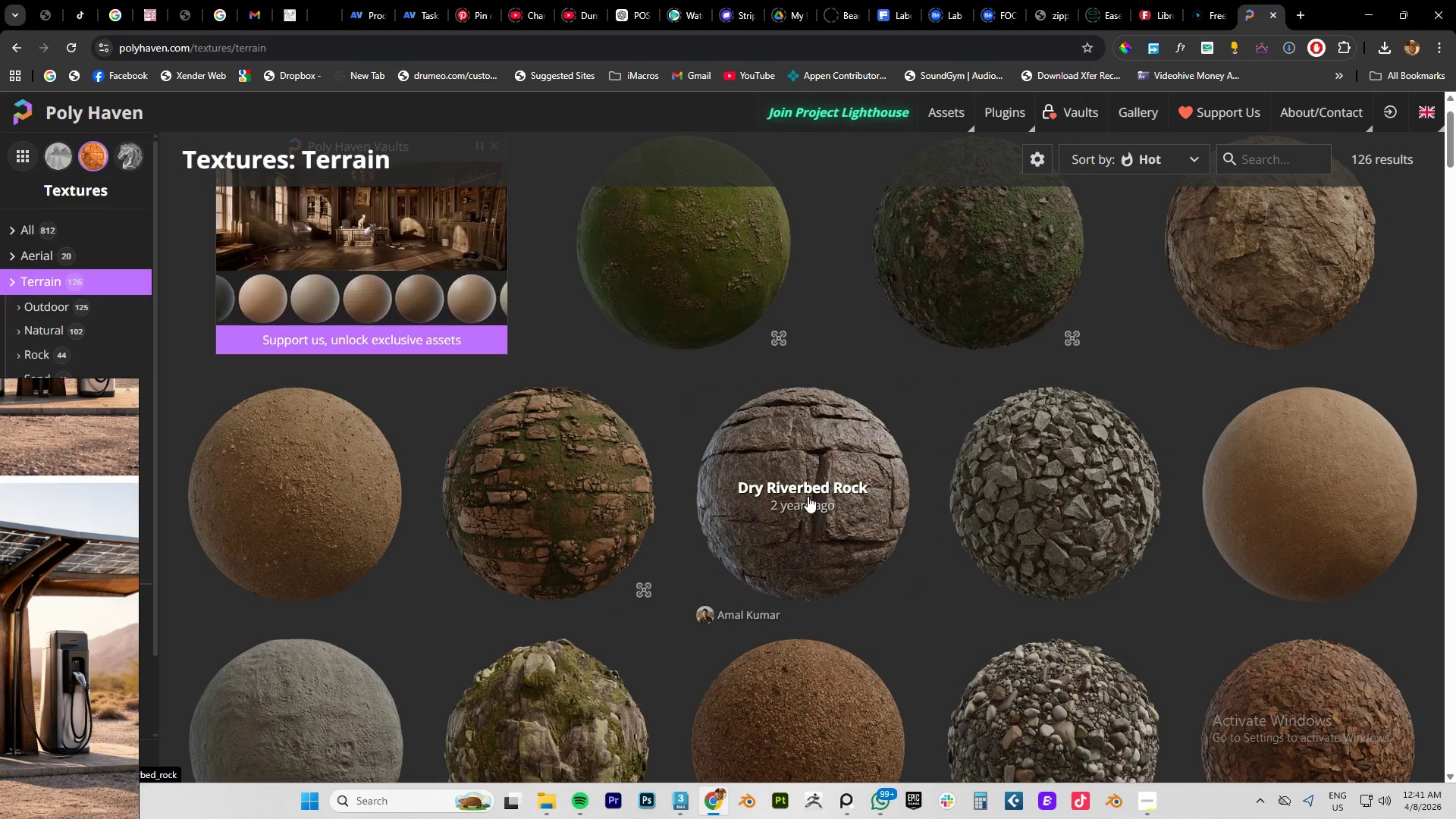 
scroll: coordinate [579, 602], scroll_direction: down, amount: 11.0
 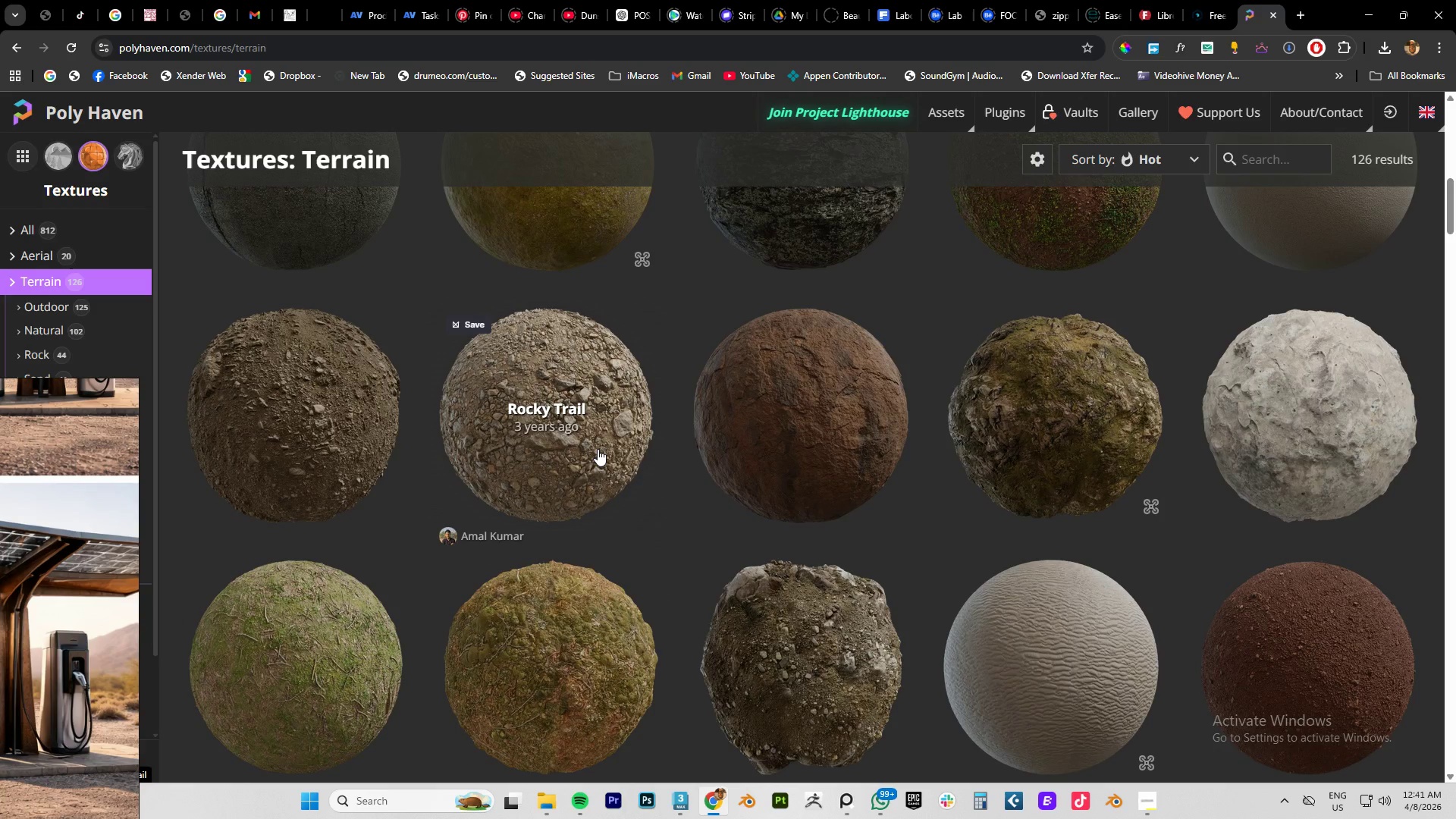 
left_click([598, 449])
 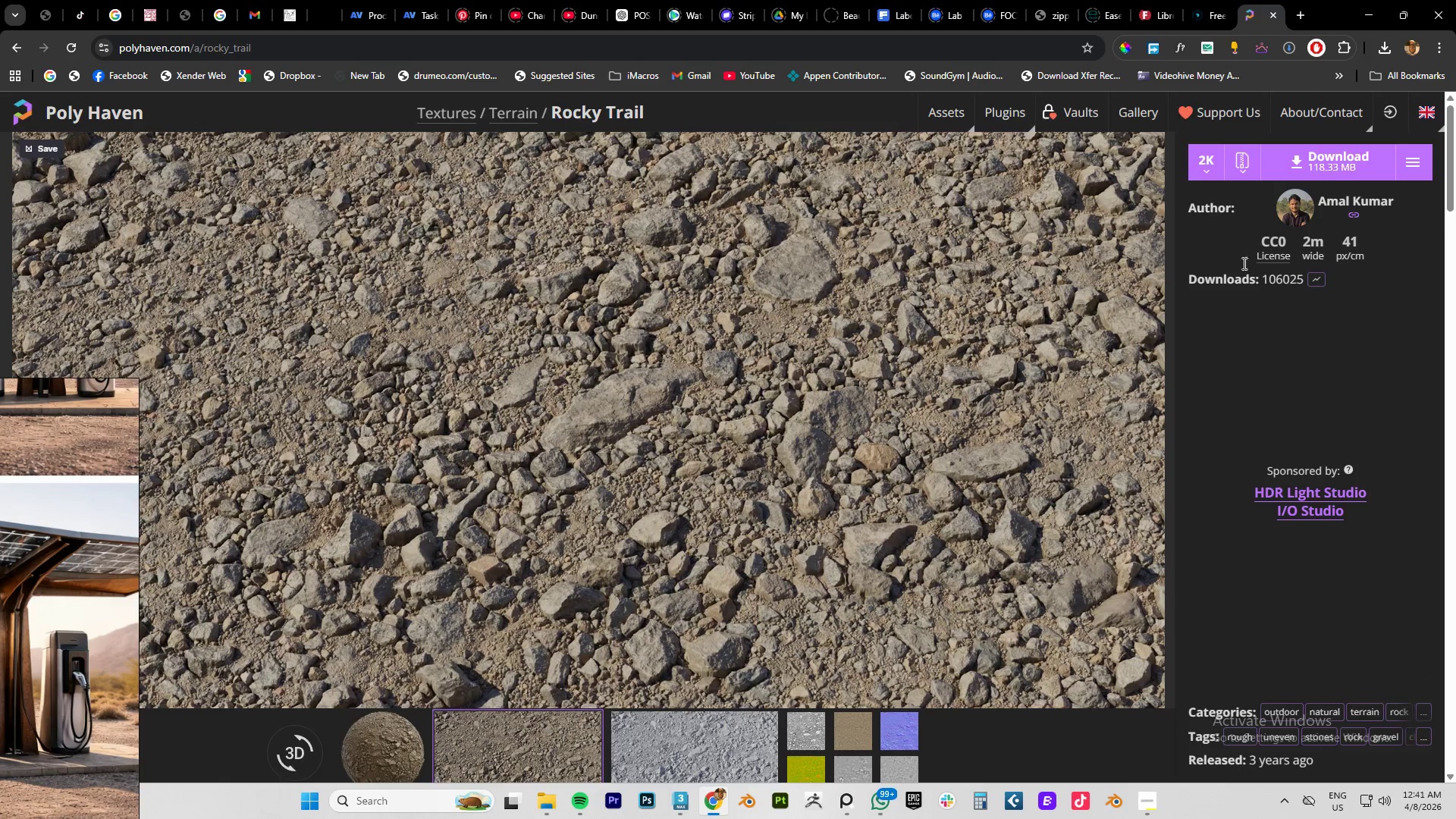 
left_click([1339, 170])
 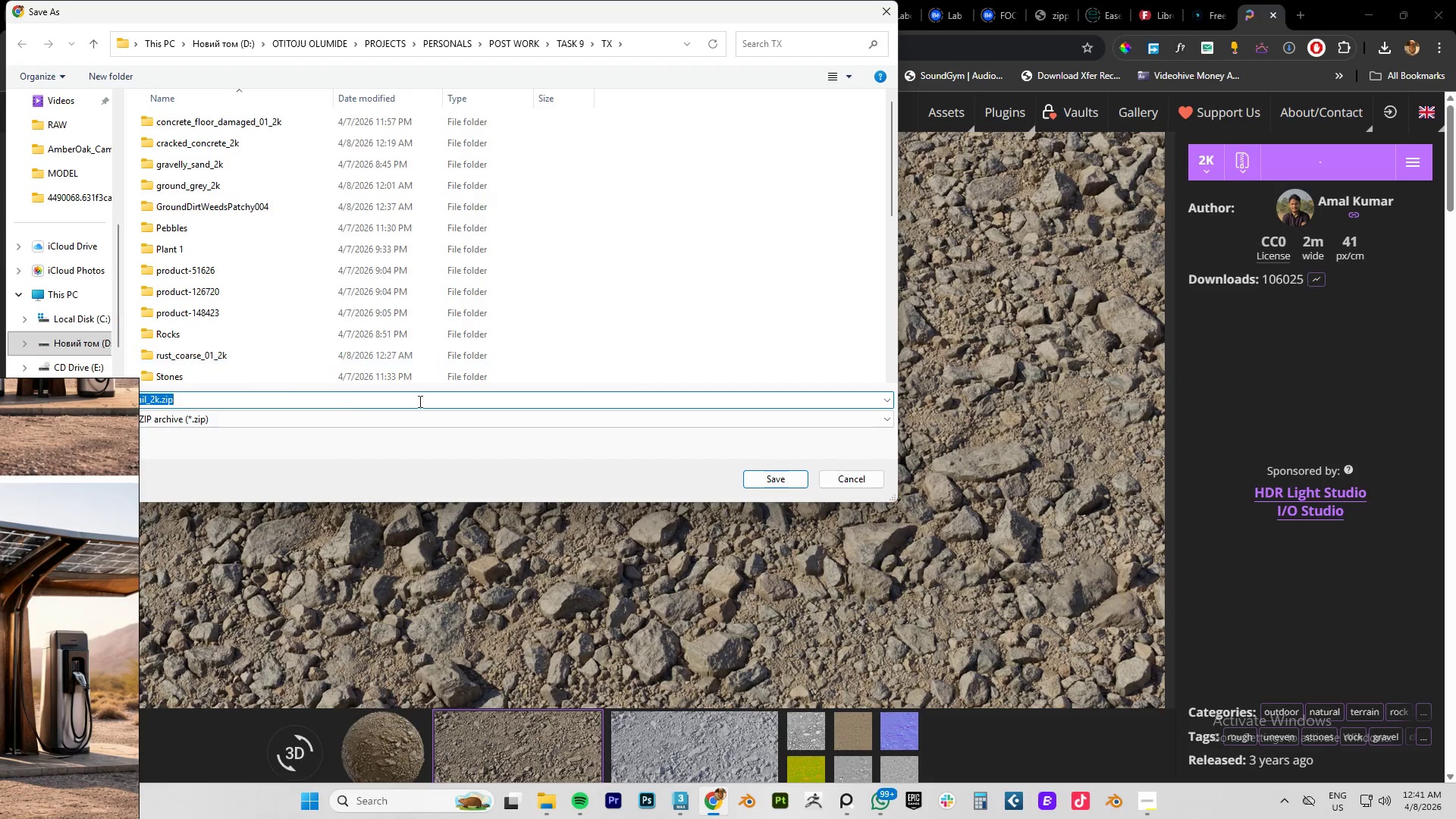 
left_click([758, 480])
 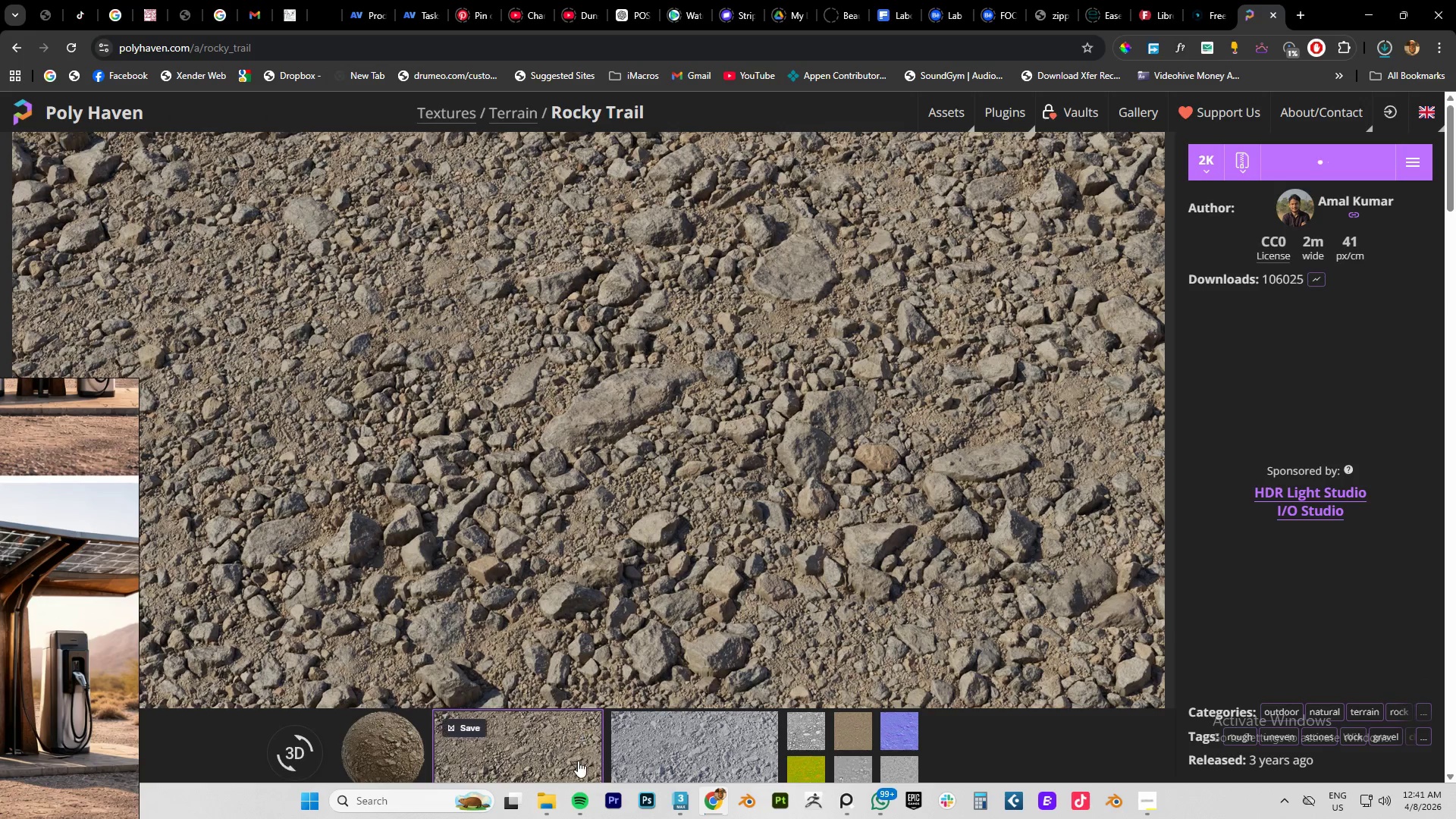 
left_click([545, 798])
 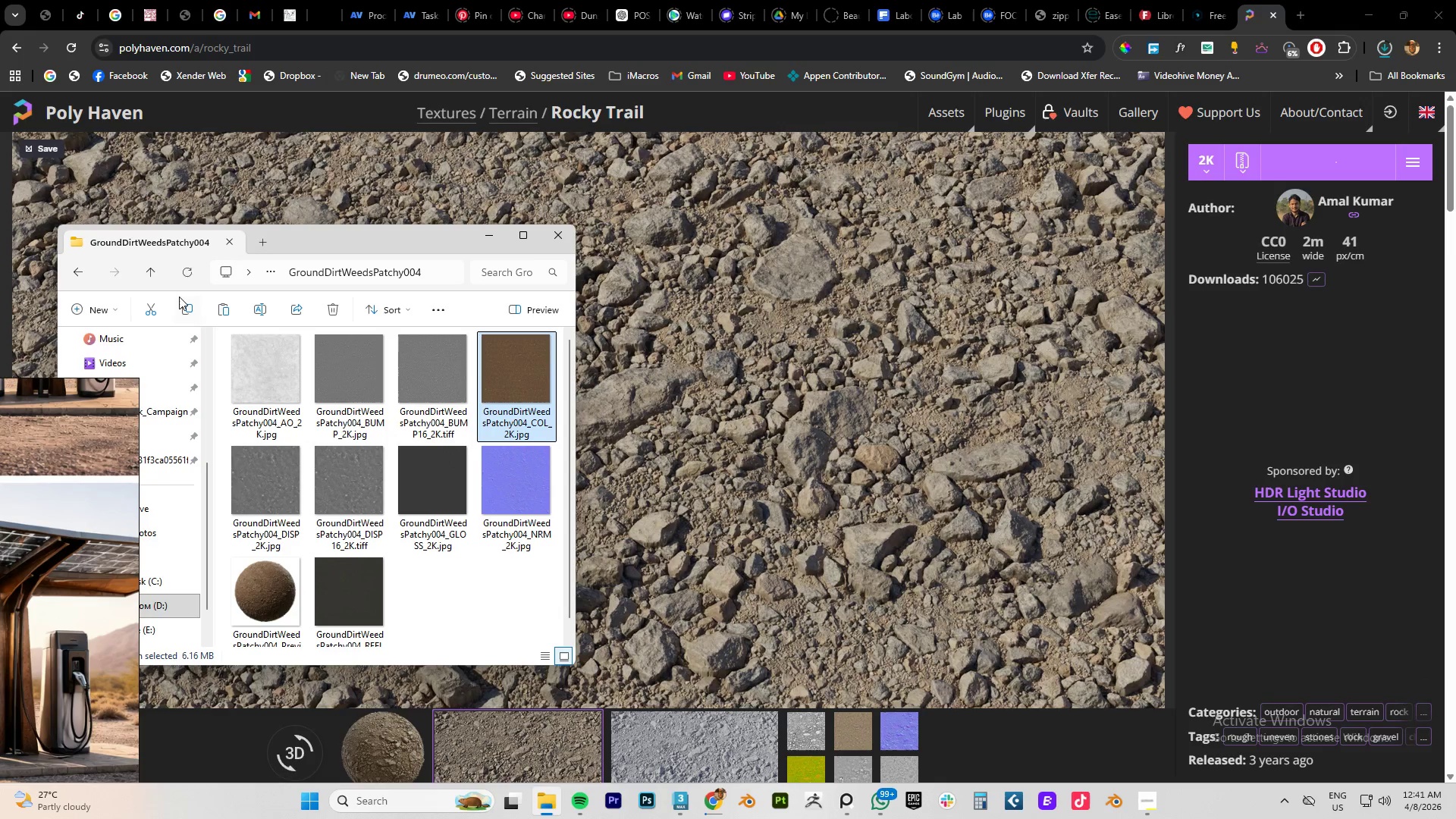 
mouse_move([171, 293])
 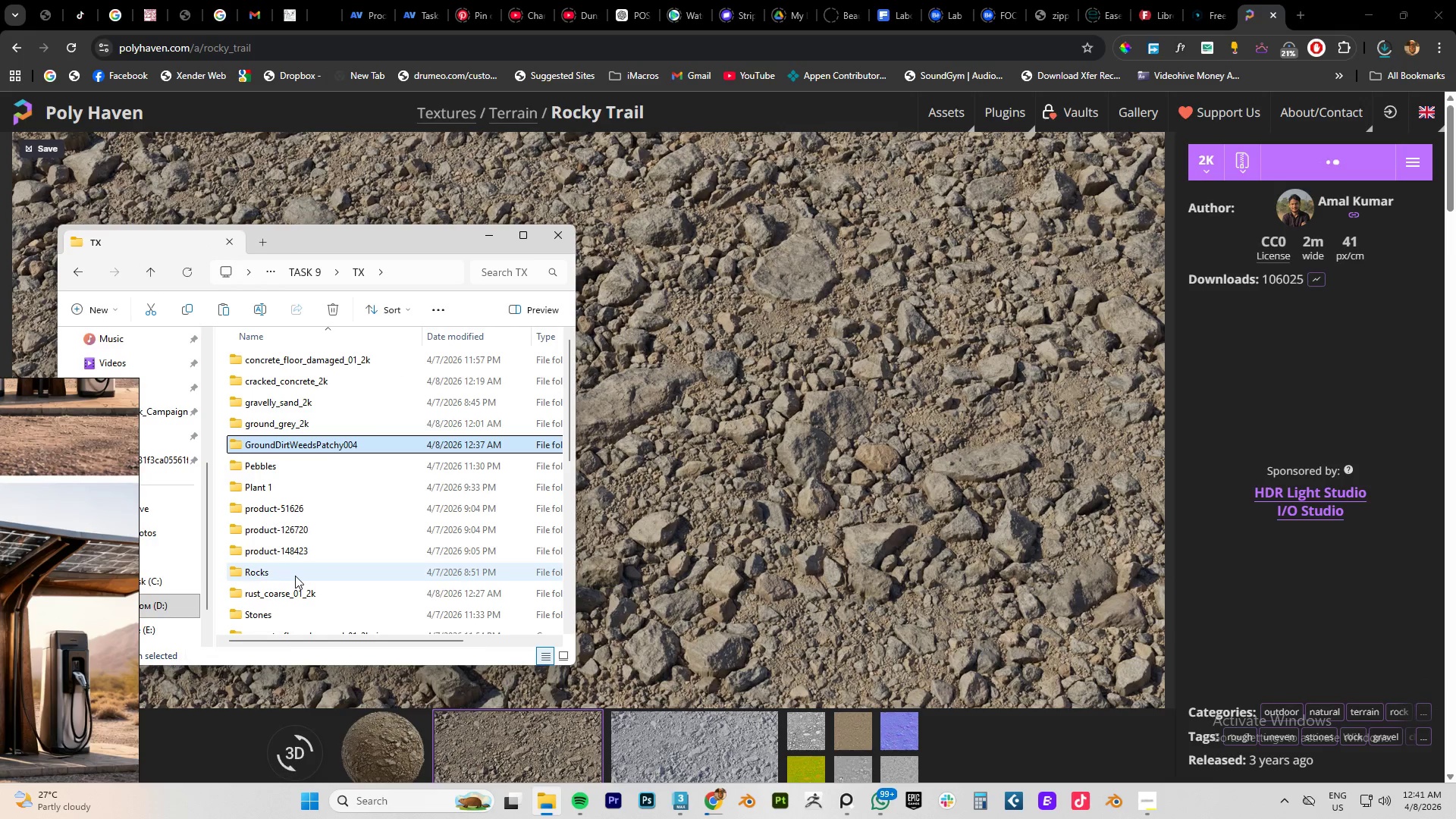 
scroll: coordinate [294, 575], scroll_direction: down, amount: 6.0
 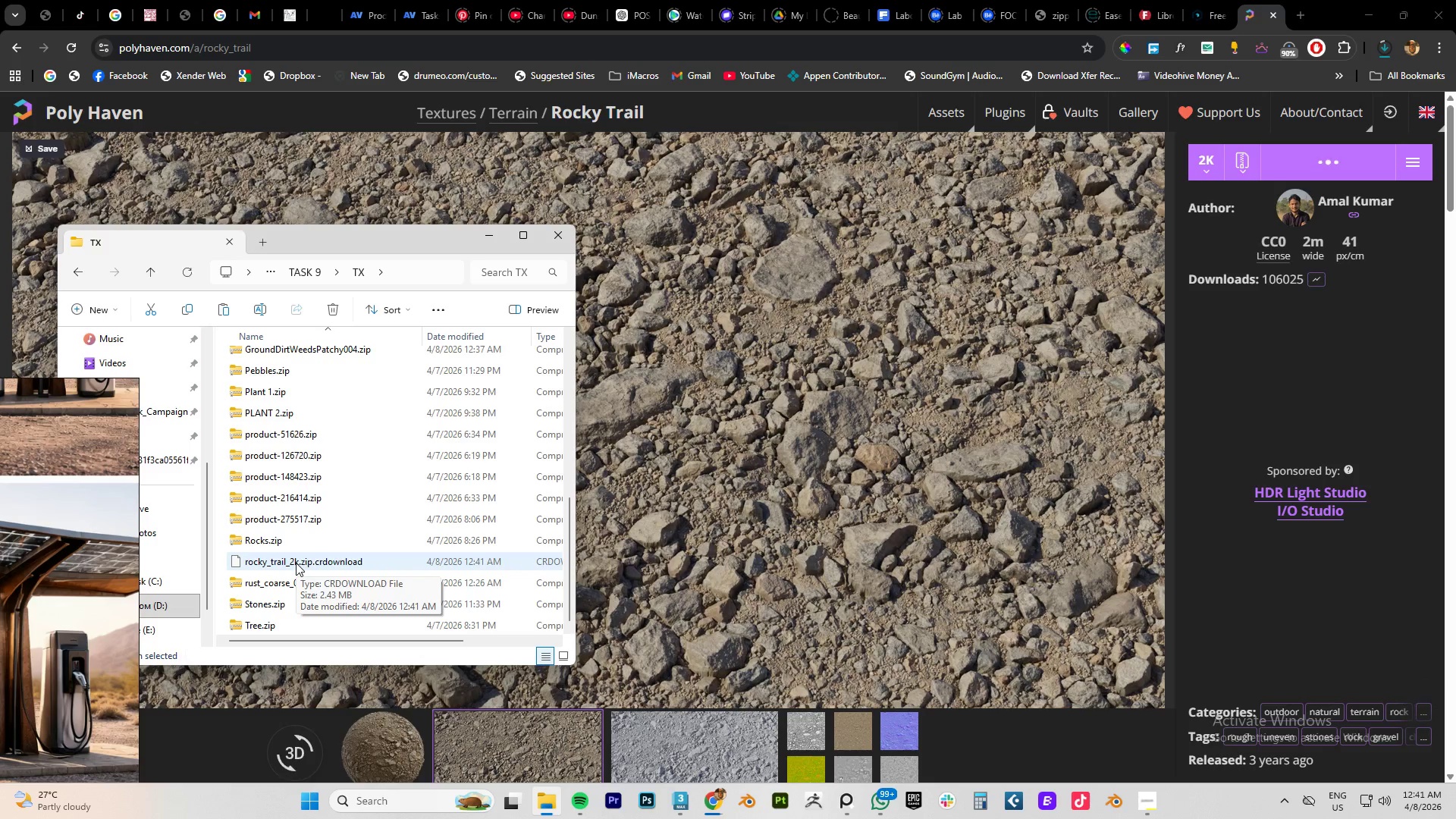 
wait(10.93)
 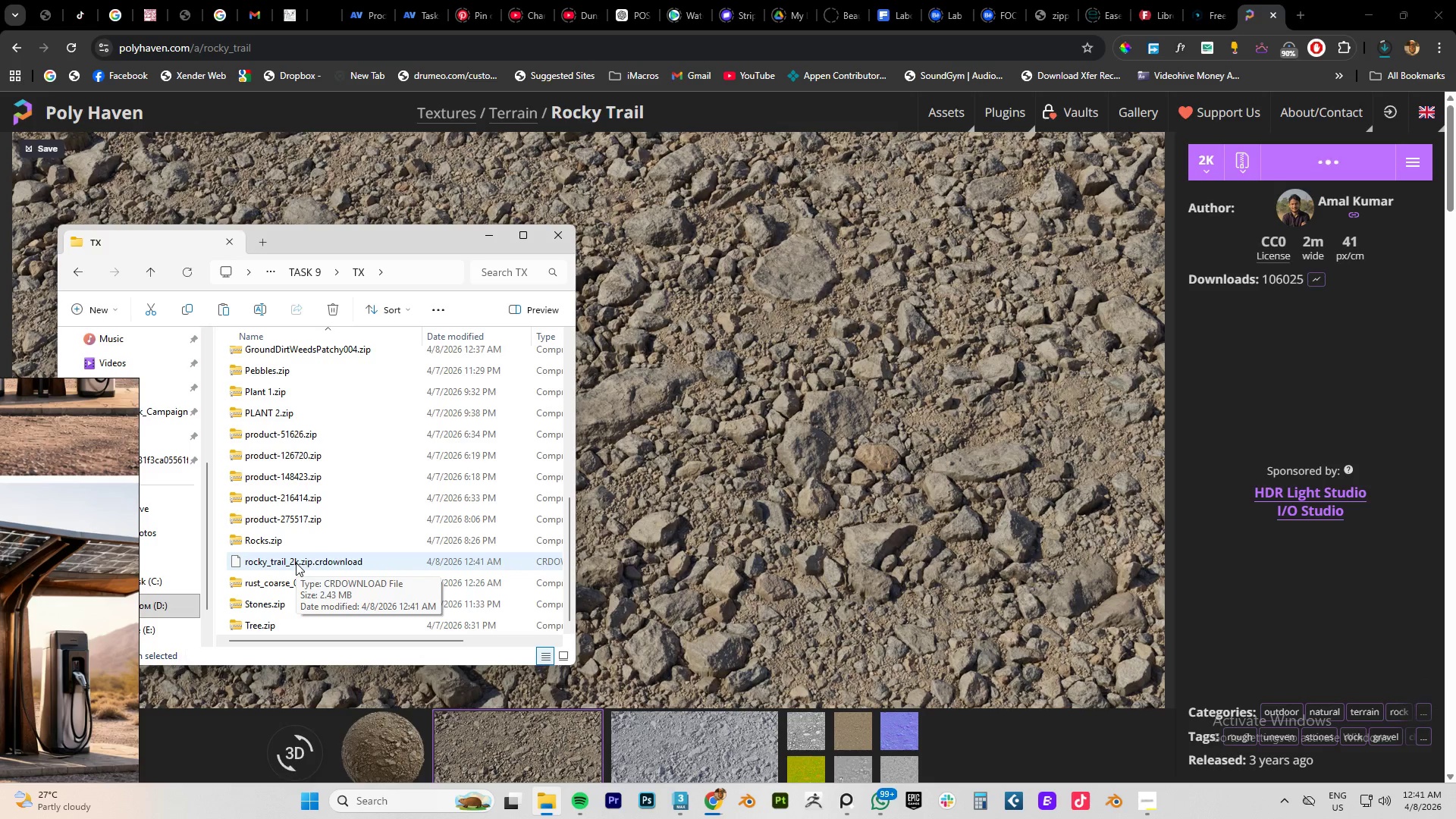 
scroll: coordinate [311, 554], scroll_direction: down, amount: 10.0
 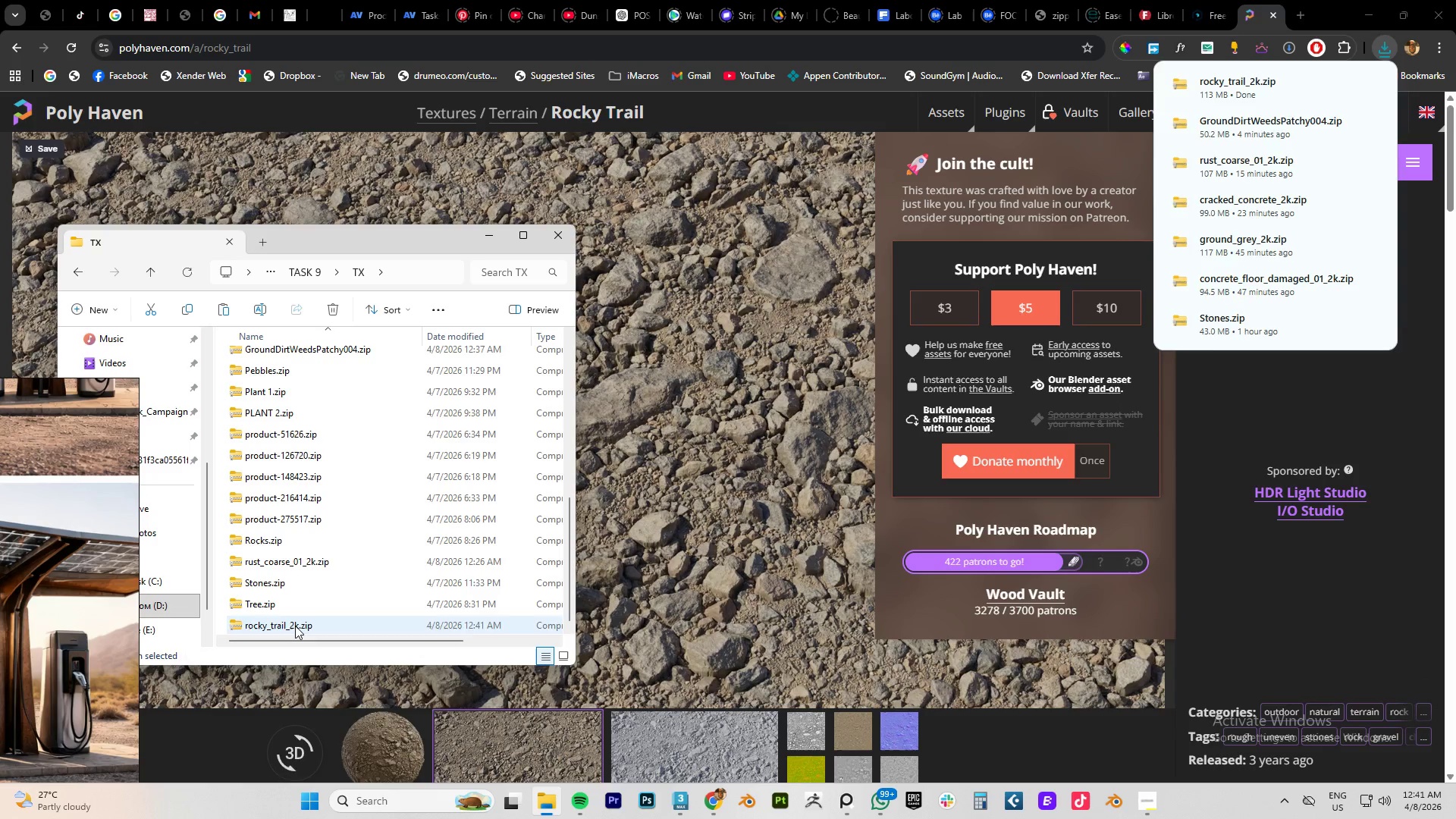 
left_click([295, 626])
 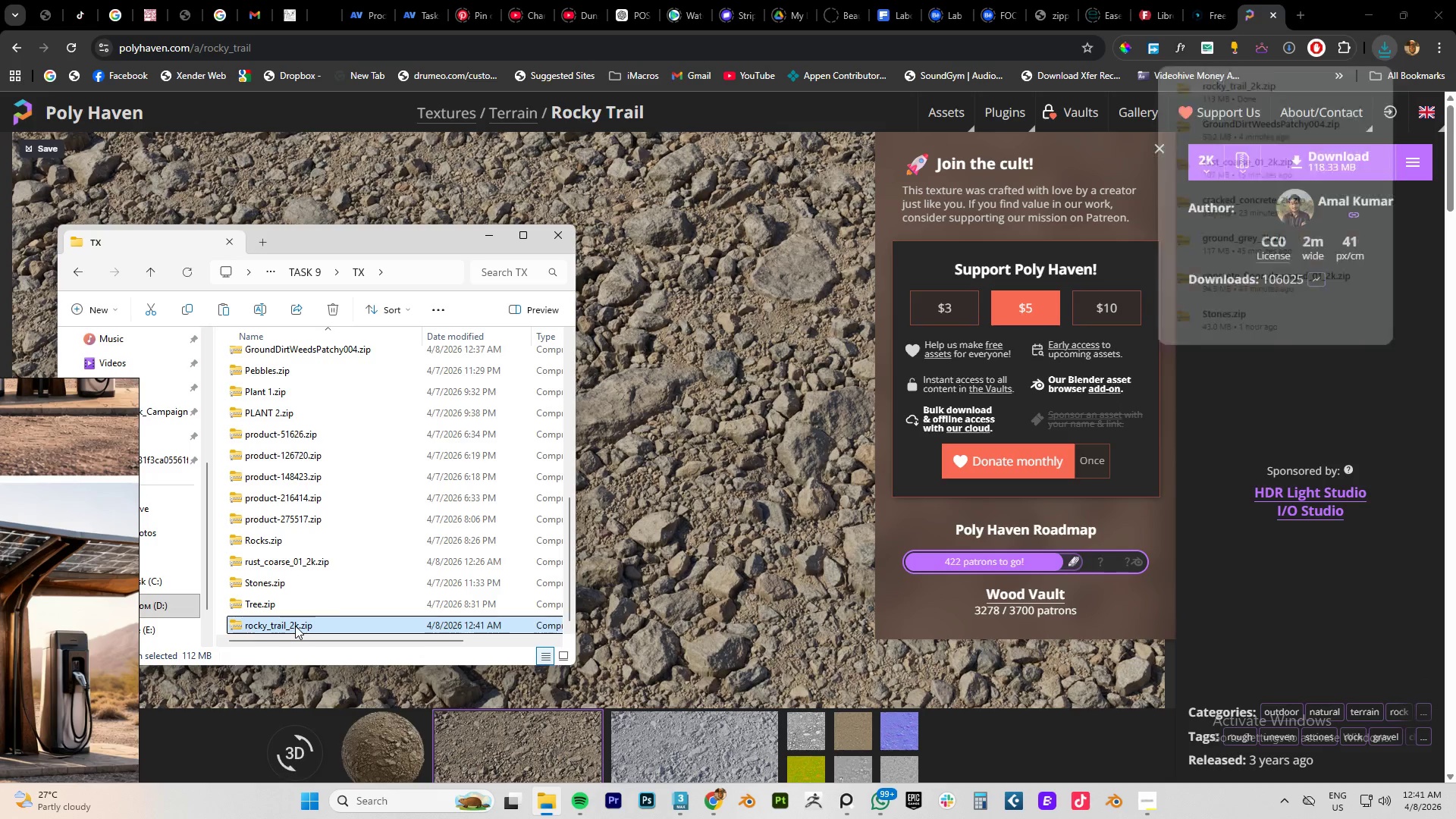 
right_click([295, 626])
 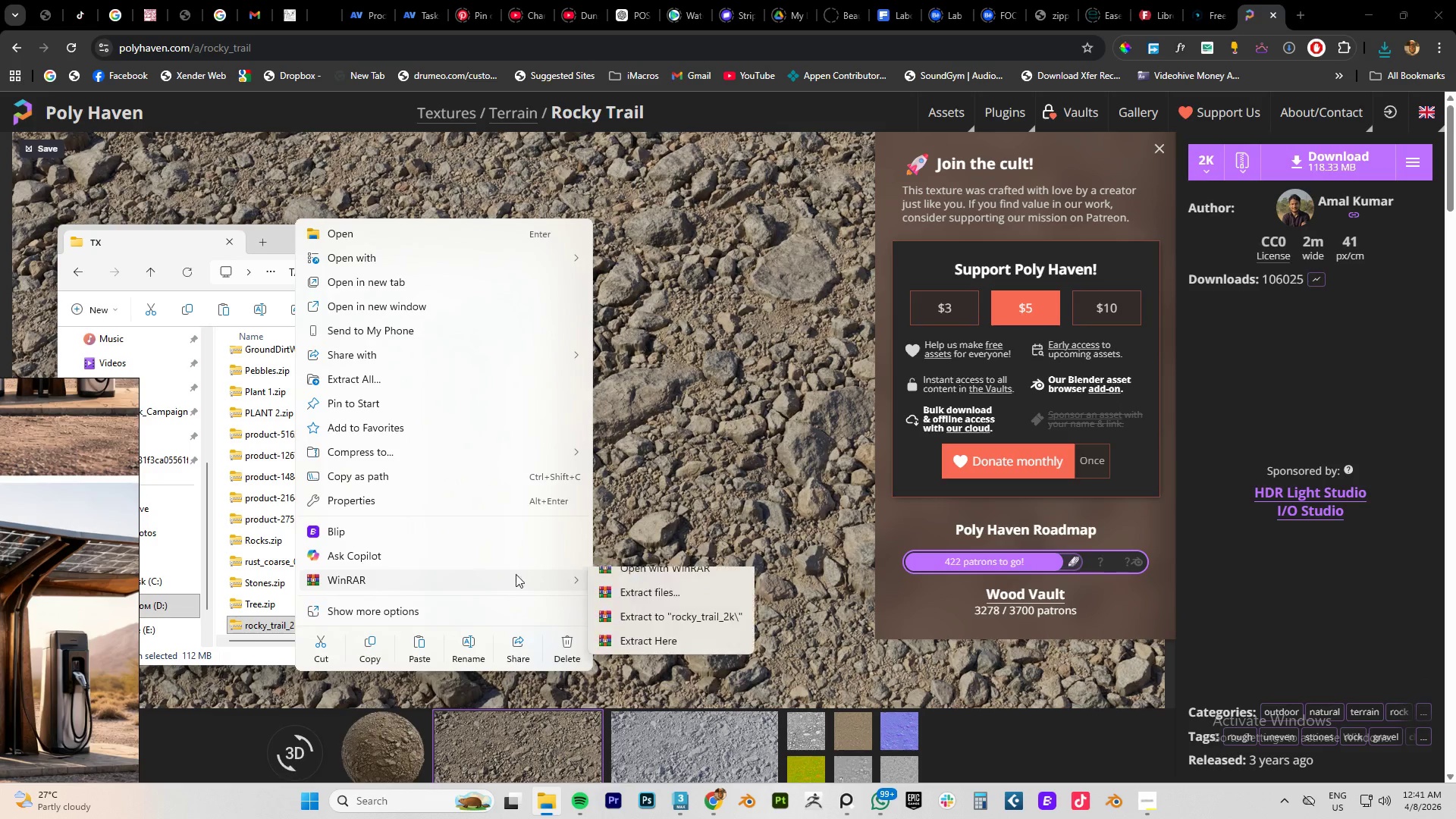 
left_click([696, 635])
 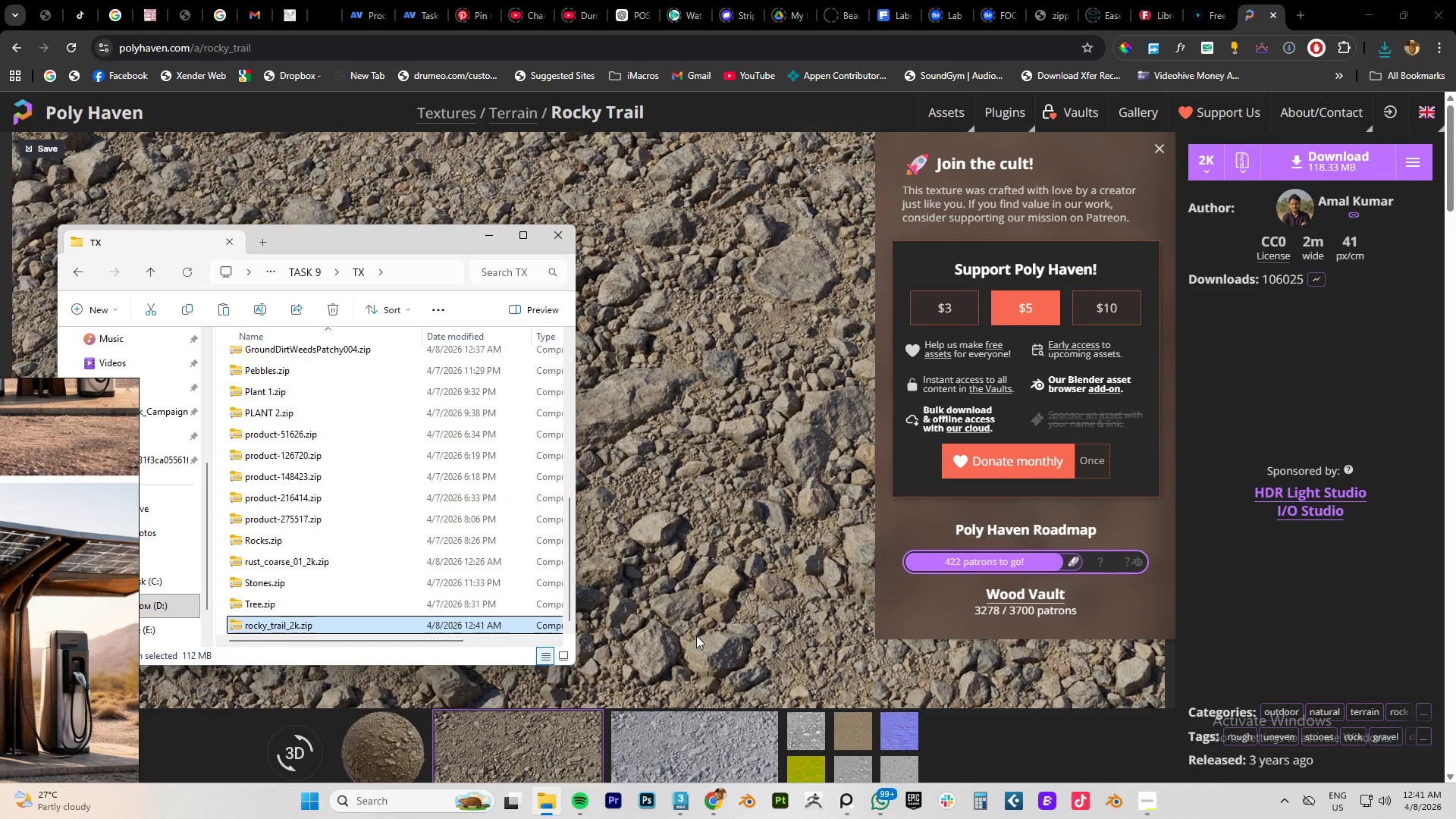 
scroll: coordinate [328, 579], scroll_direction: down, amount: 12.0
 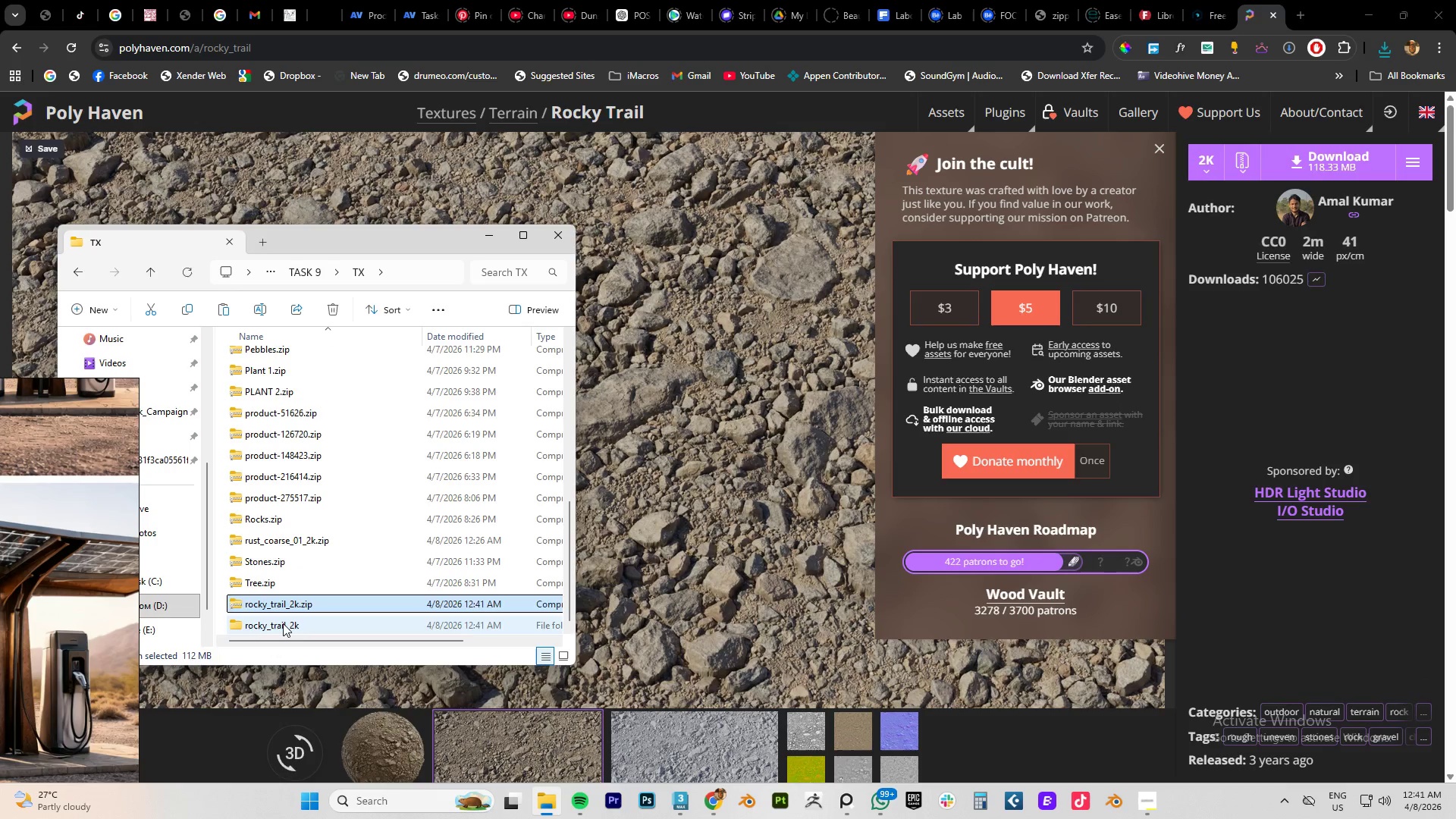 
double_click([283, 623])
 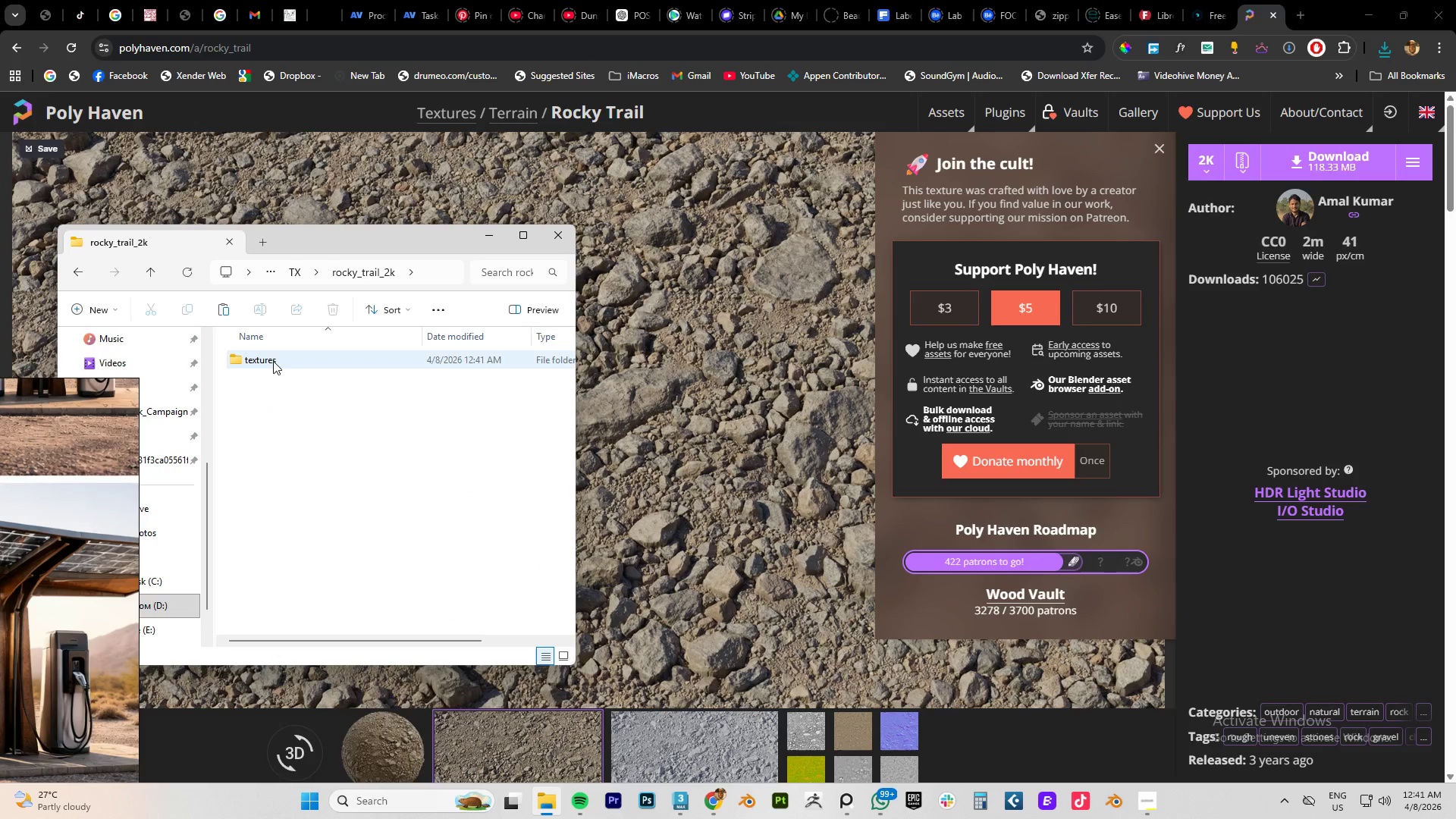 
double_click([273, 361])
 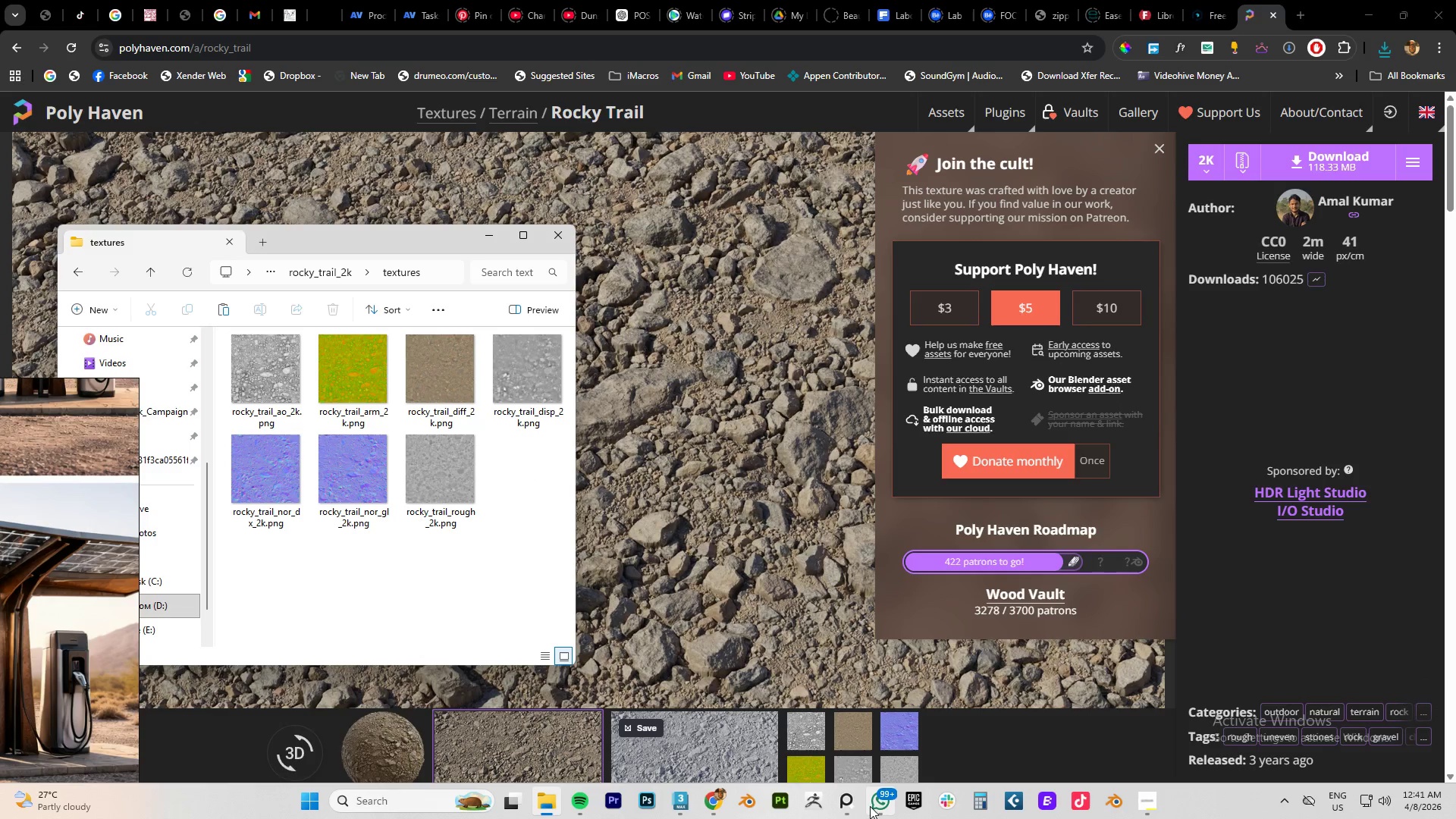 
mouse_move([699, 790])
 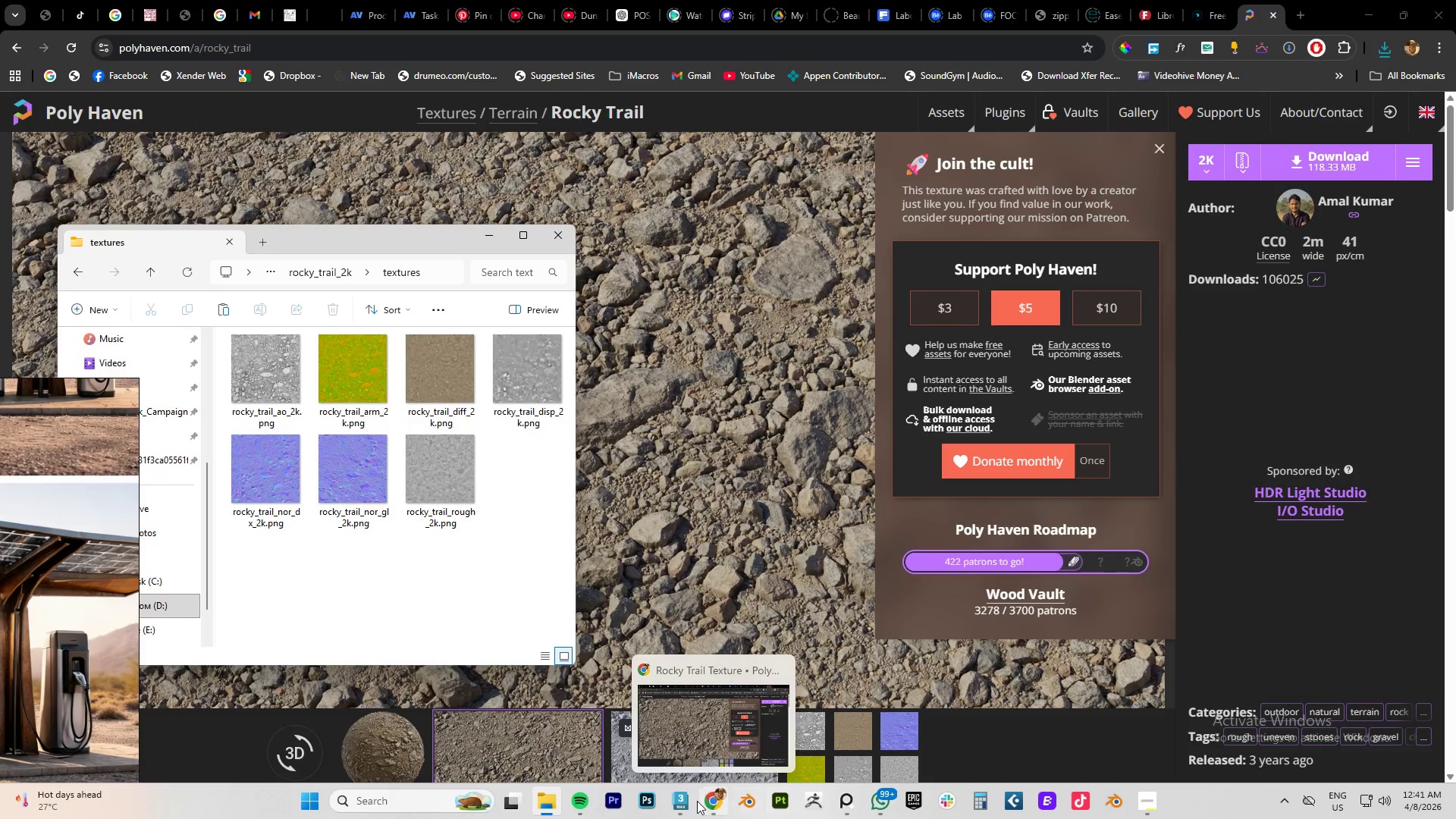 
left_click([682, 801])
 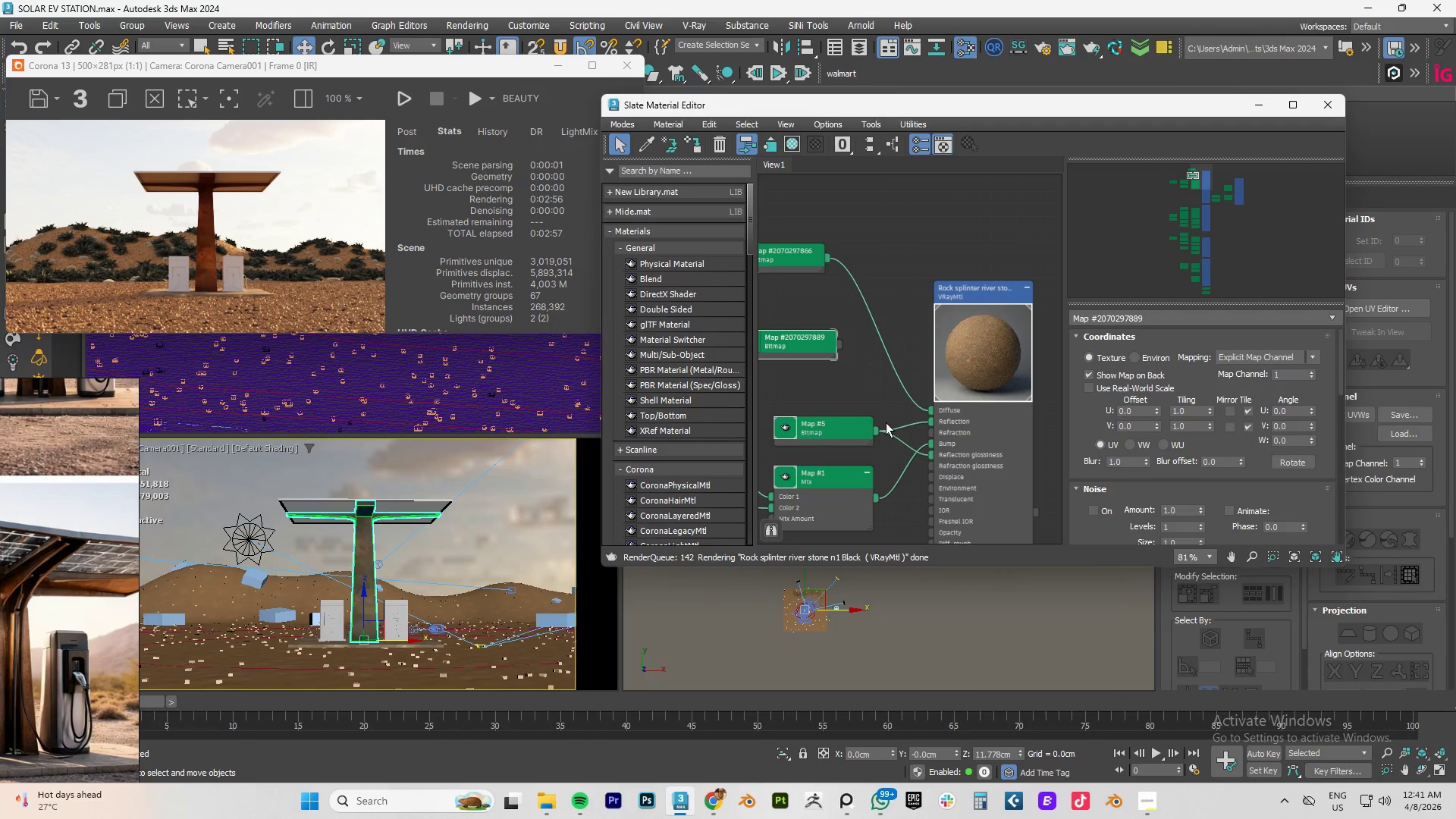 
scroll: coordinate [915, 409], scroll_direction: down, amount: 7.0
 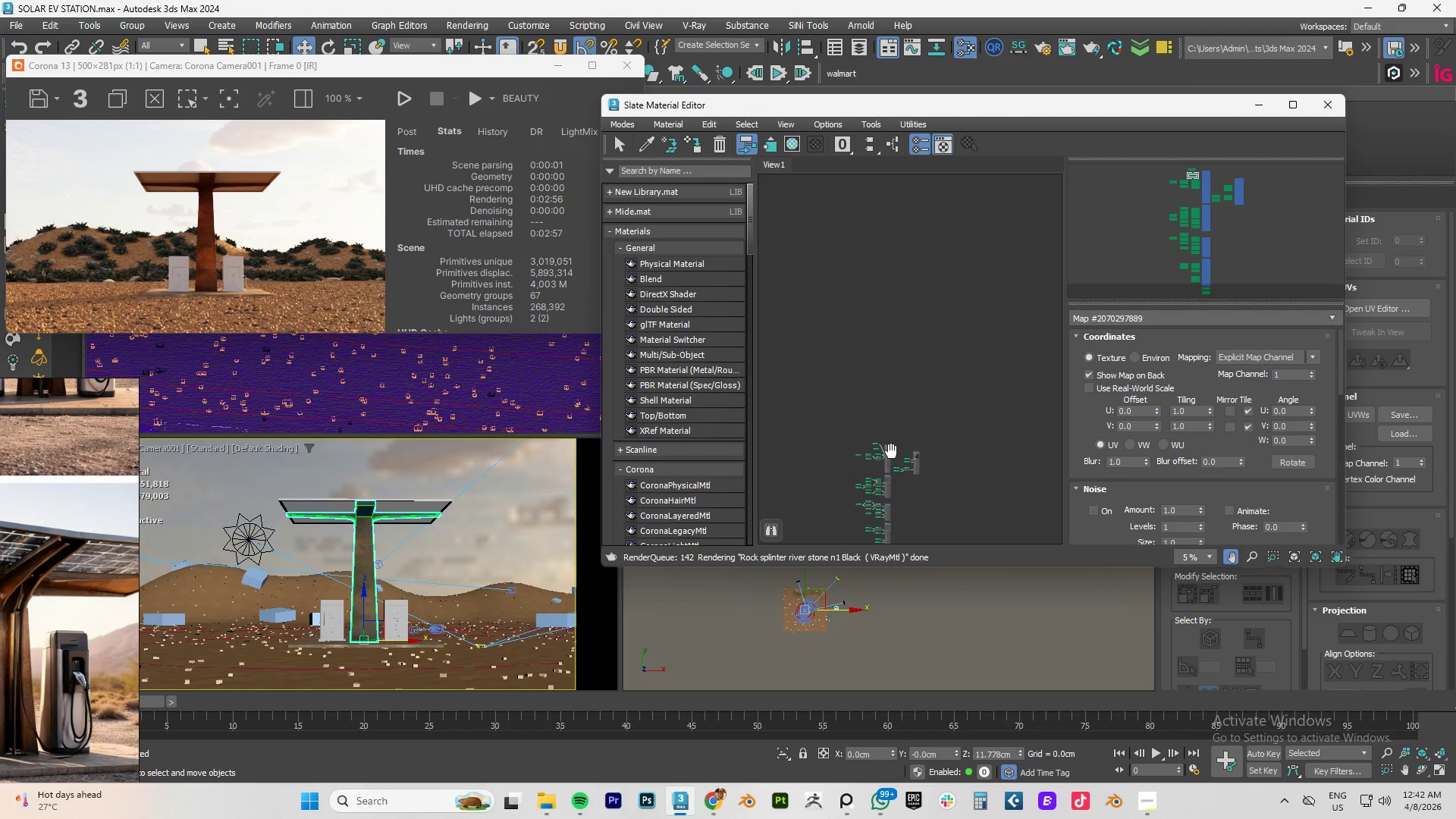 
right_click([886, 384])
 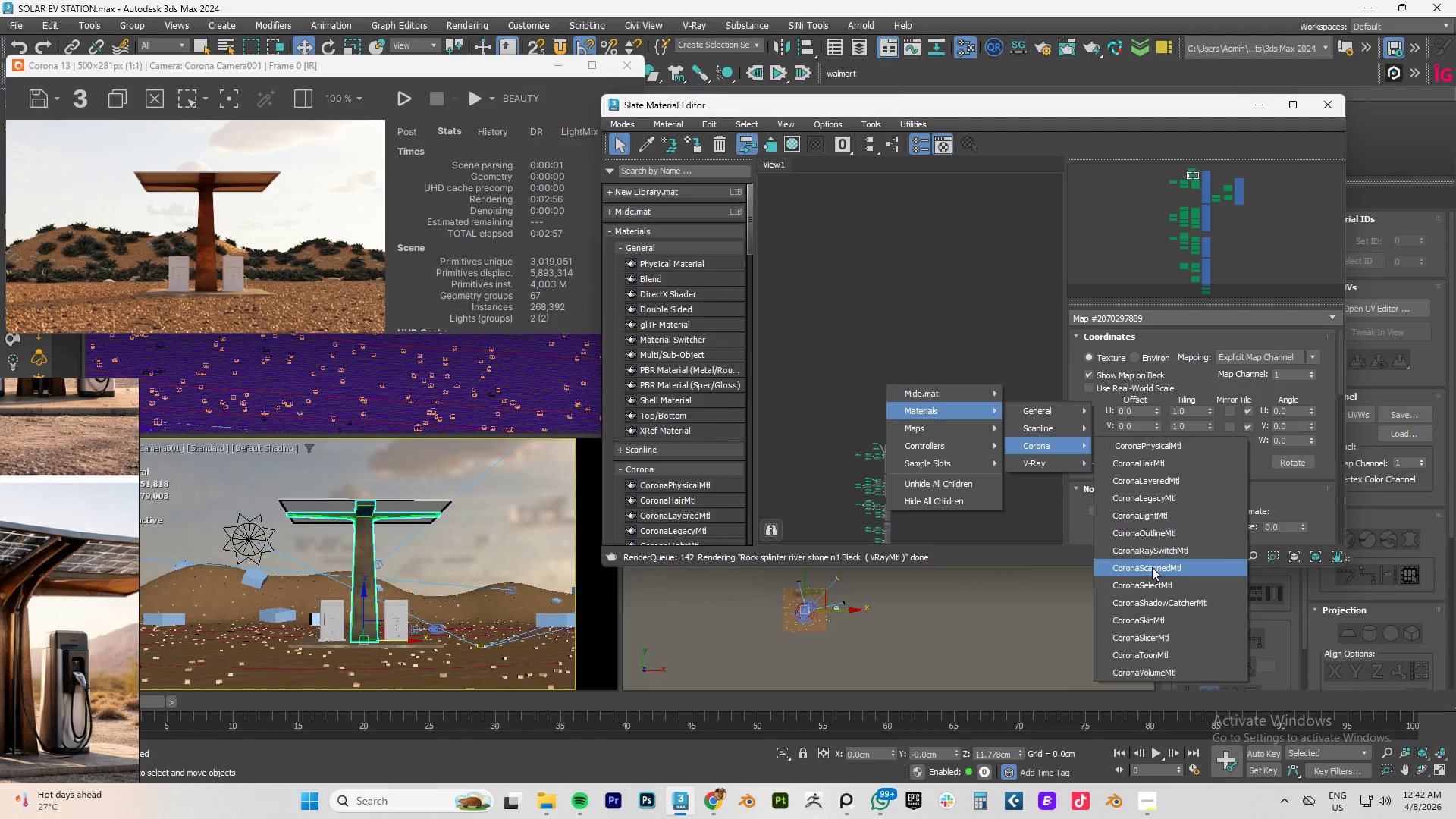 
left_click([1157, 497])
 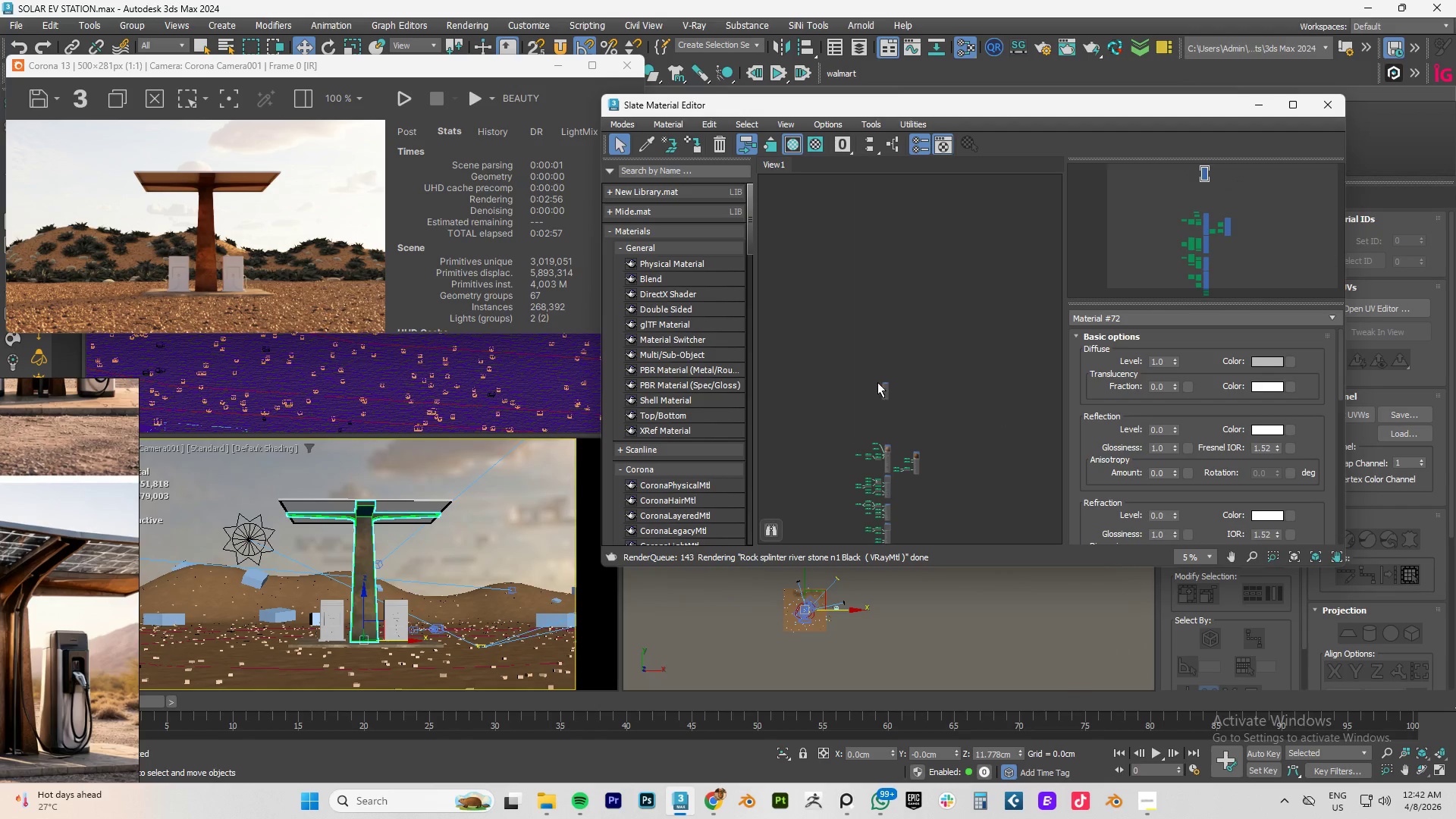 
scroll: coordinate [912, 375], scroll_direction: up, amount: 7.0
 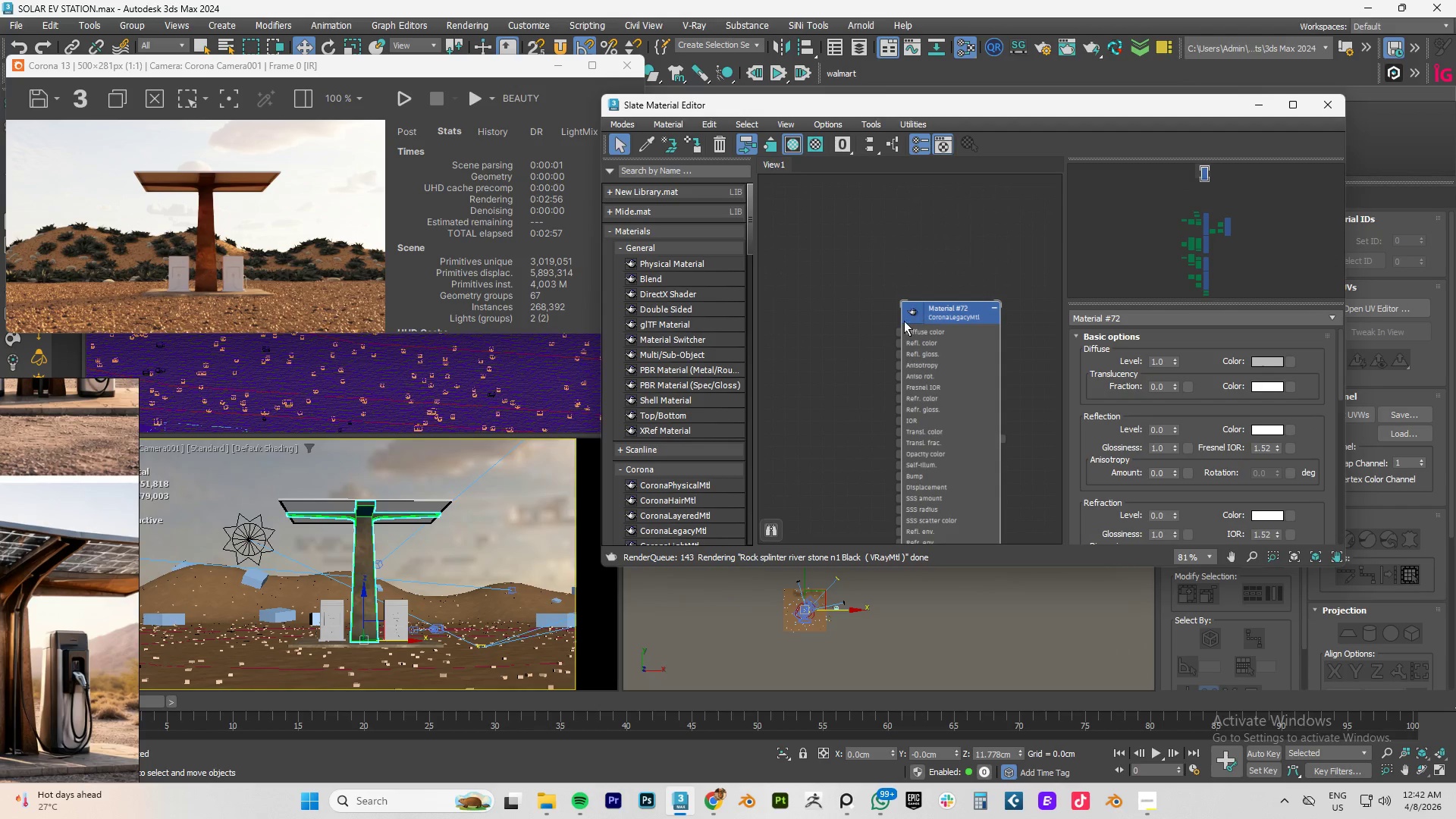 
key(Alt+AltLeft)
 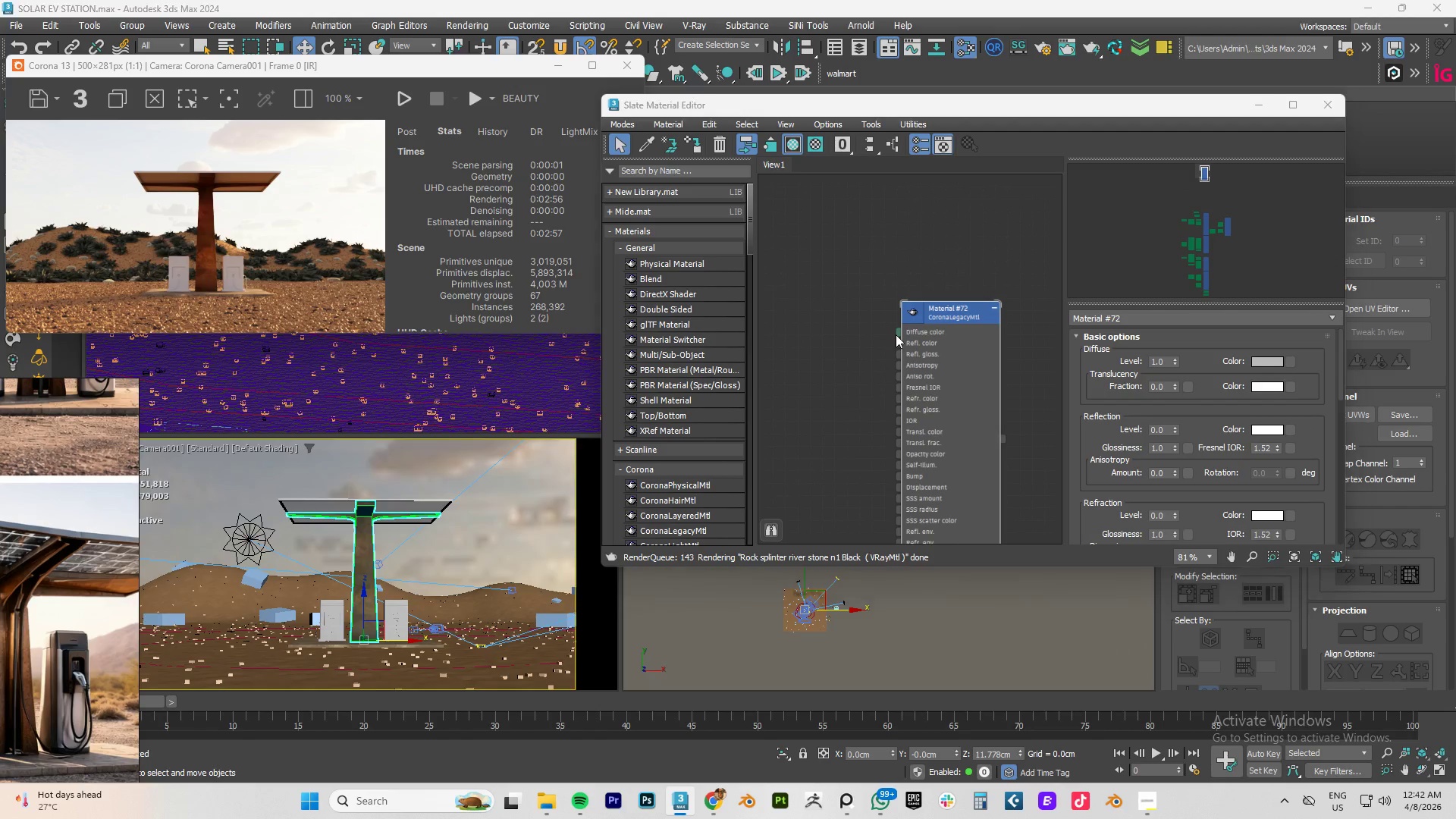 
key(Alt+Tab)
 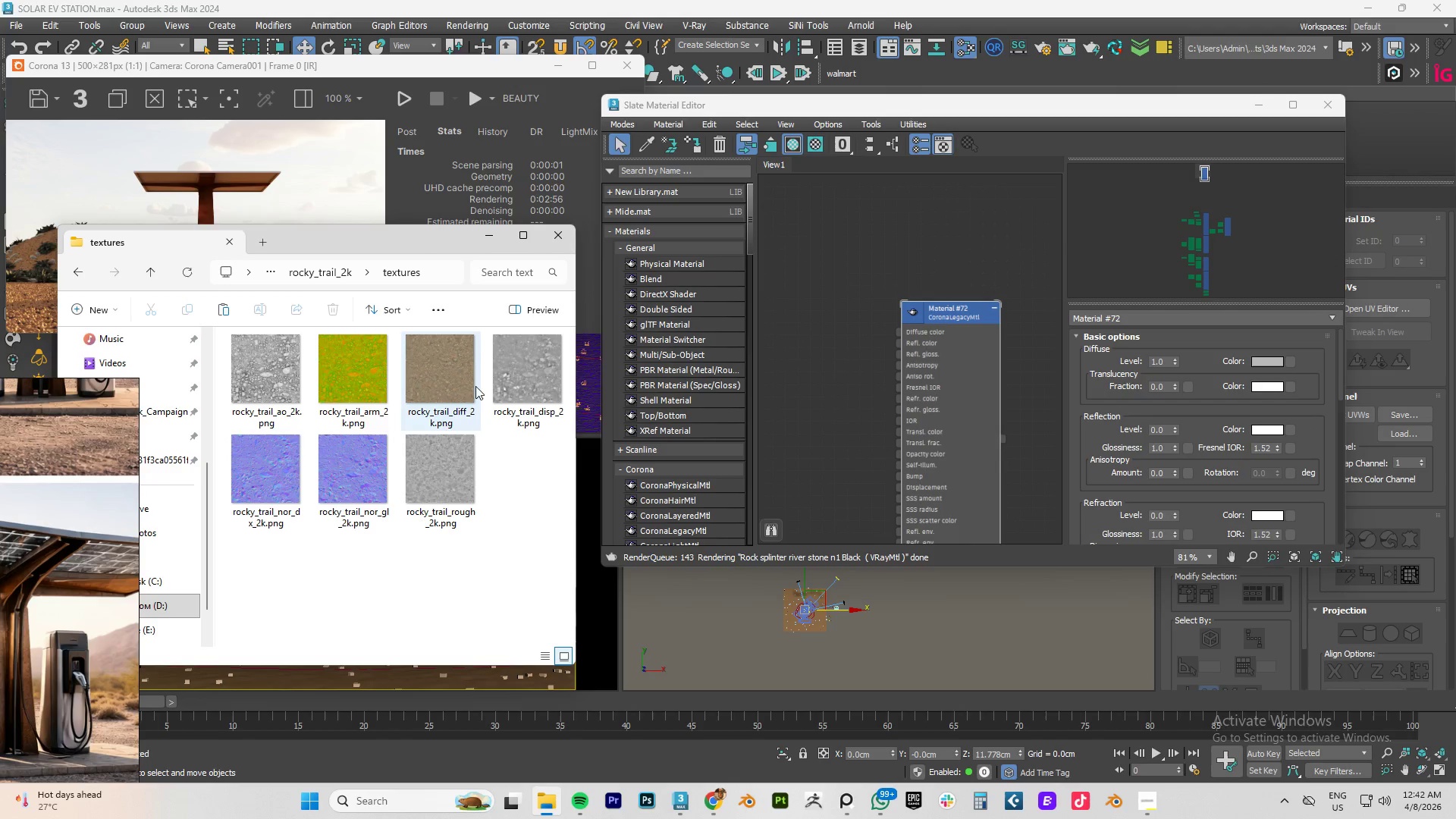 
left_click_drag(start_coordinate=[434, 387], to_coordinate=[789, 304])
 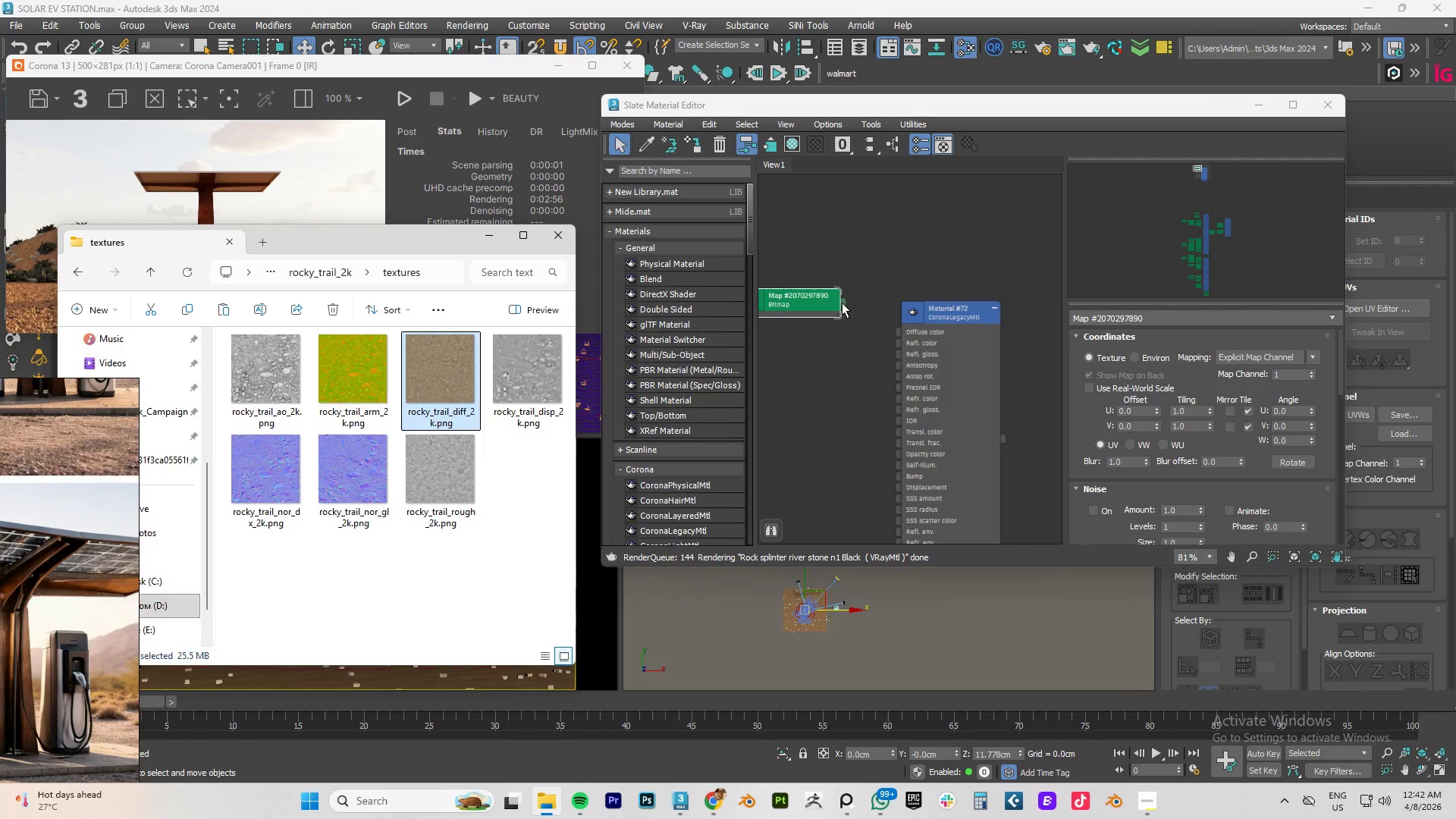 
left_click_drag(start_coordinate=[842, 303], to_coordinate=[900, 330])
 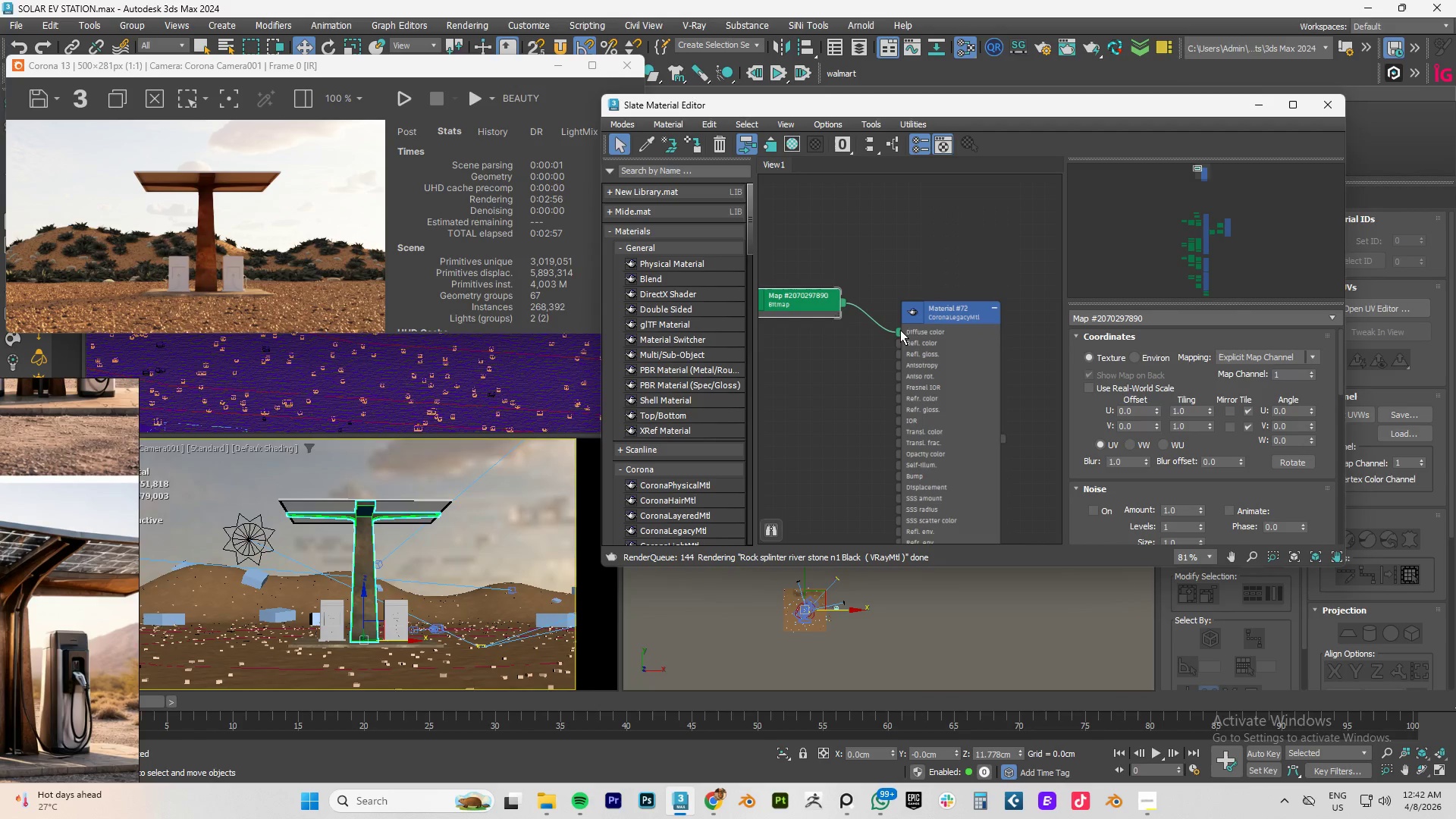 
key(Alt+AltLeft)
 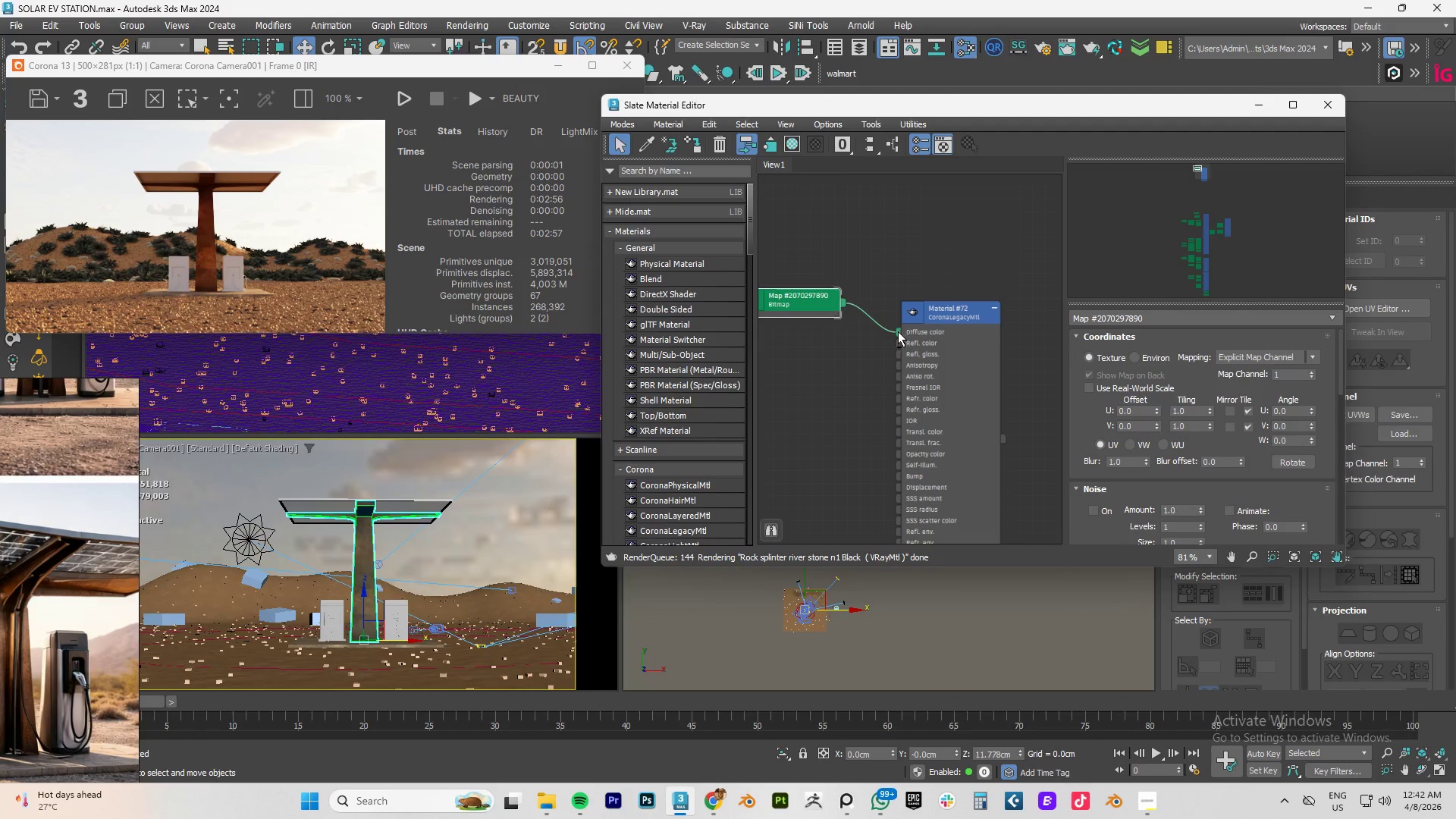 
key(Alt+Tab)
 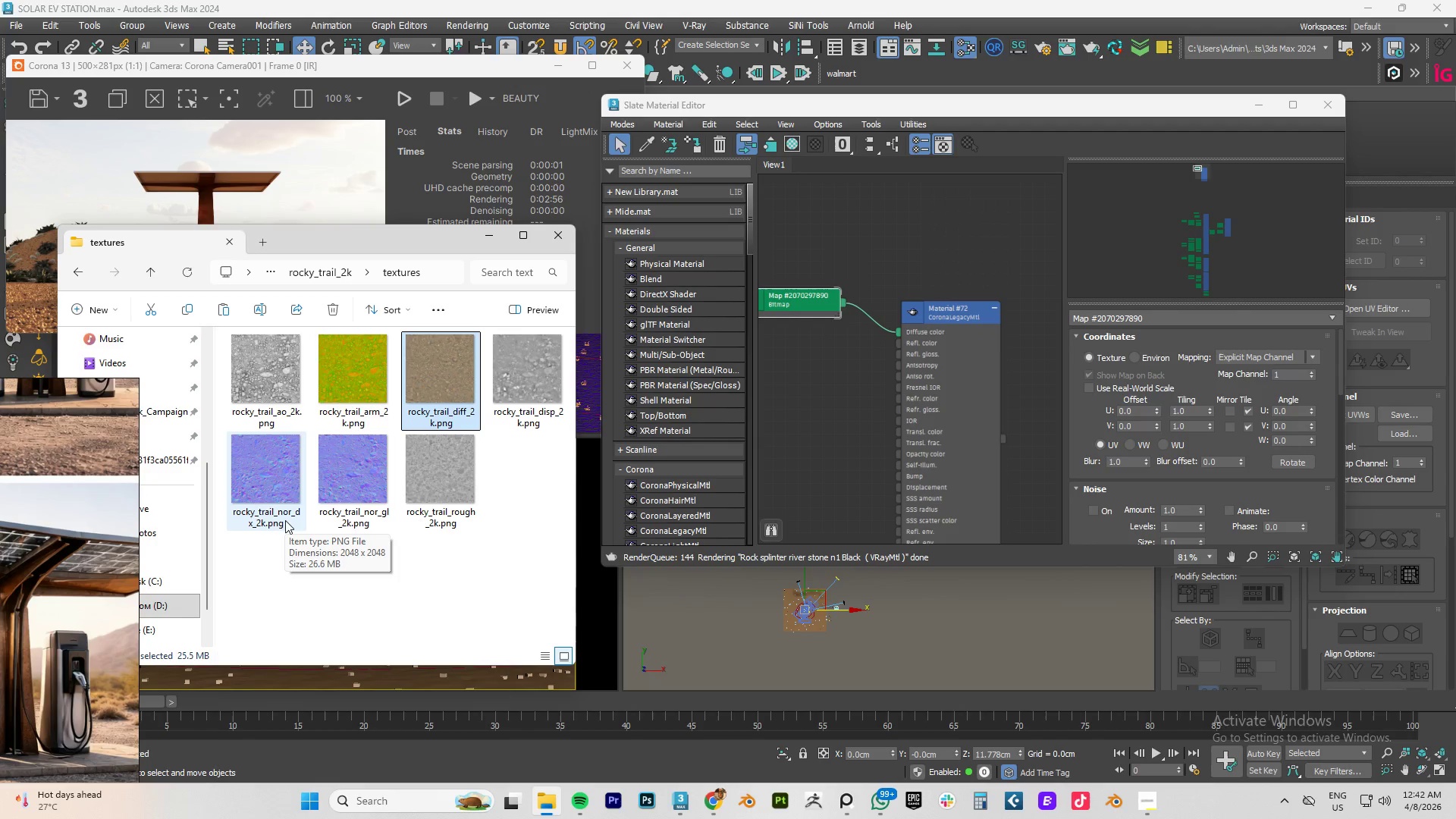 
wait(6.29)
 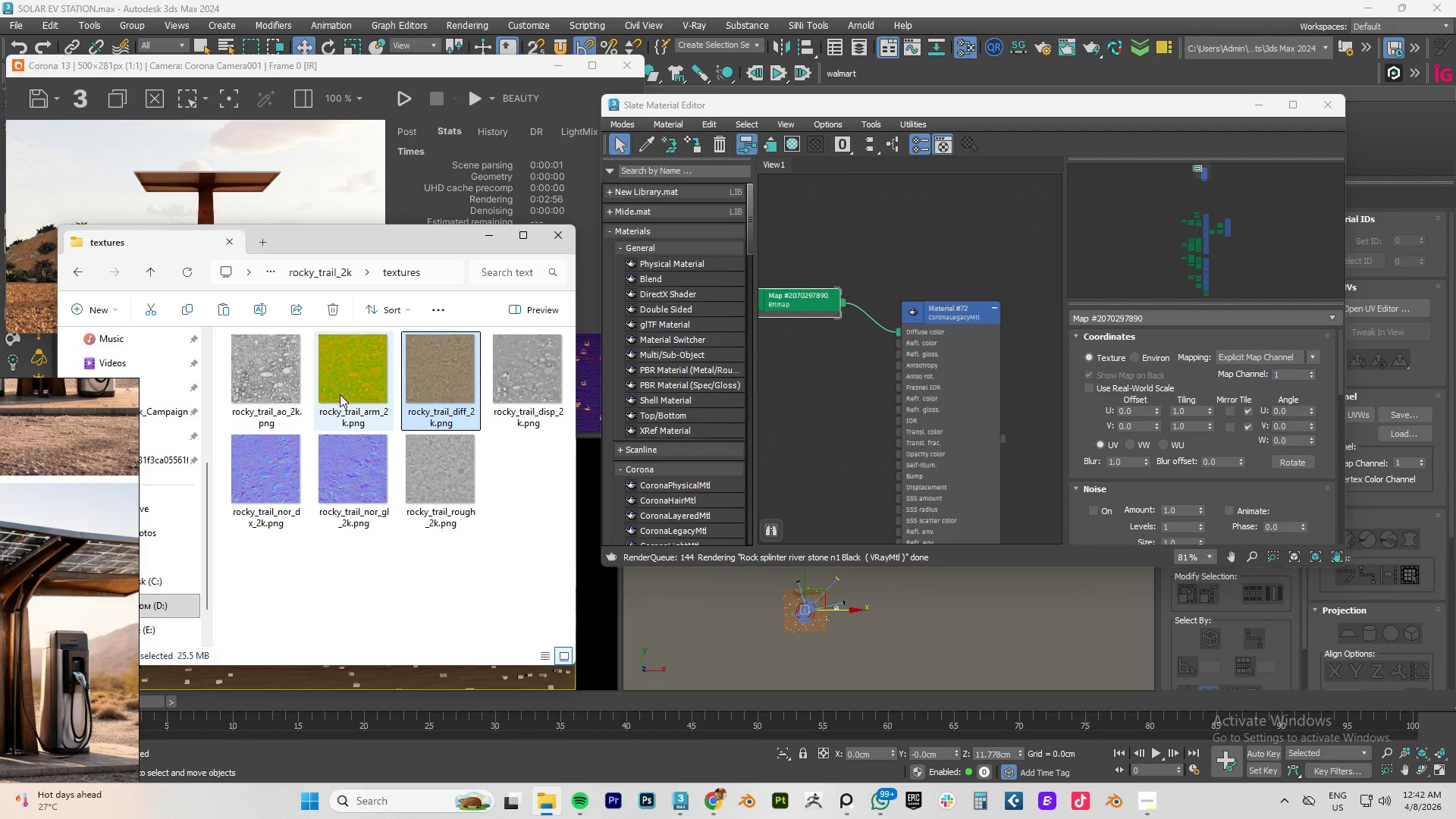 
mouse_move([372, 477])
 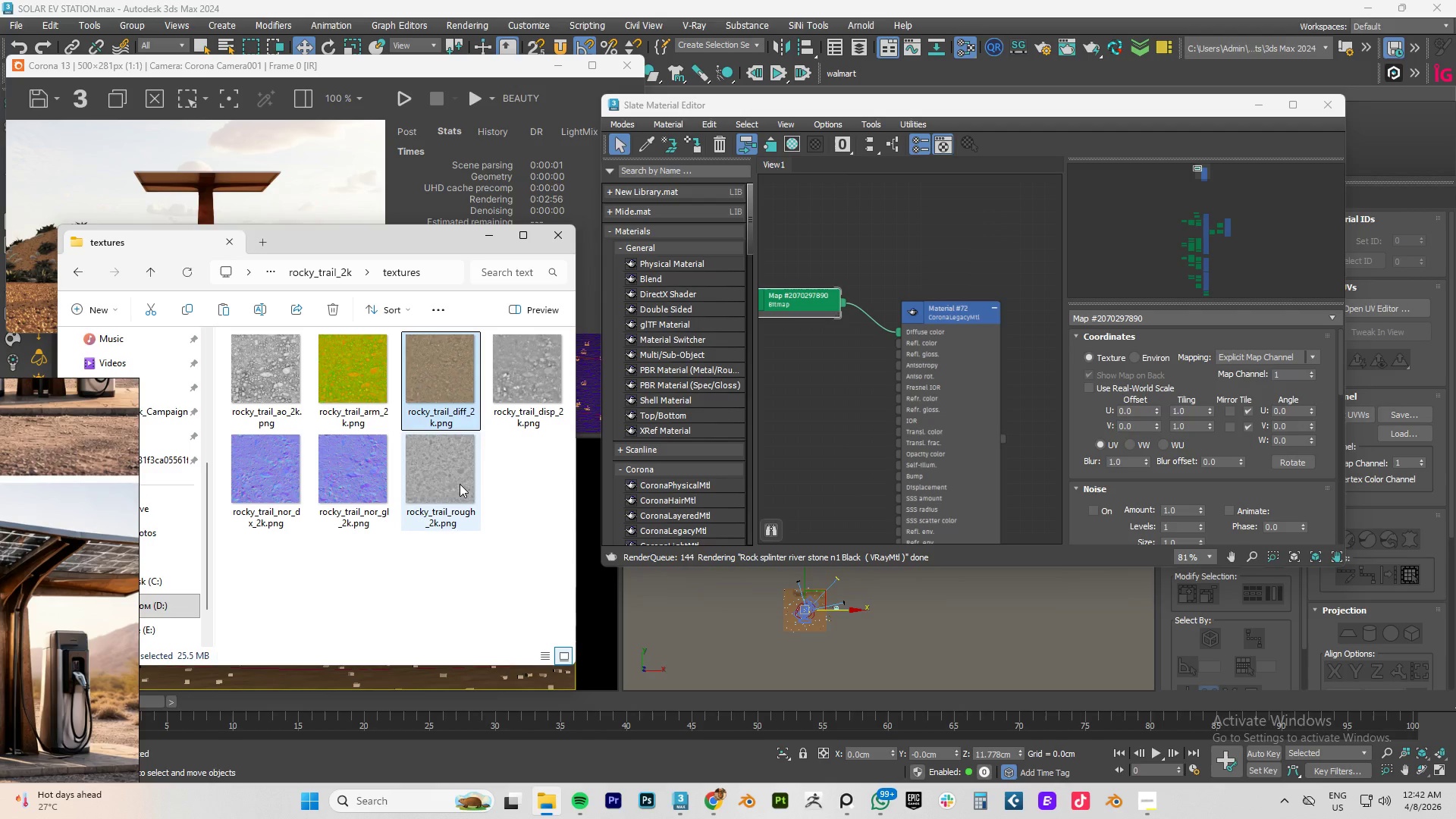 
left_click_drag(start_coordinate=[436, 484], to_coordinate=[779, 342])
 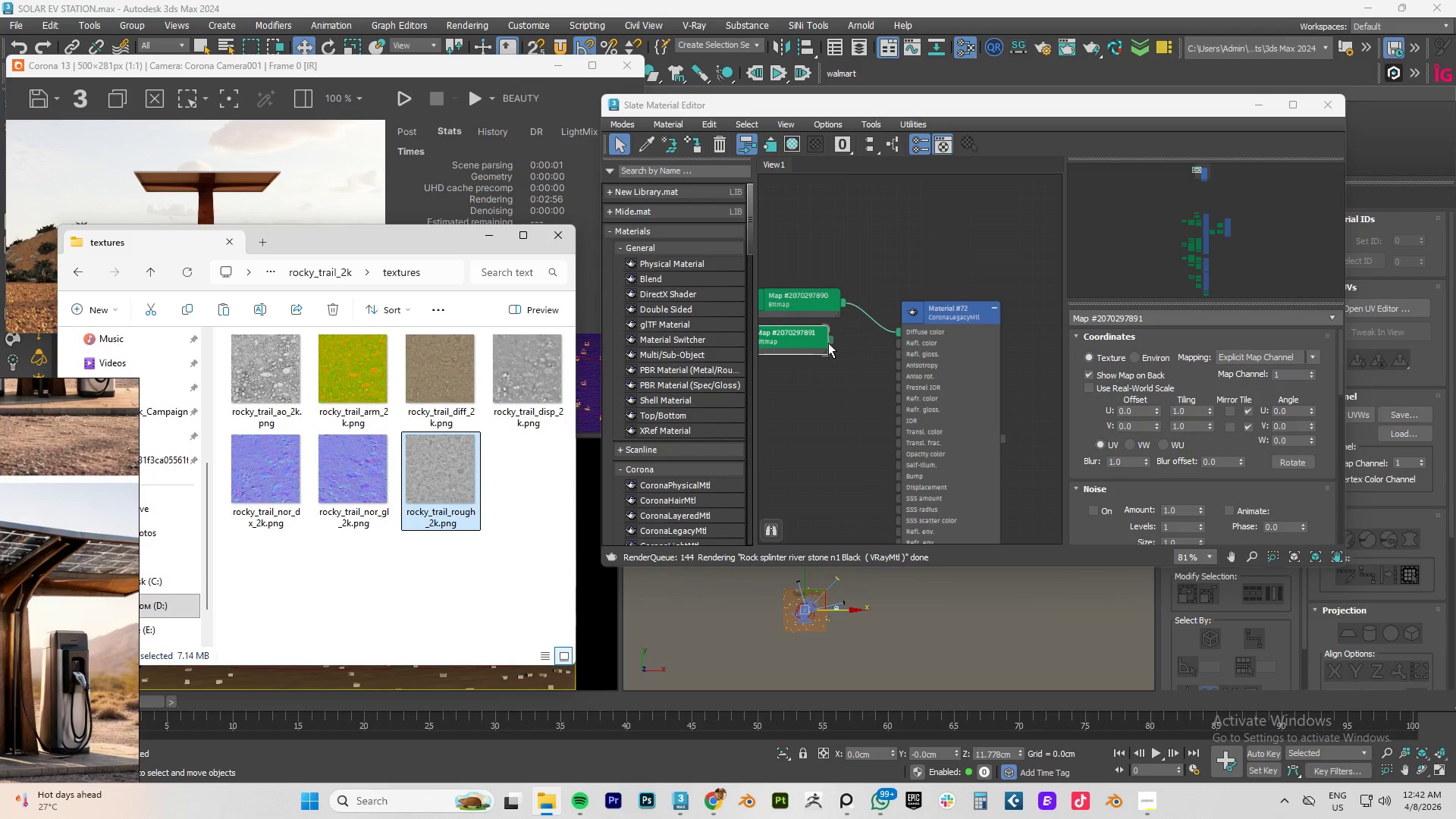 
left_click_drag(start_coordinate=[831, 340], to_coordinate=[898, 353])
 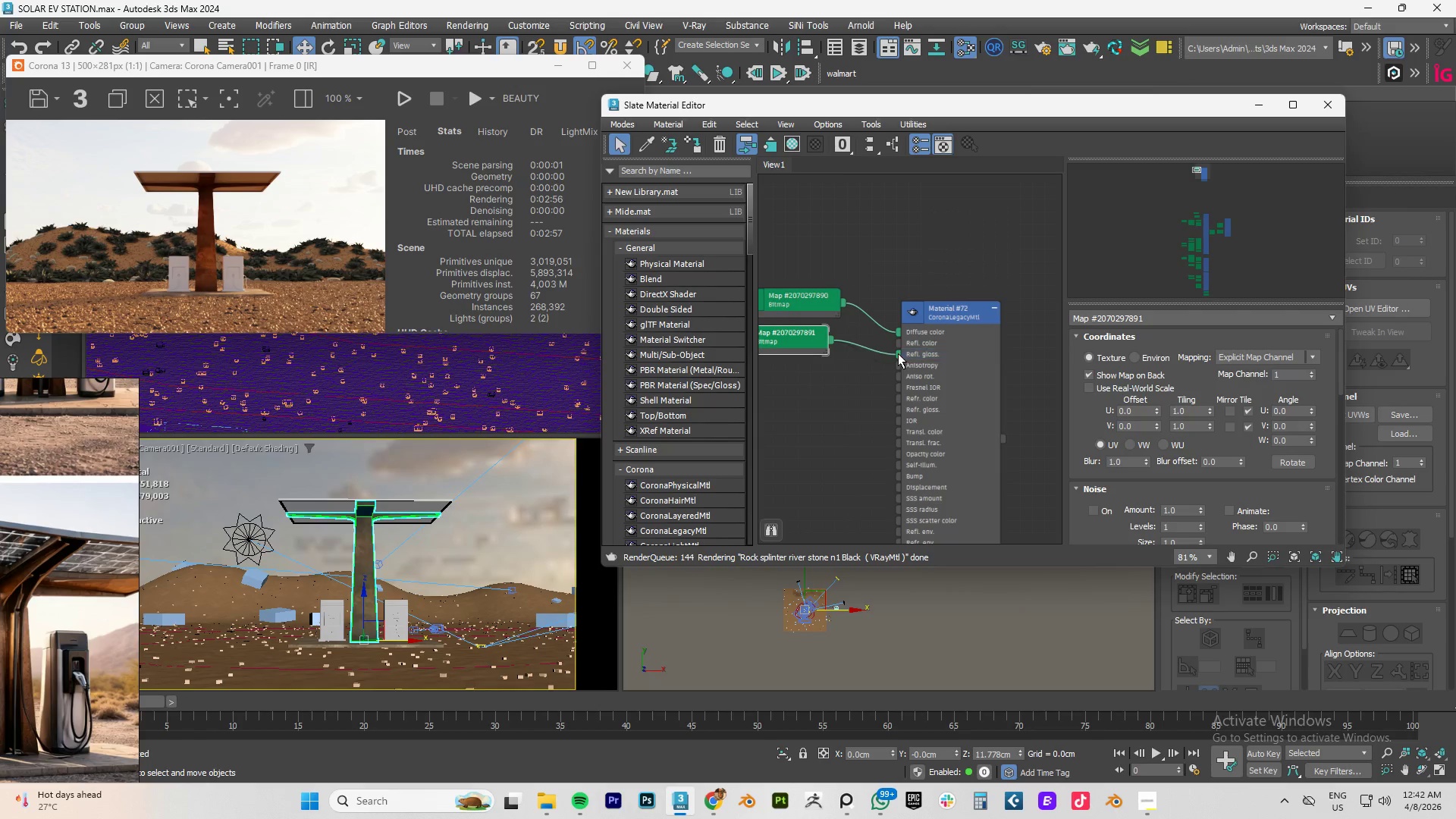 
key(Alt+AltLeft)
 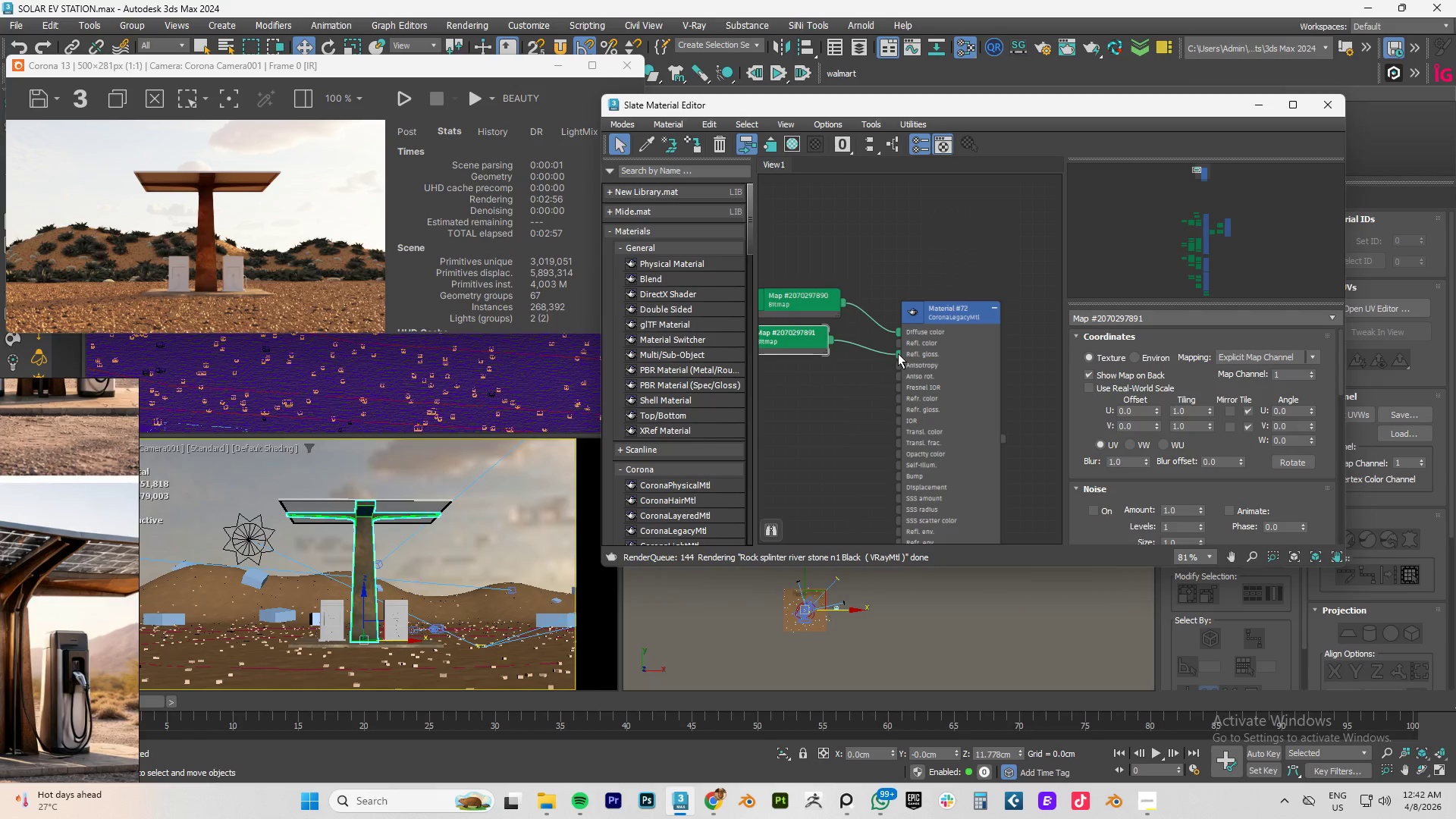 
key(Alt+Tab)
 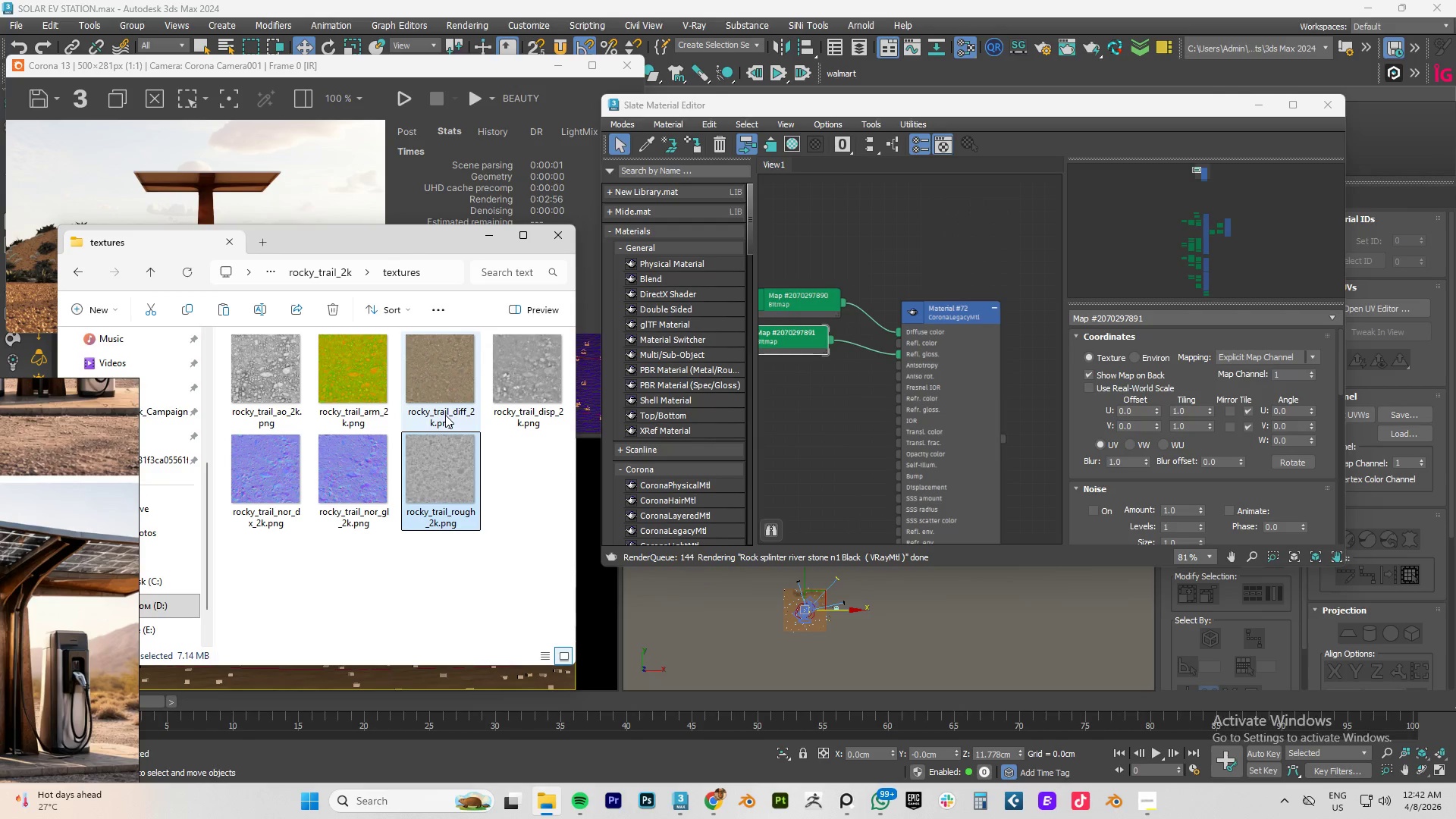 
mouse_move([441, 380])
 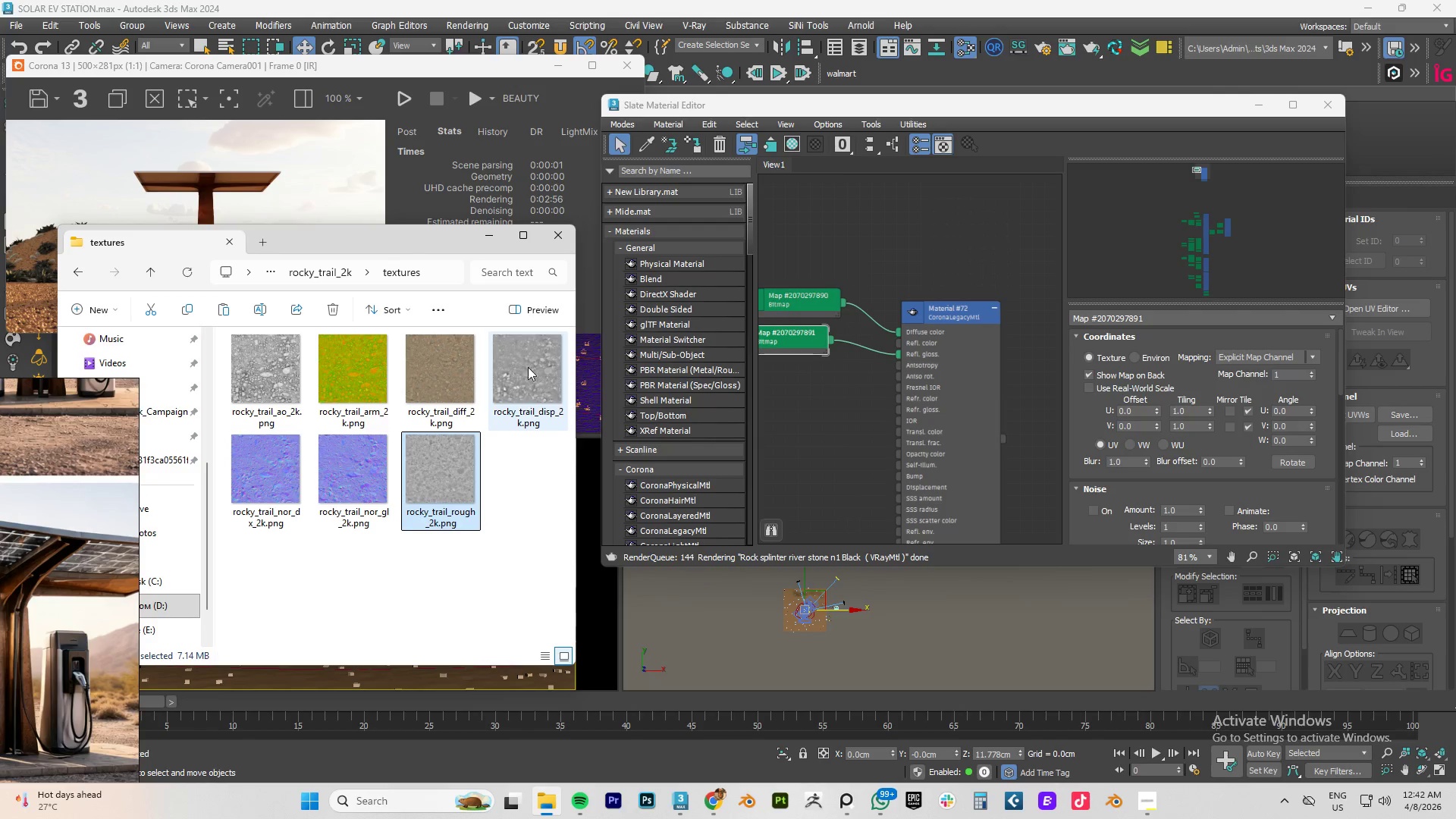 
left_click_drag(start_coordinate=[526, 384], to_coordinate=[768, 458])
 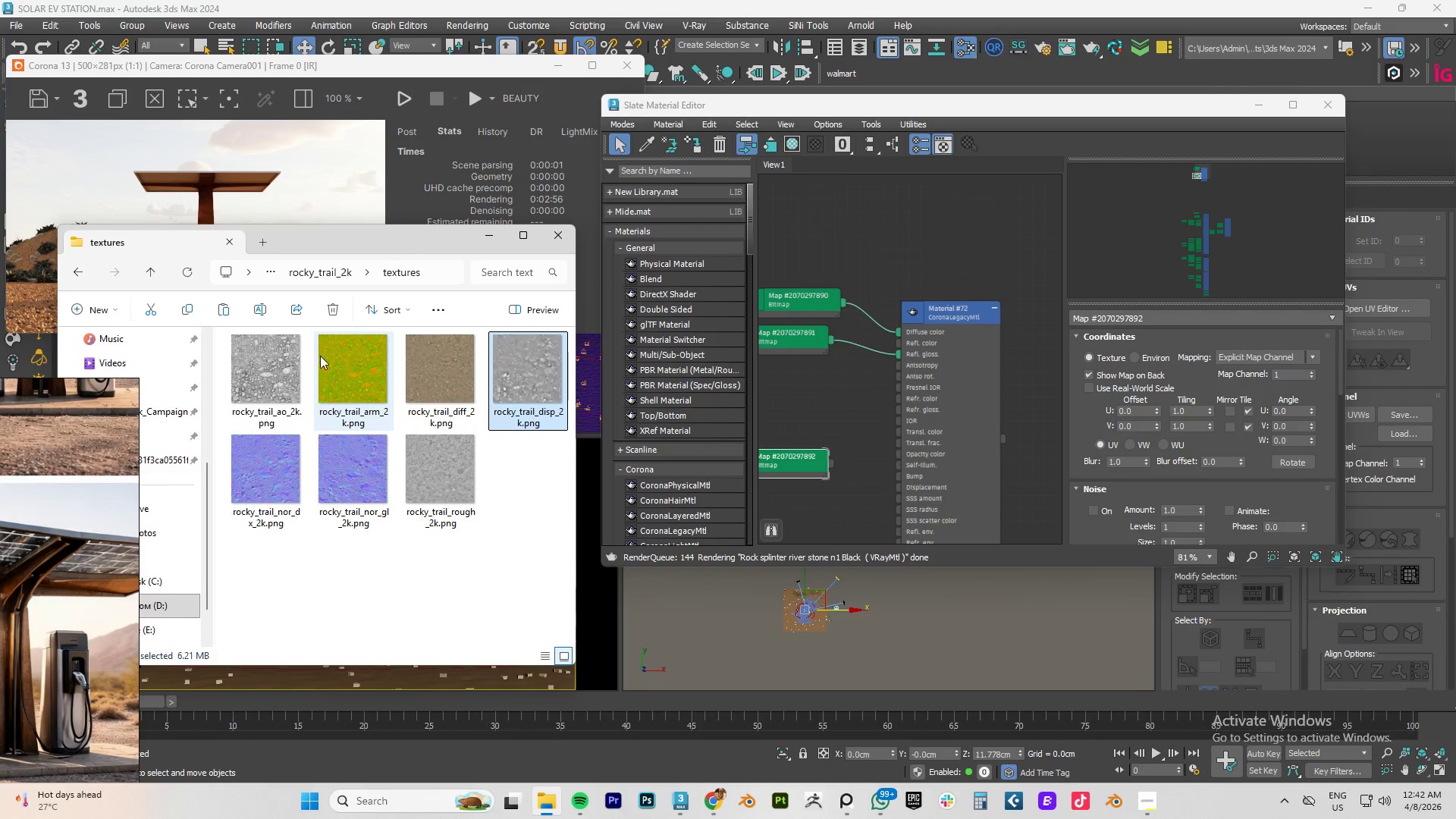 
left_click_drag(start_coordinate=[273, 378], to_coordinate=[774, 504])
 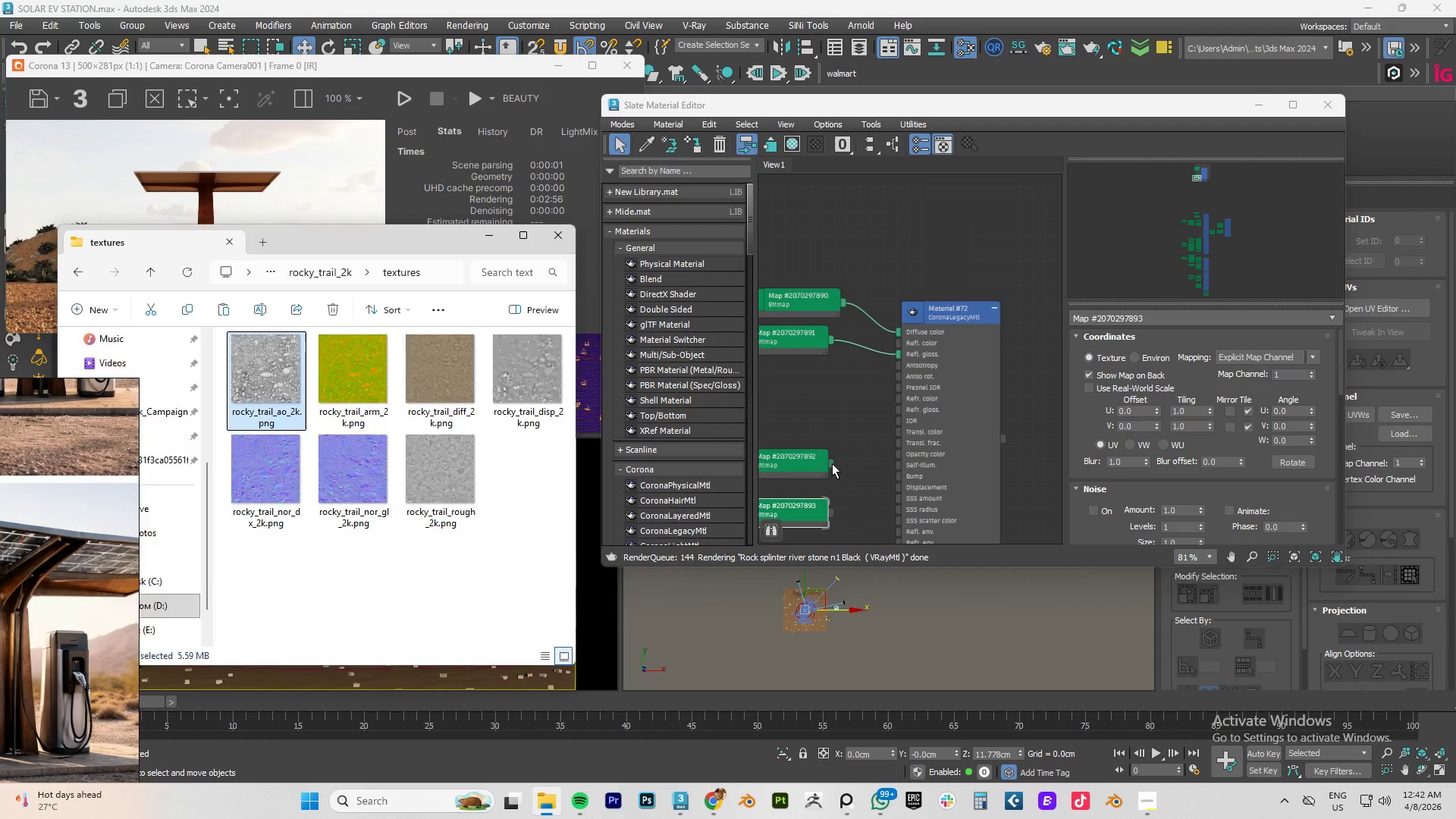 
left_click_drag(start_coordinate=[832, 463], to_coordinate=[844, 470])
 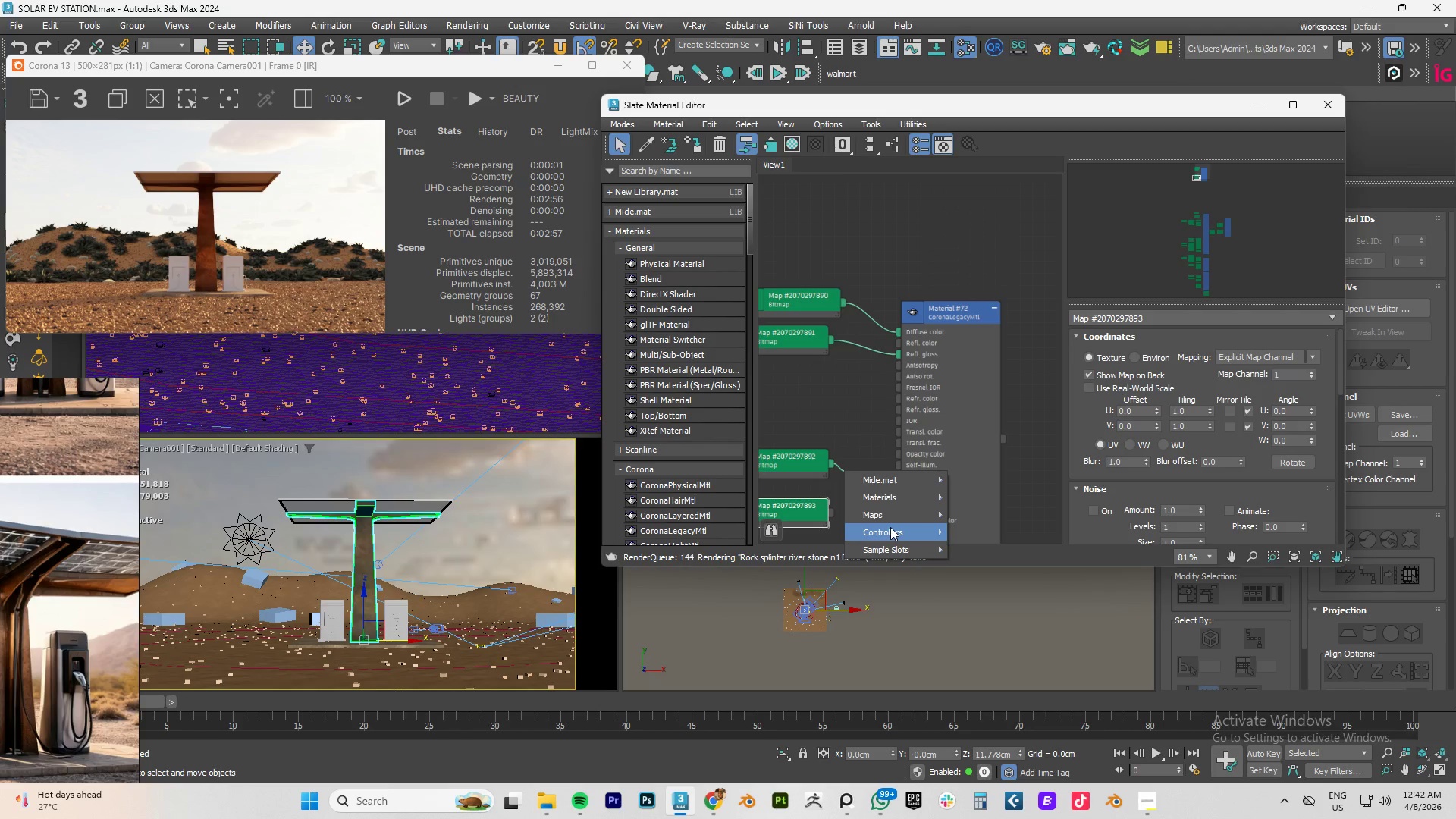 
mouse_move([930, 522])
 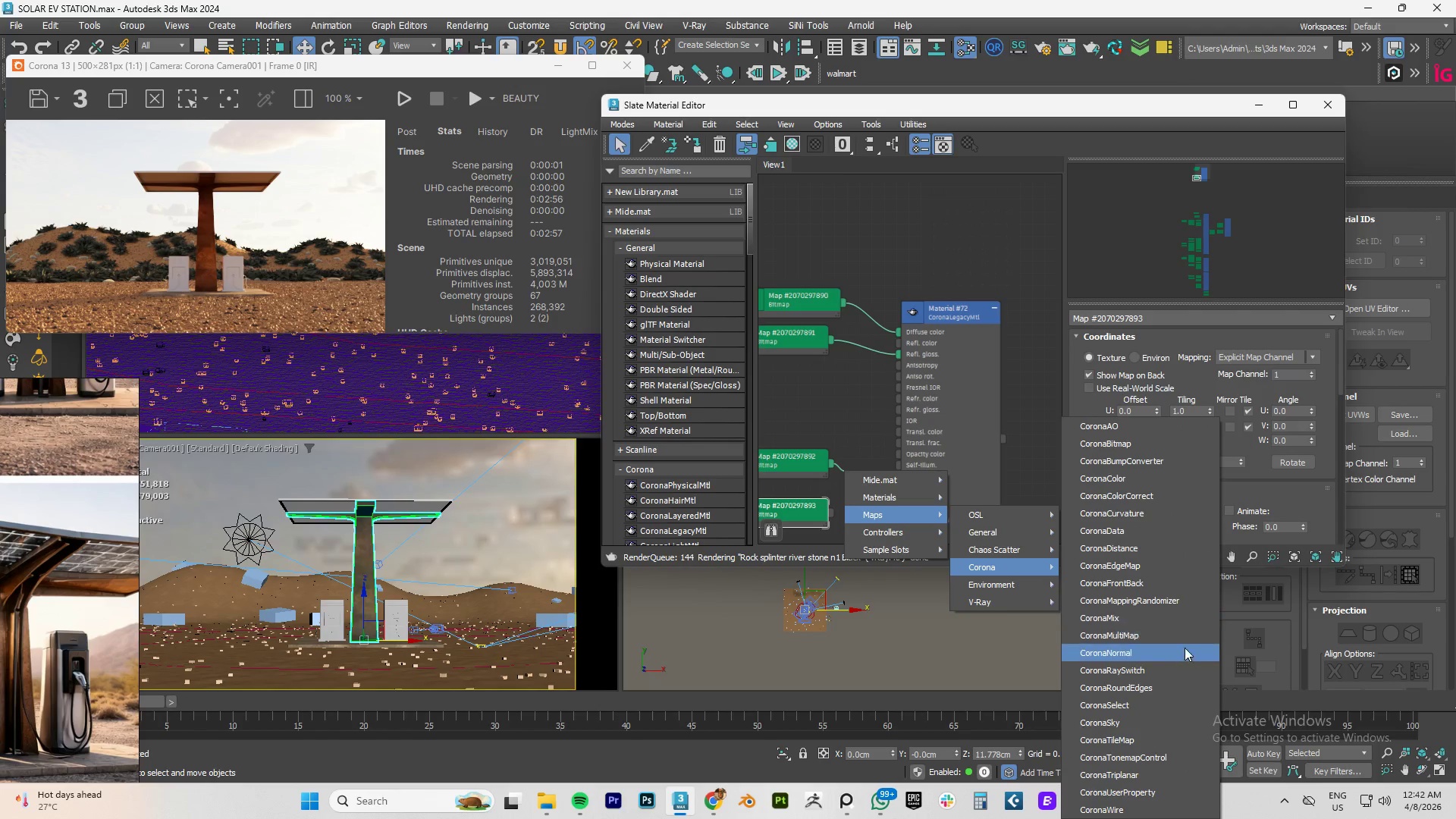 
left_click([1130, 616])
 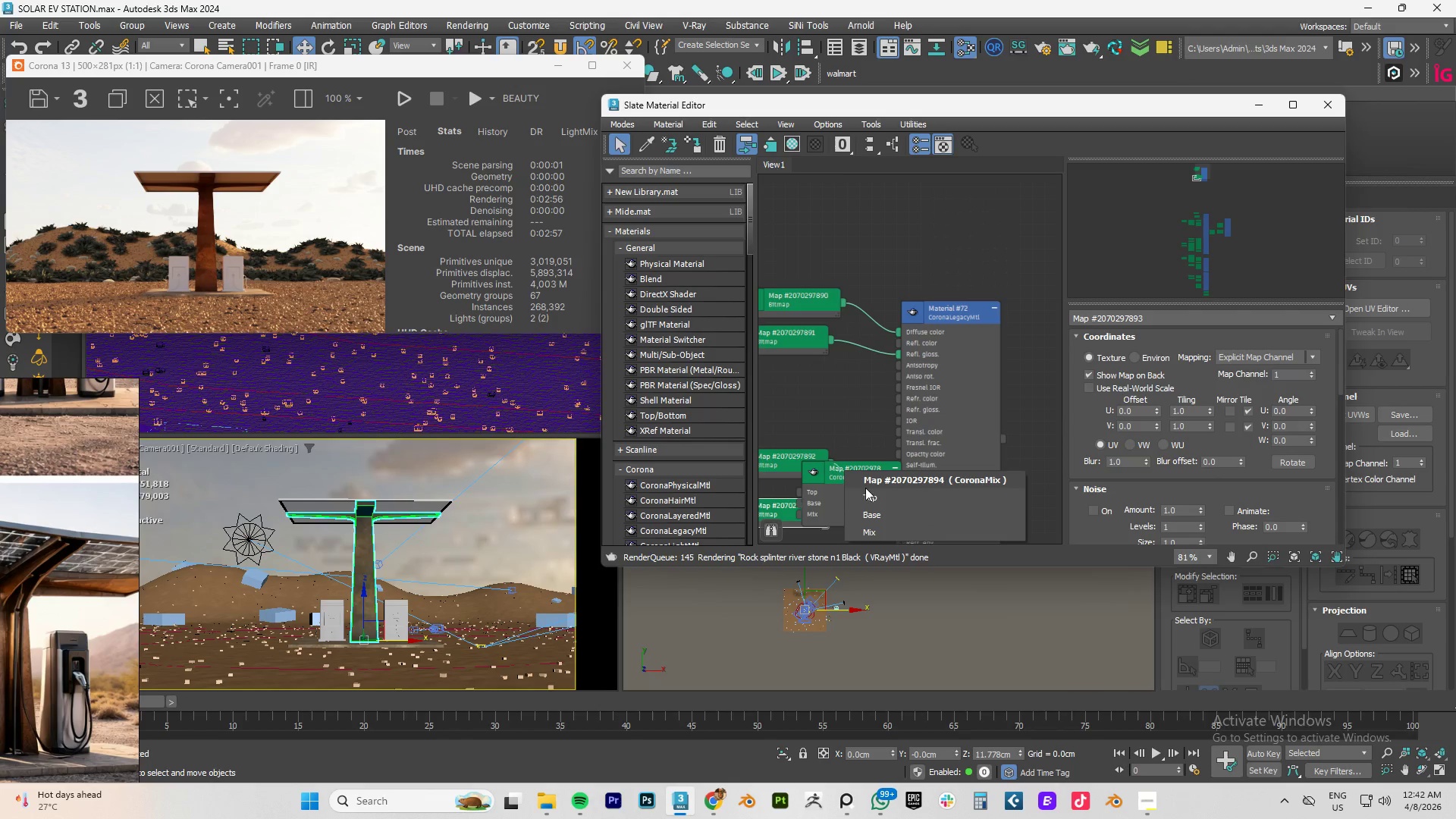 
left_click([869, 497])
 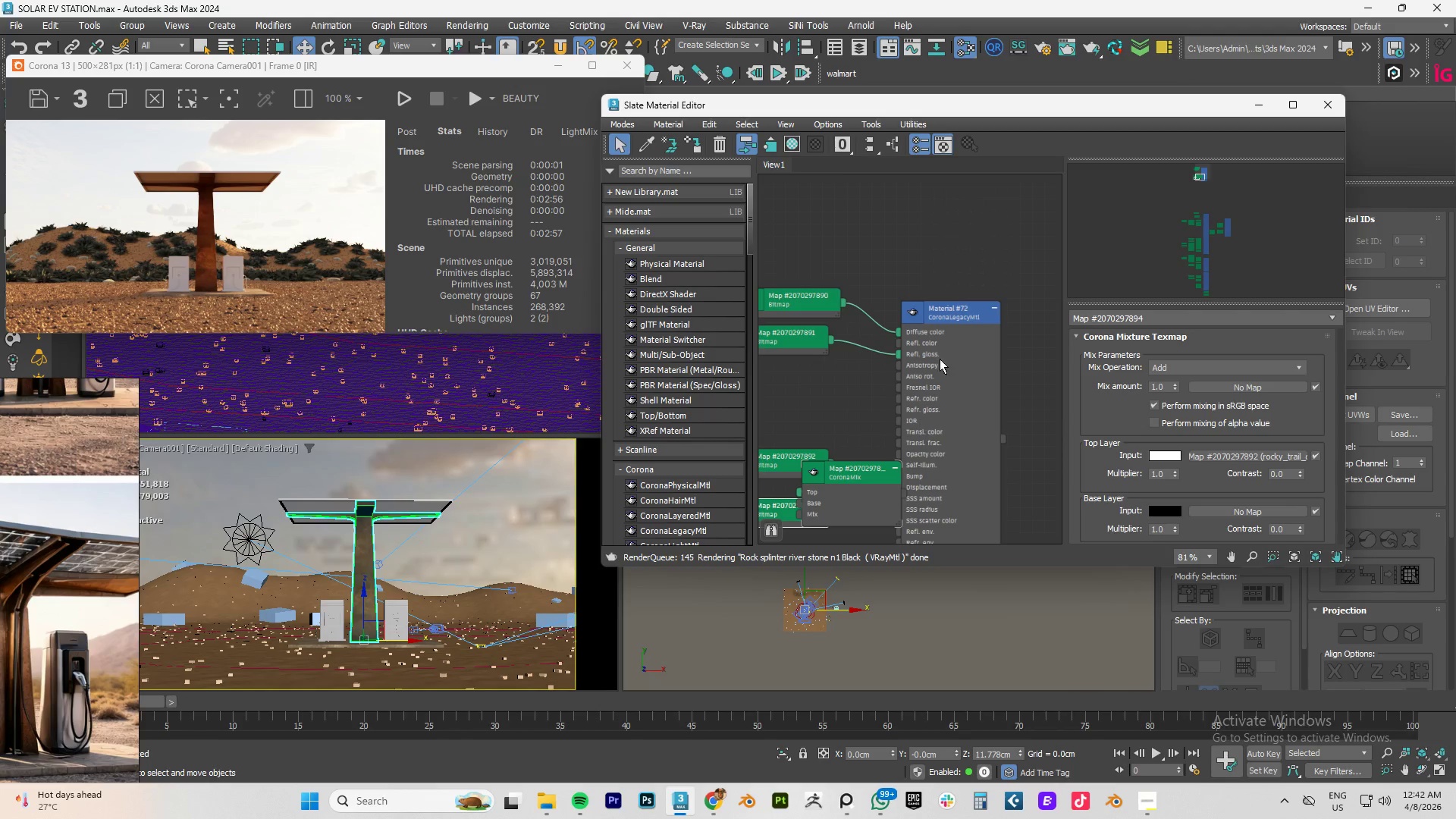 
left_click_drag(start_coordinate=[948, 309], to_coordinate=[1006, 274])
 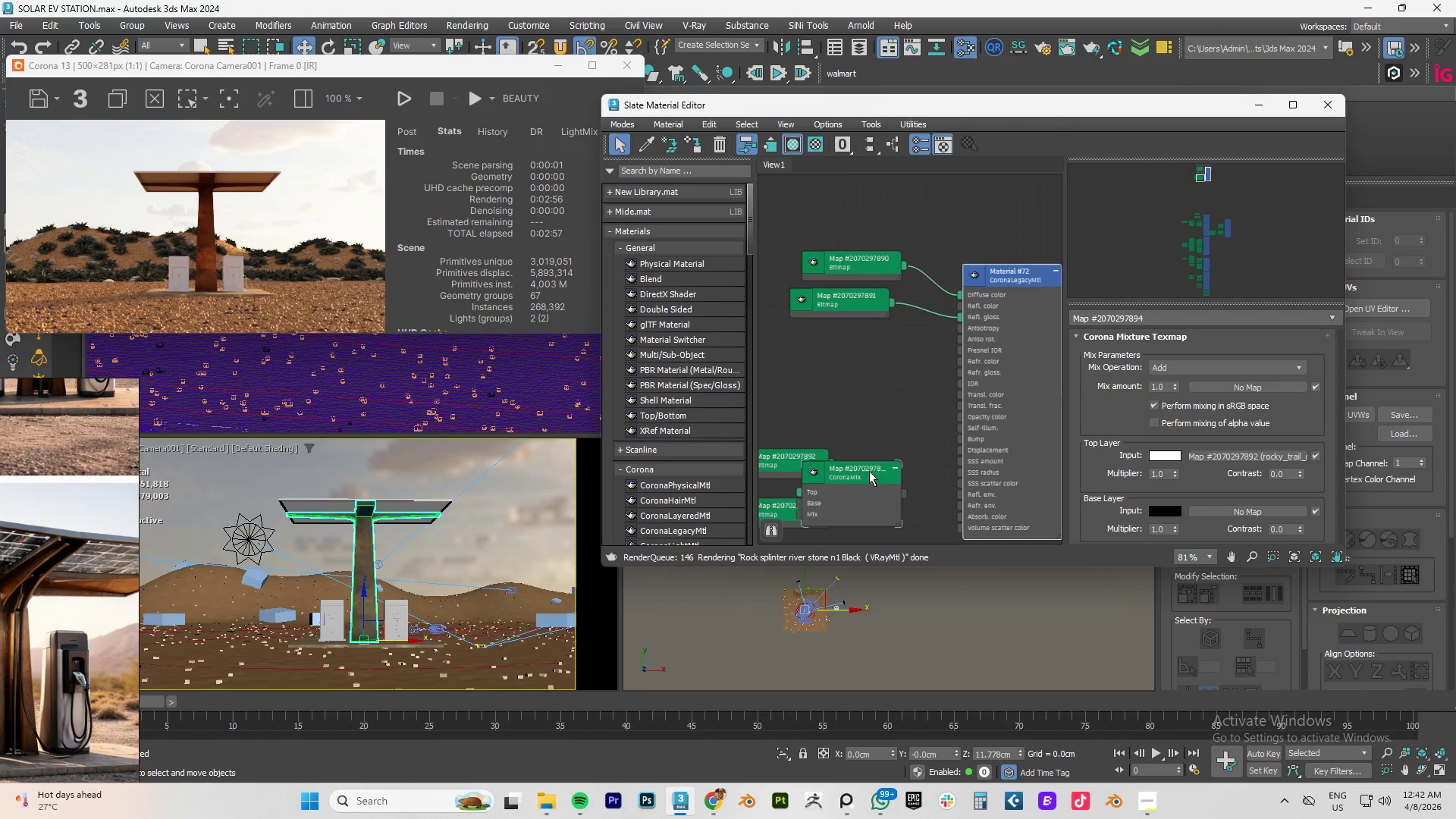 
left_click_drag(start_coordinate=[861, 477], to_coordinate=[847, 443])
 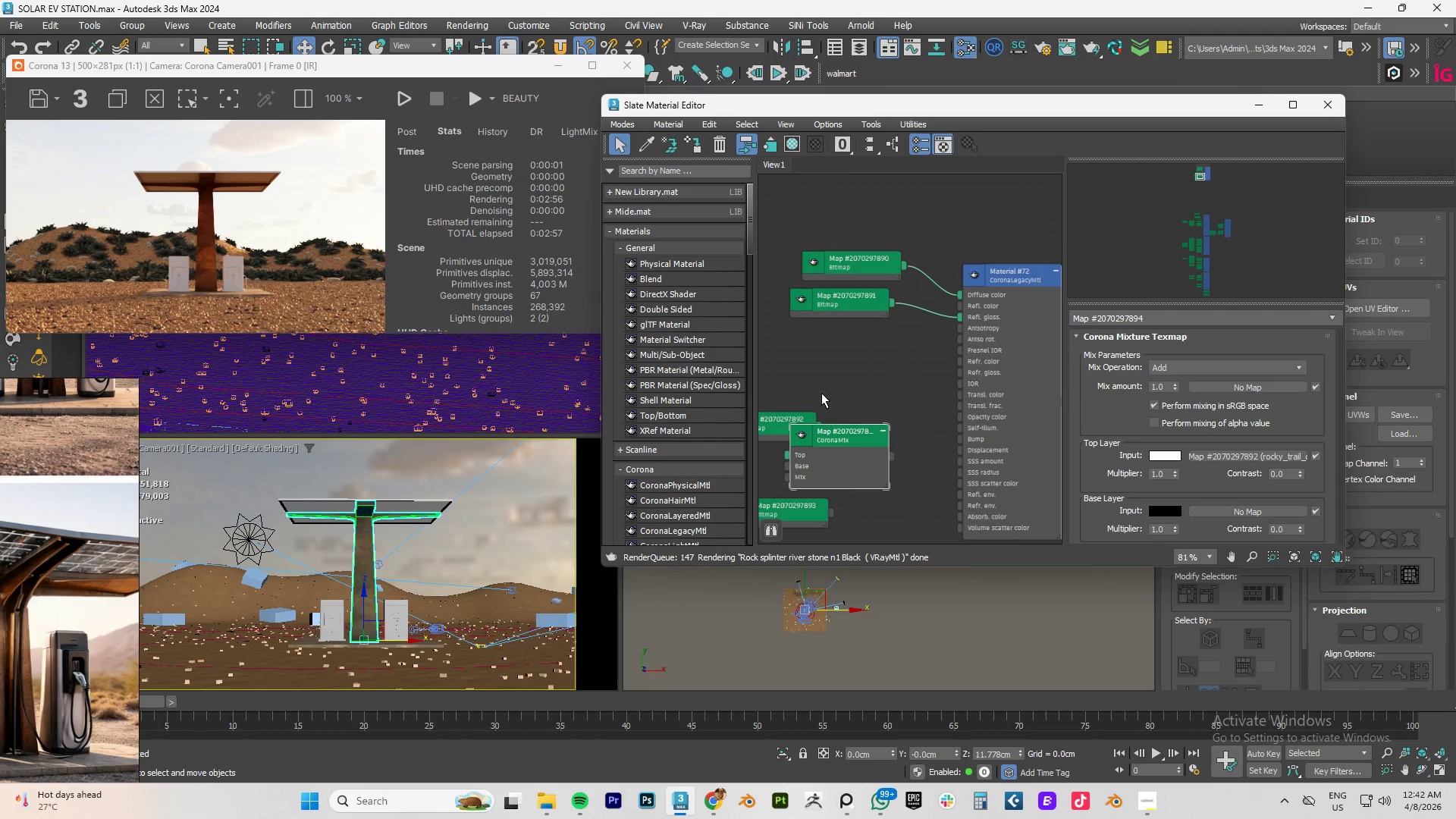 
left_click([820, 388])
 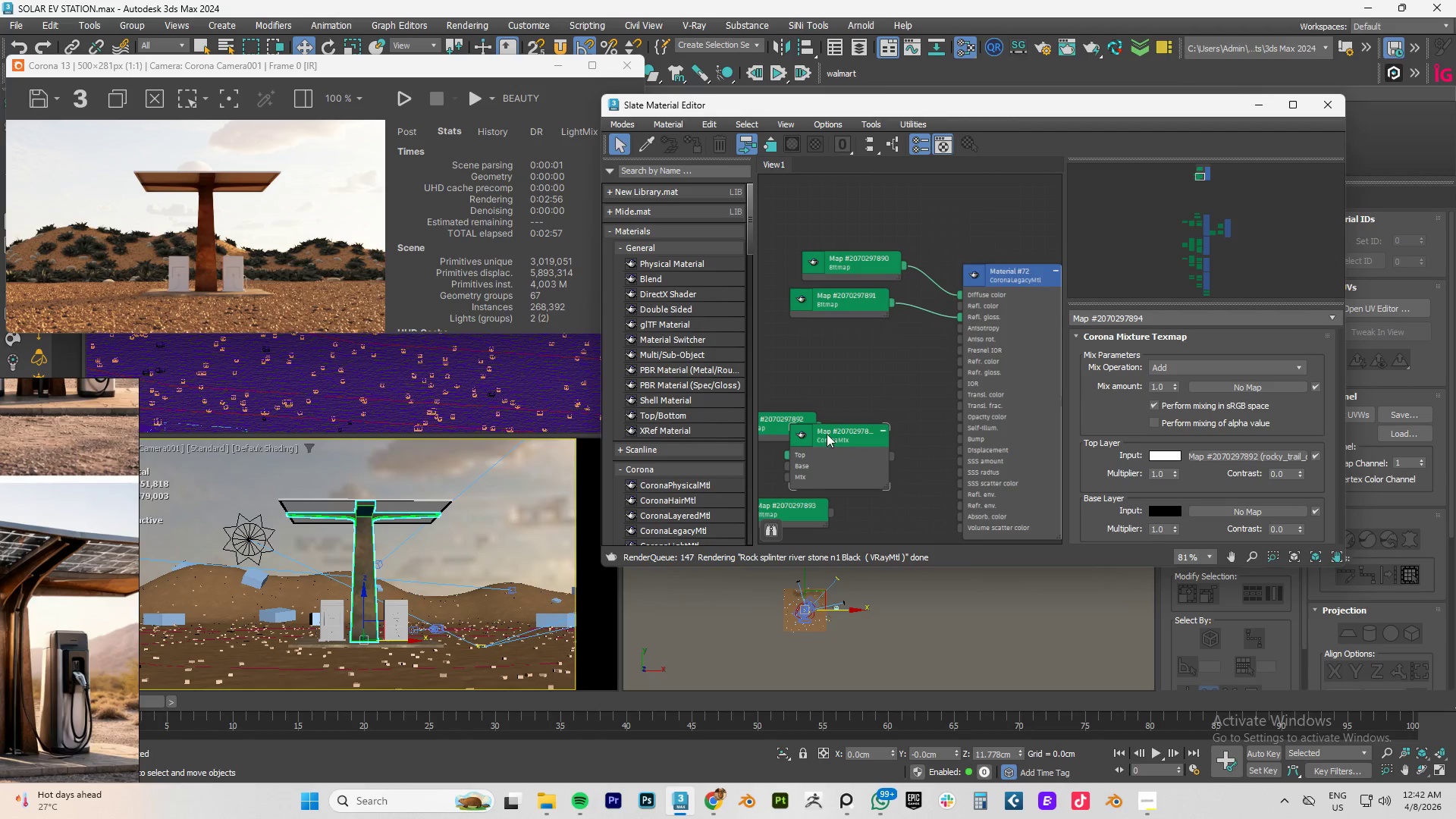 
left_click_drag(start_coordinate=[827, 433], to_coordinate=[864, 422])
 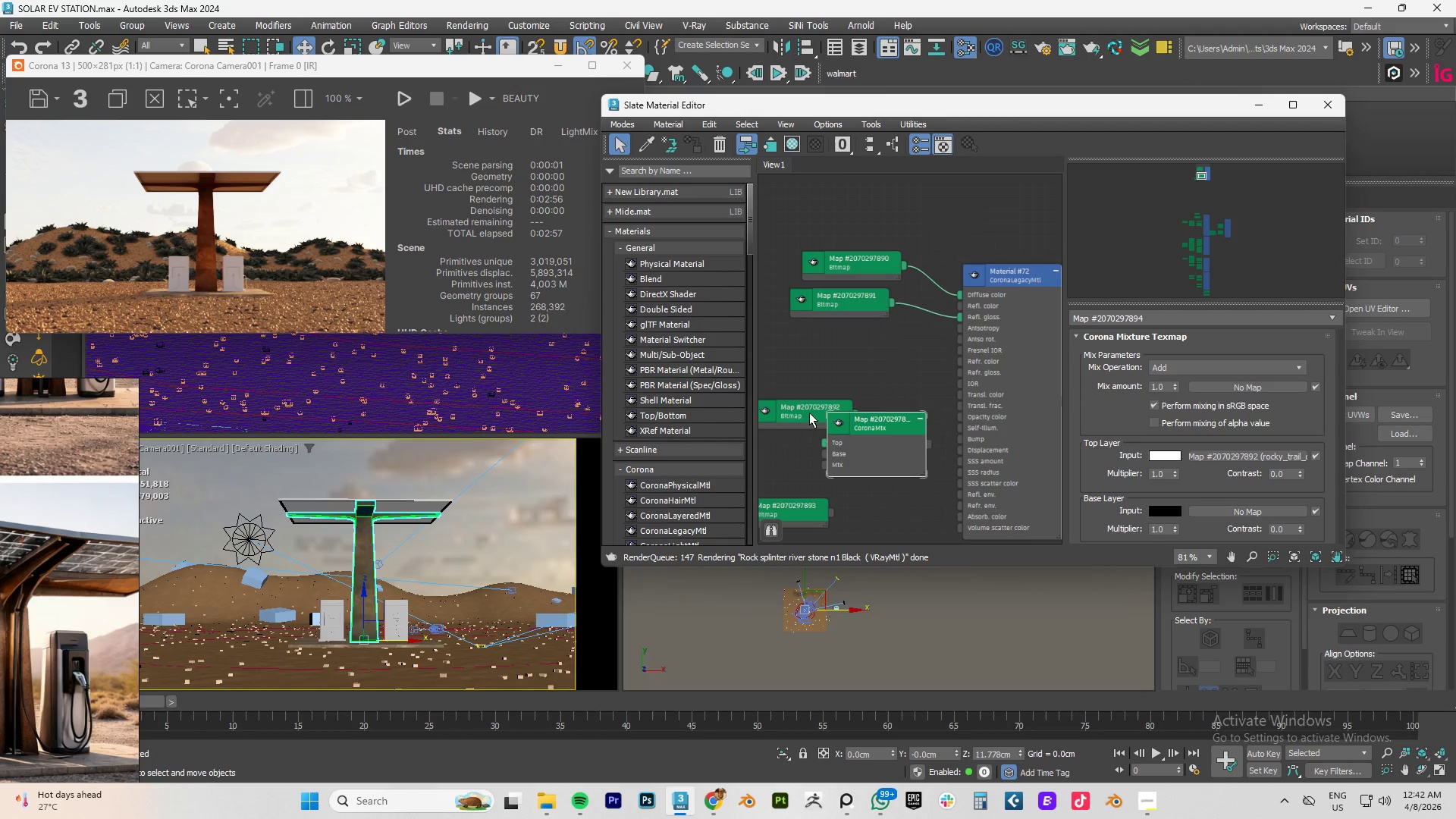 
left_click_drag(start_coordinate=[808, 413], to_coordinate=[732, 425])
 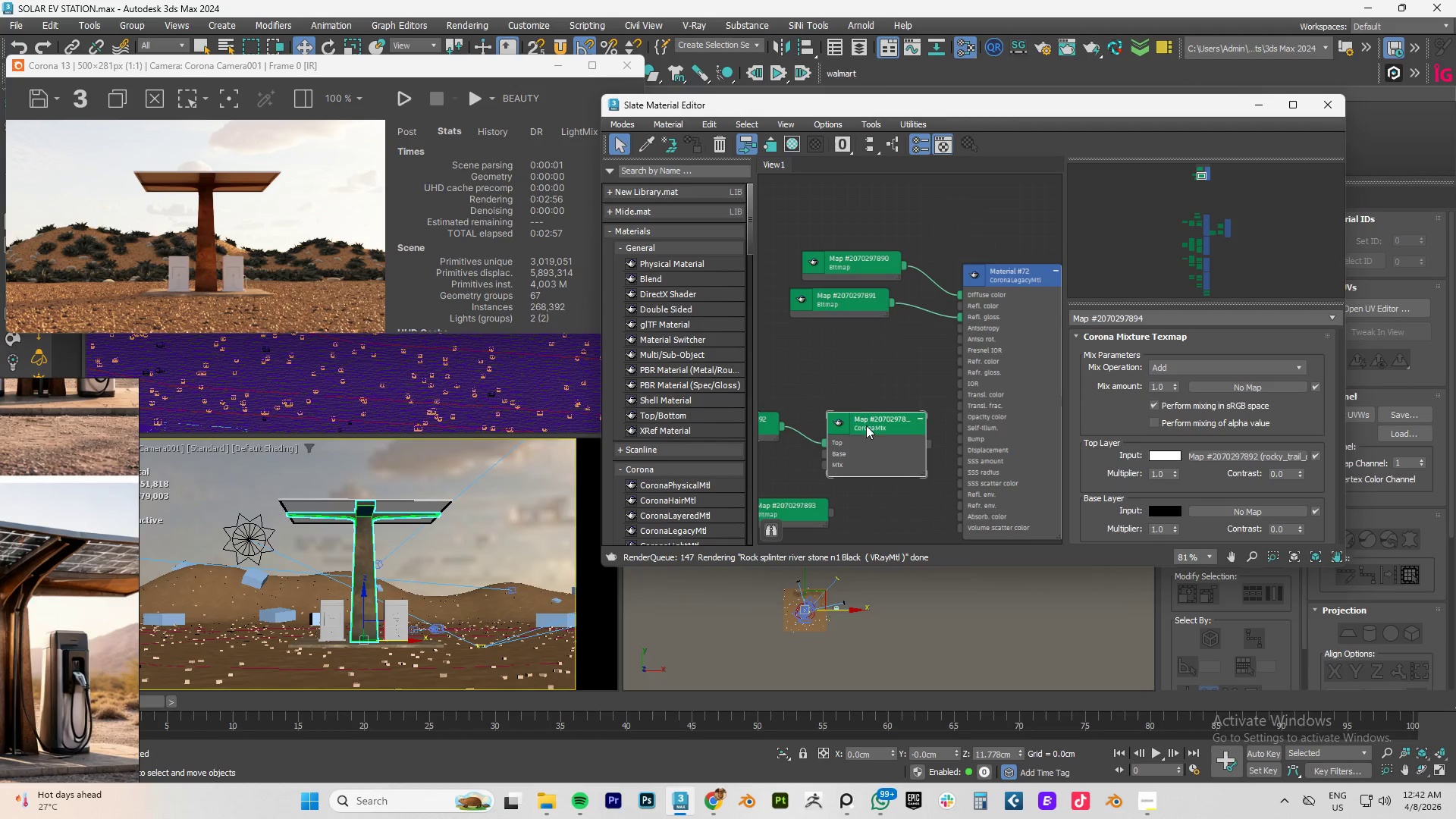 
left_click_drag(start_coordinate=[866, 425], to_coordinate=[834, 419])
 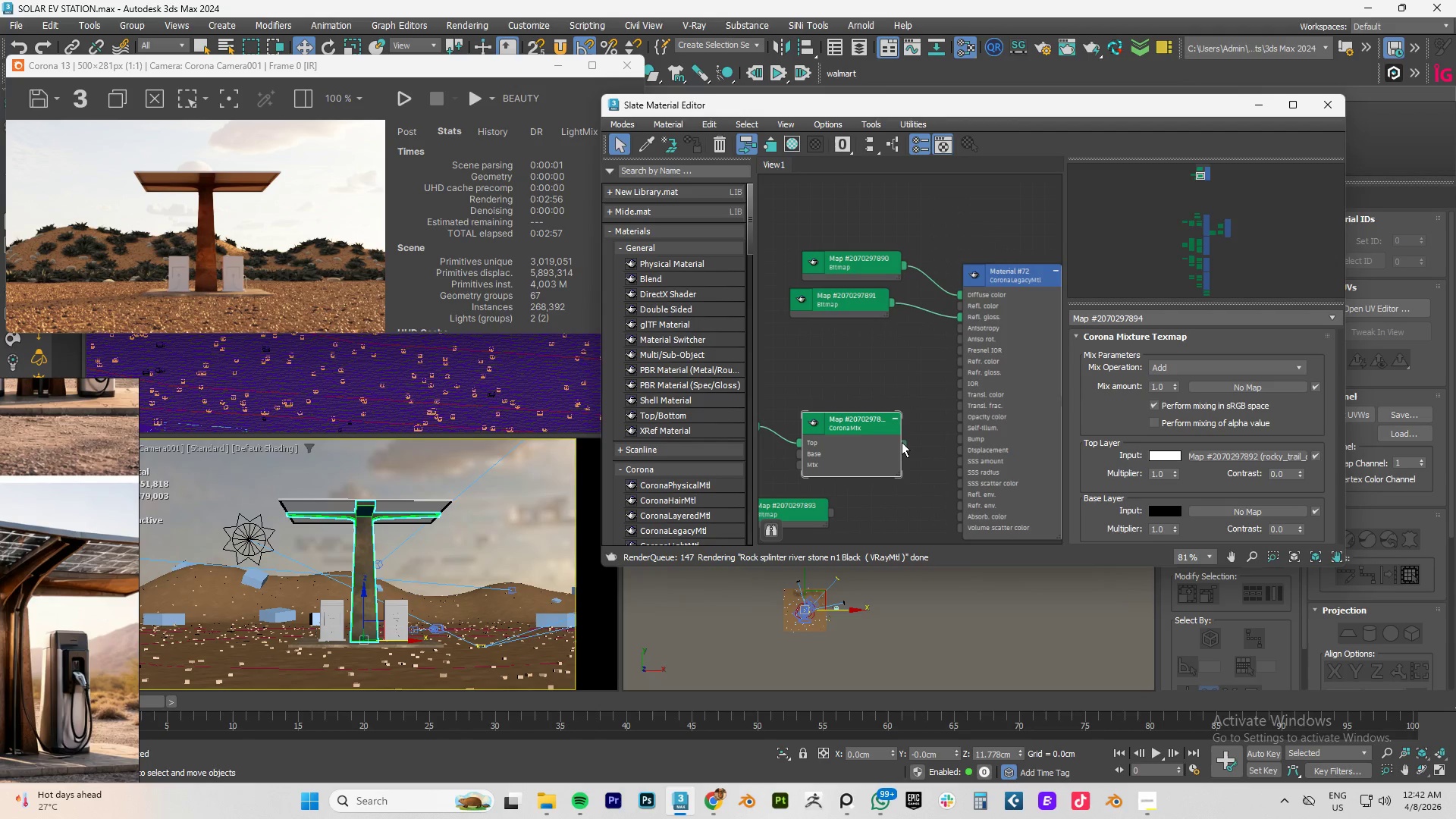 
left_click_drag(start_coordinate=[902, 442], to_coordinate=[961, 450])
 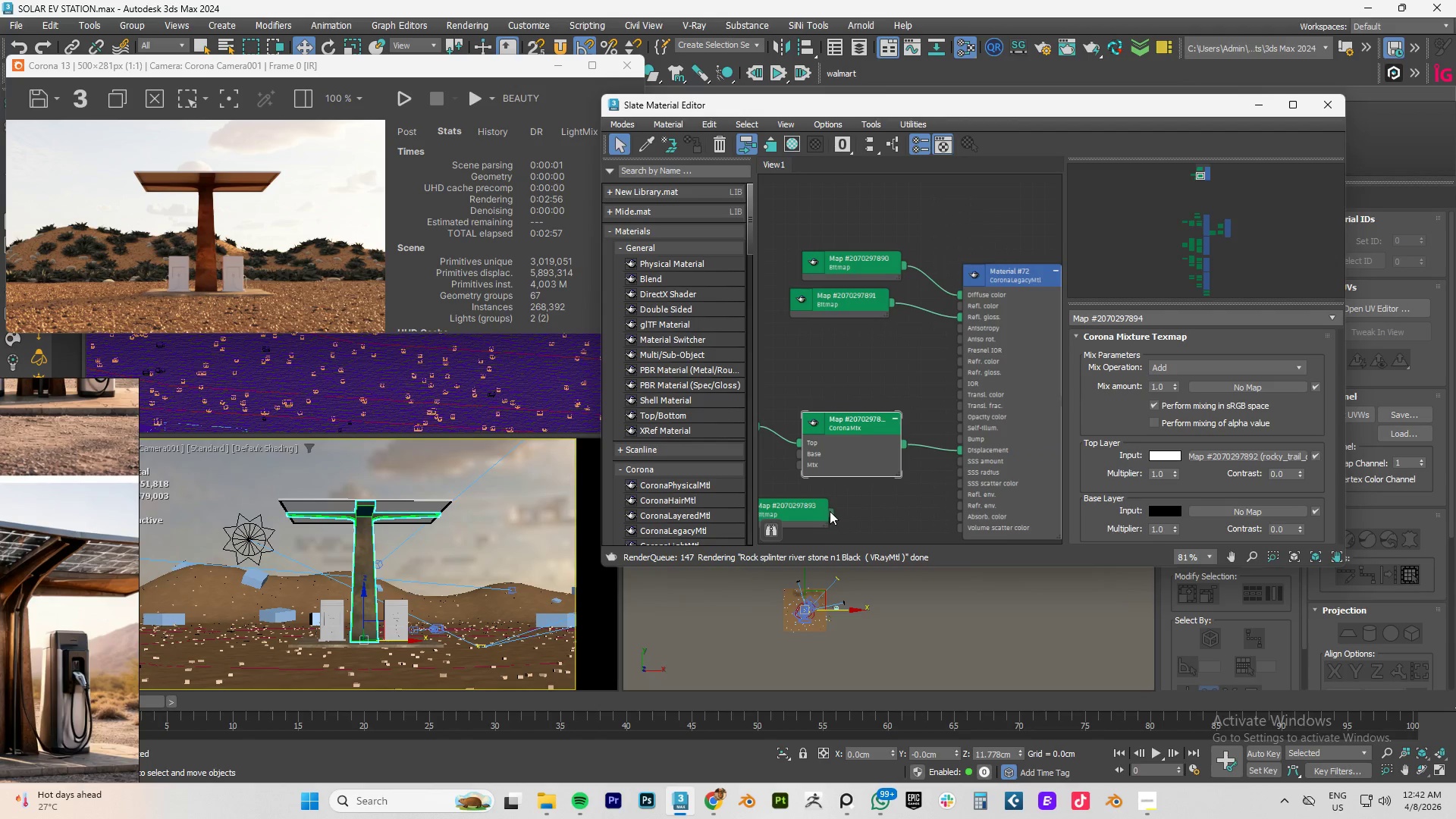 
left_click_drag(start_coordinate=[830, 511], to_coordinate=[798, 454])
 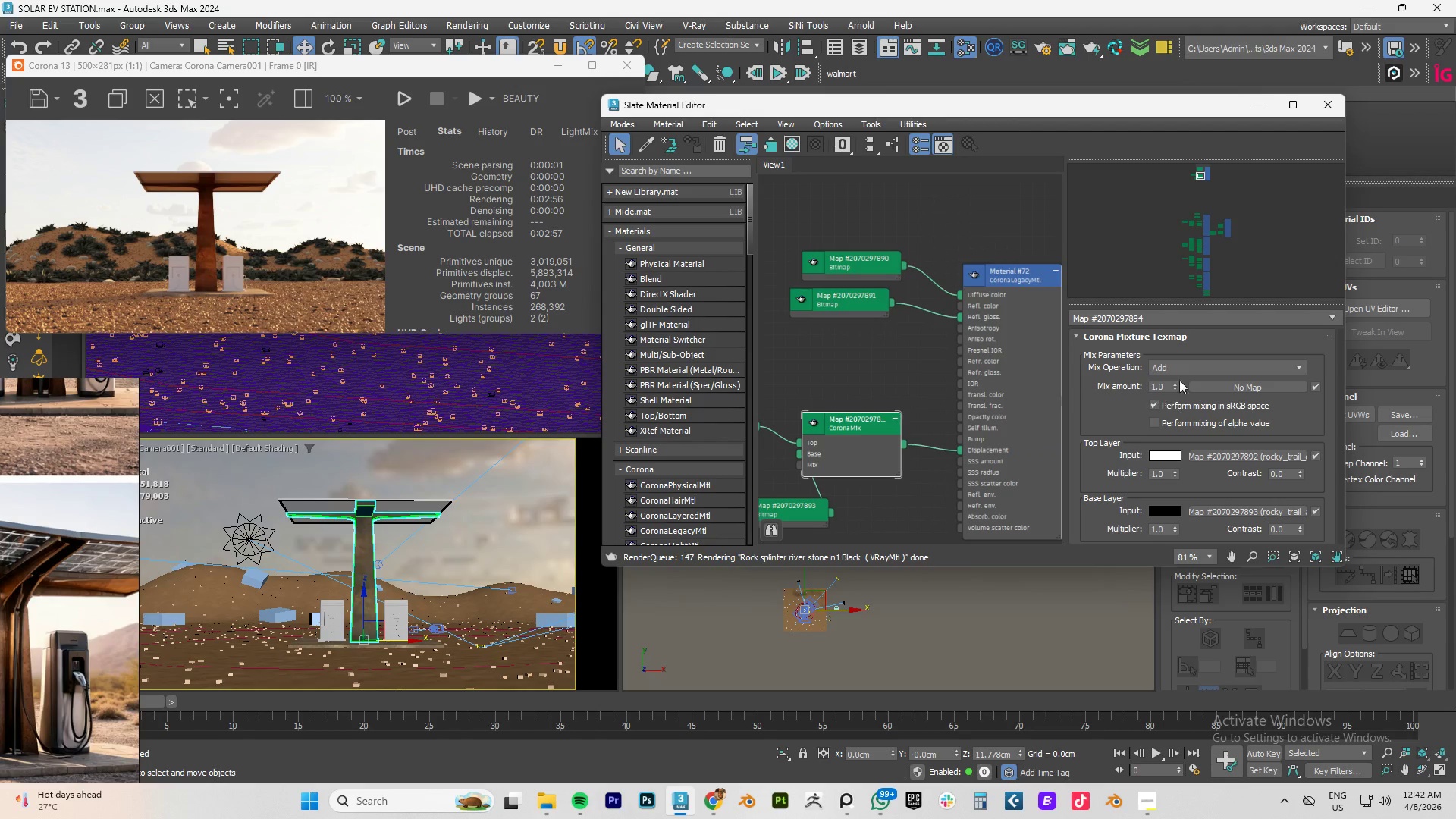 
left_click([1183, 369])
 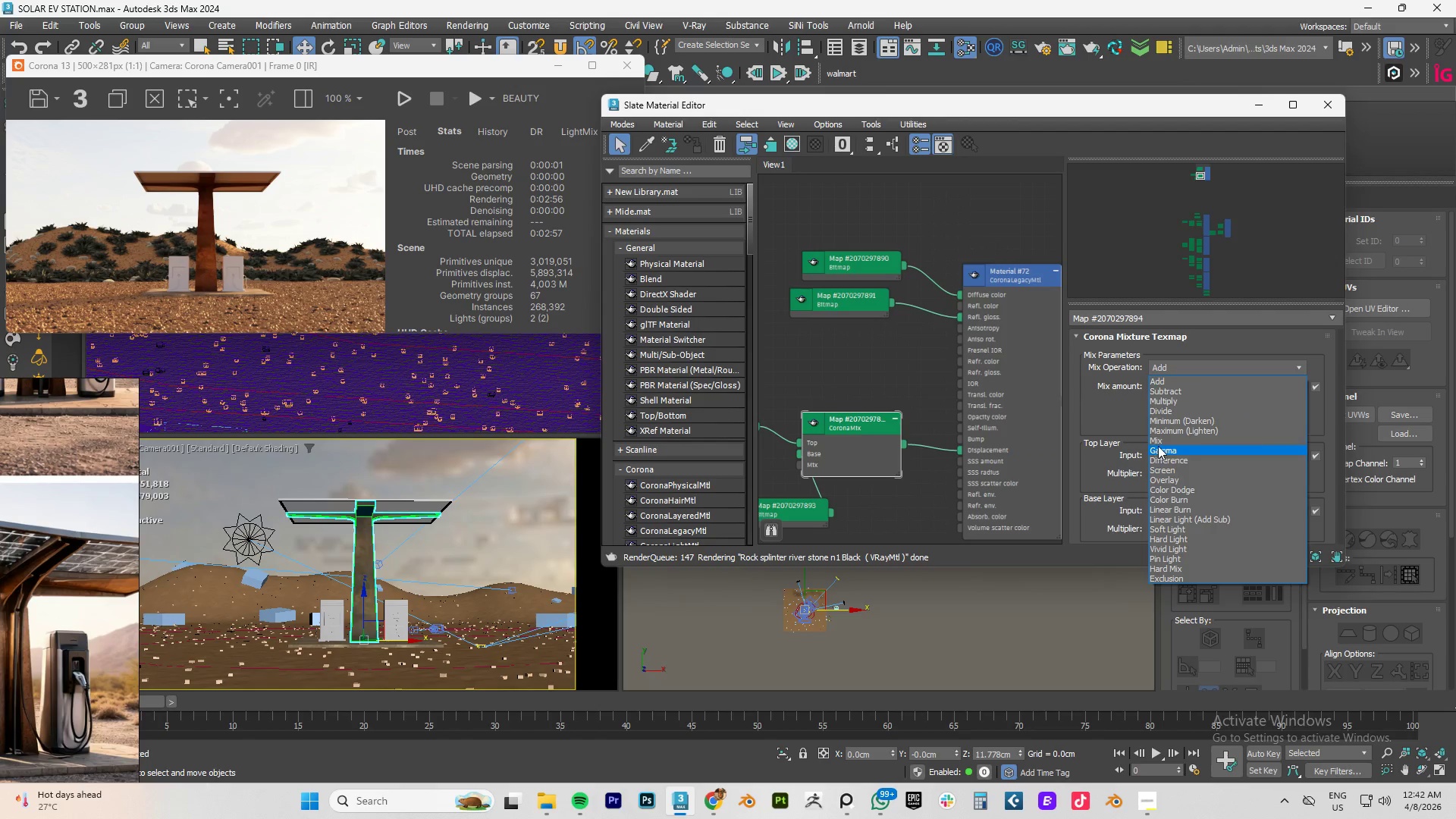 
left_click([1159, 441])
 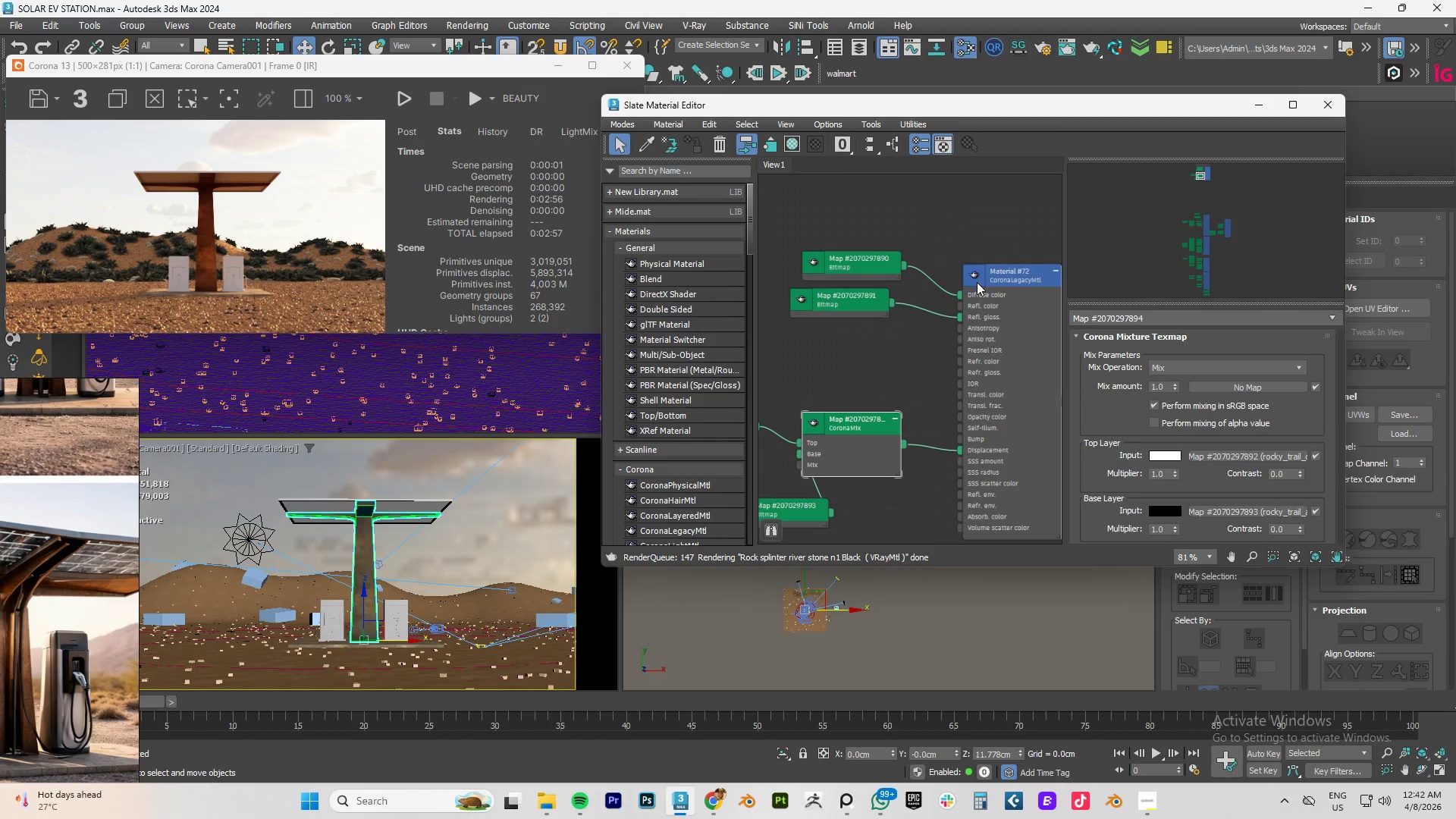 
double_click([977, 282])
 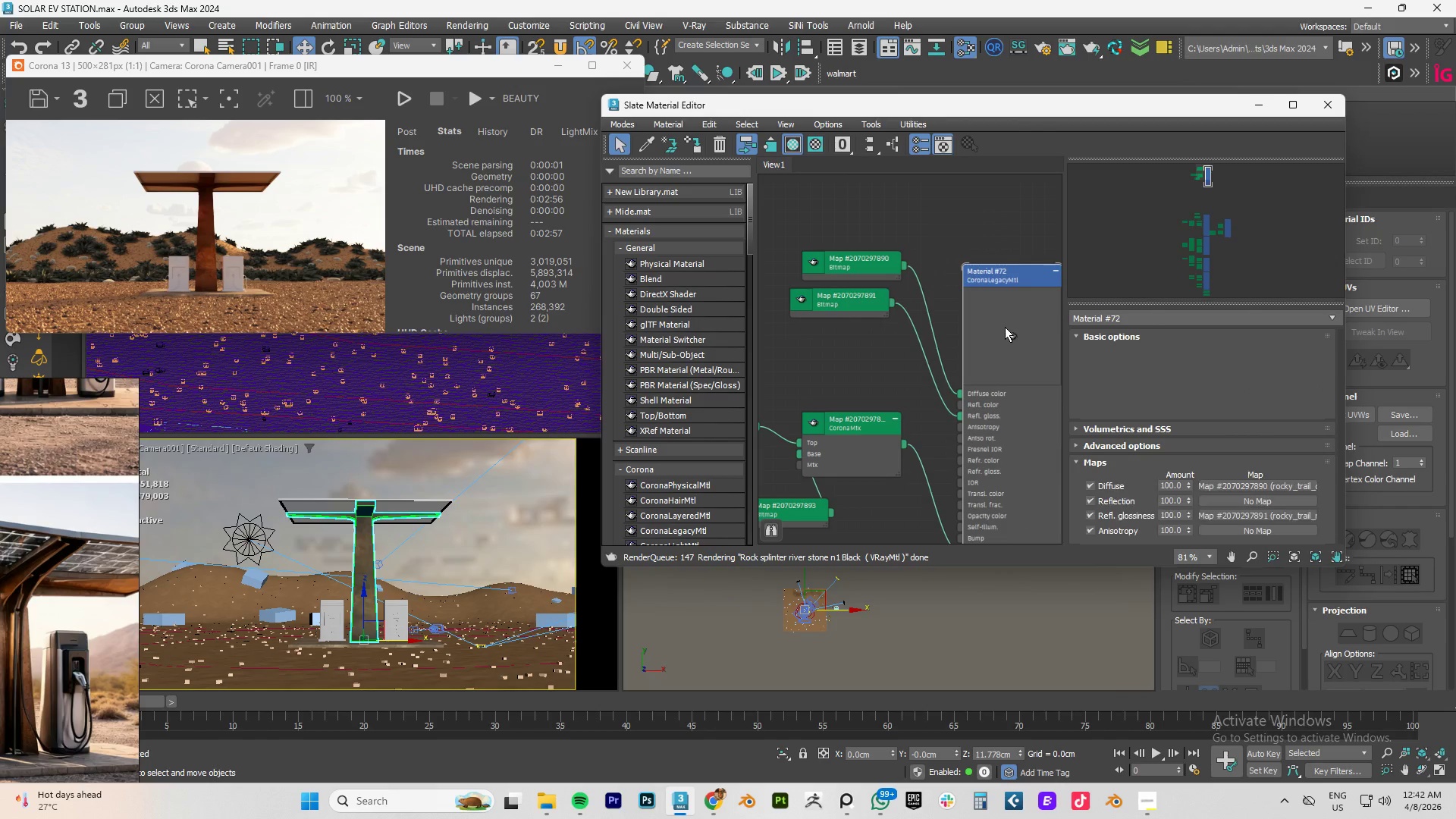 
right_click([1005, 327])
 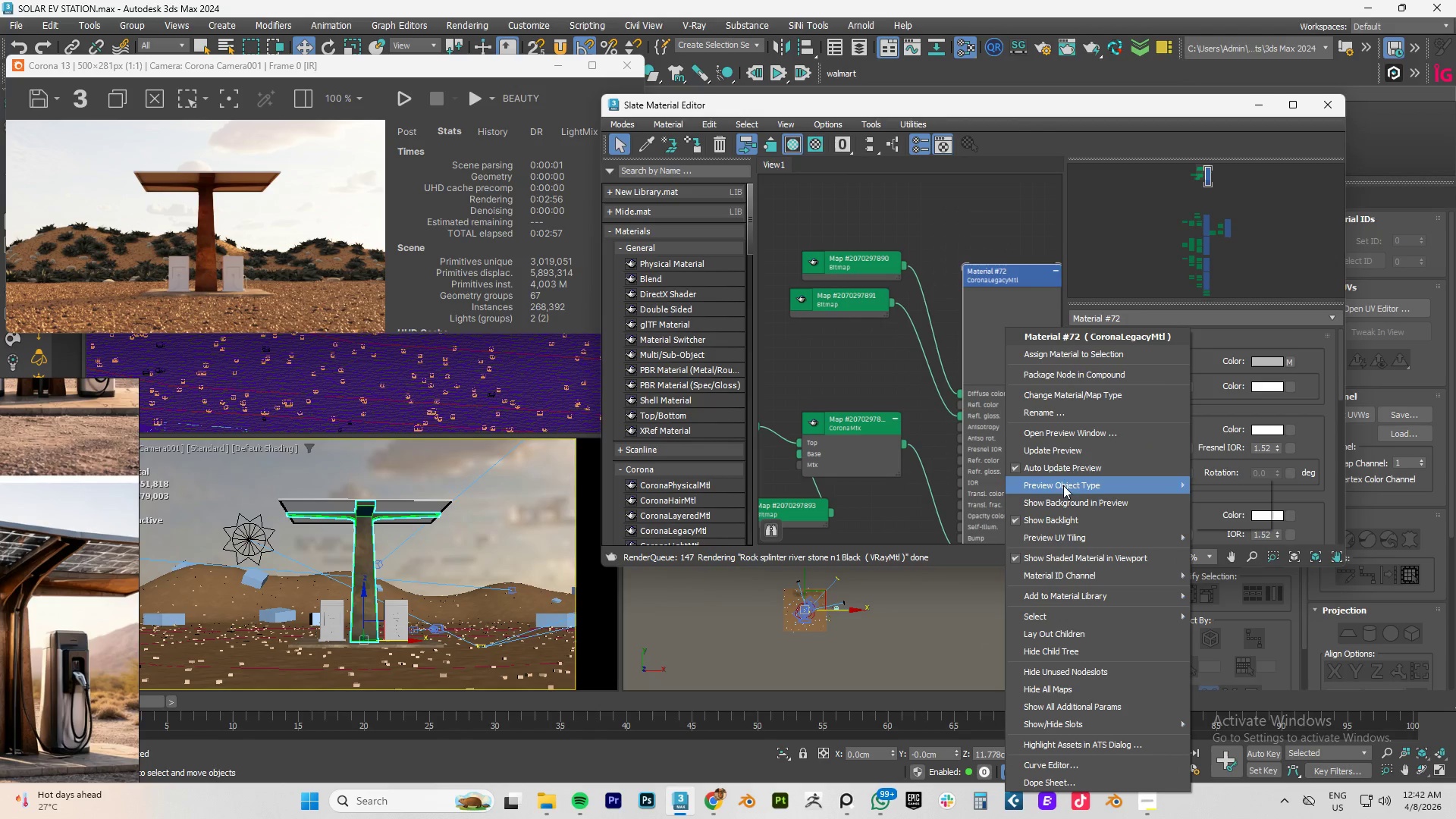 
left_click([1053, 449])
 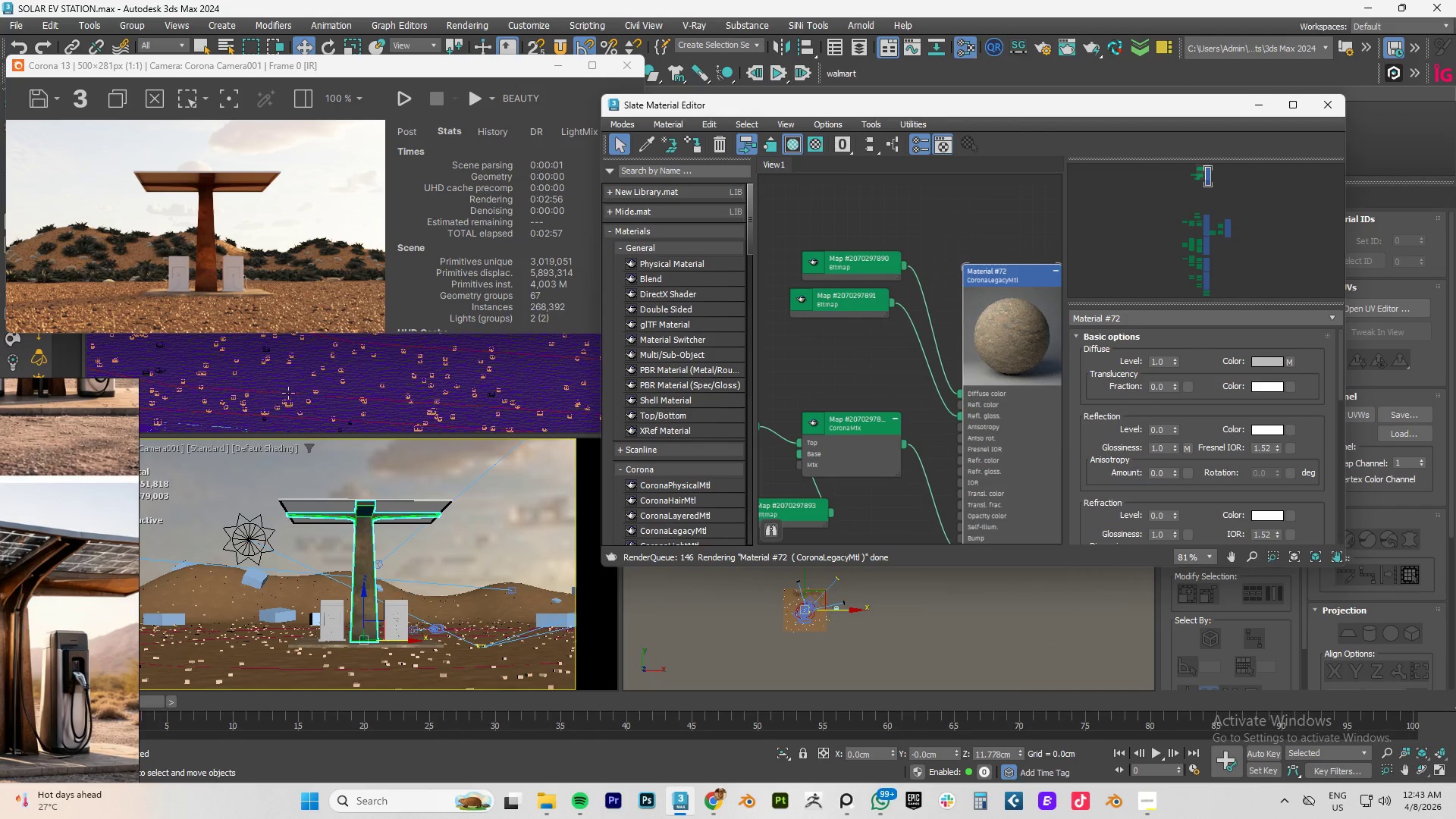 
key(Alt+AltLeft)
 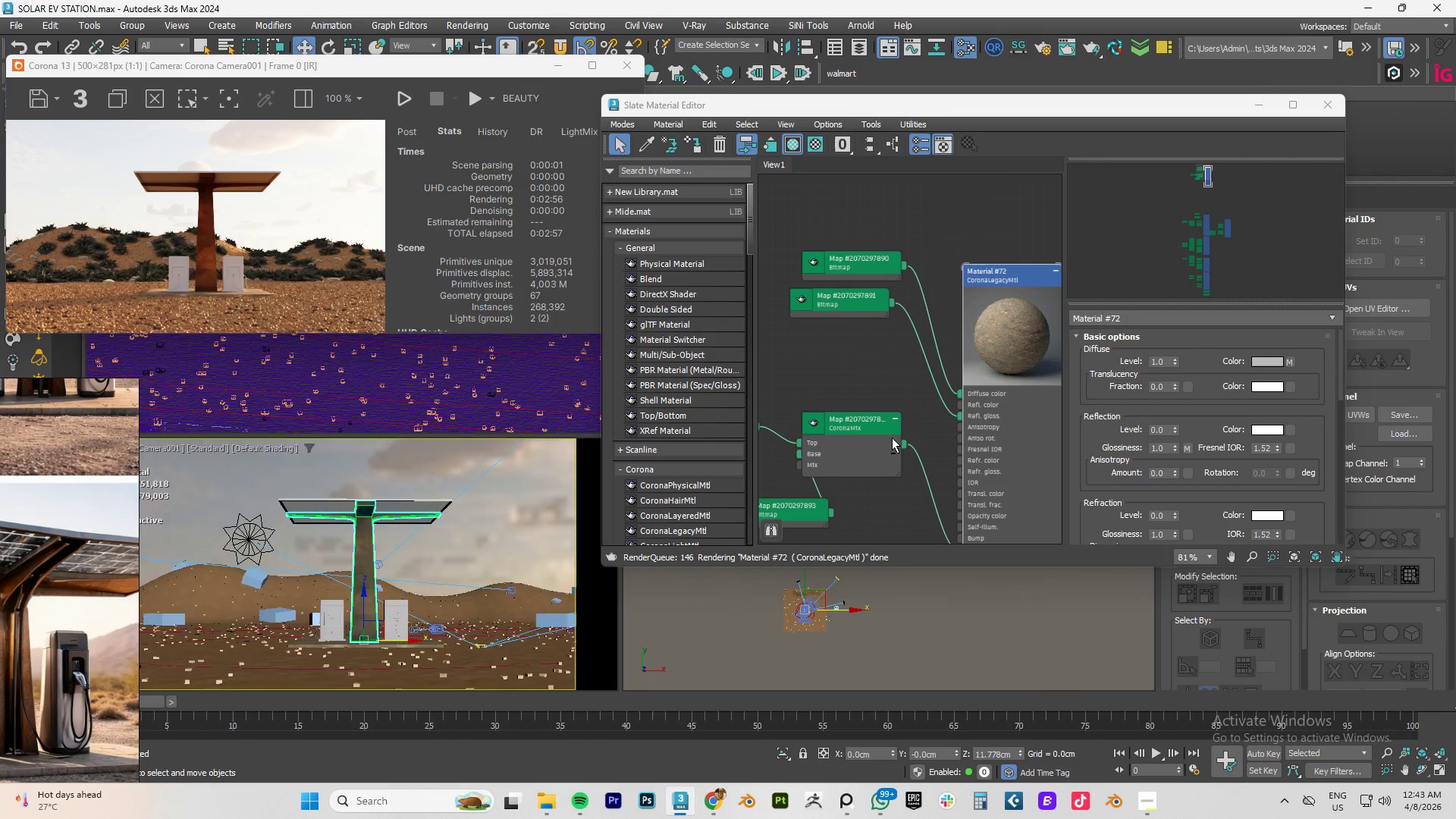 
key(Alt+Tab)
 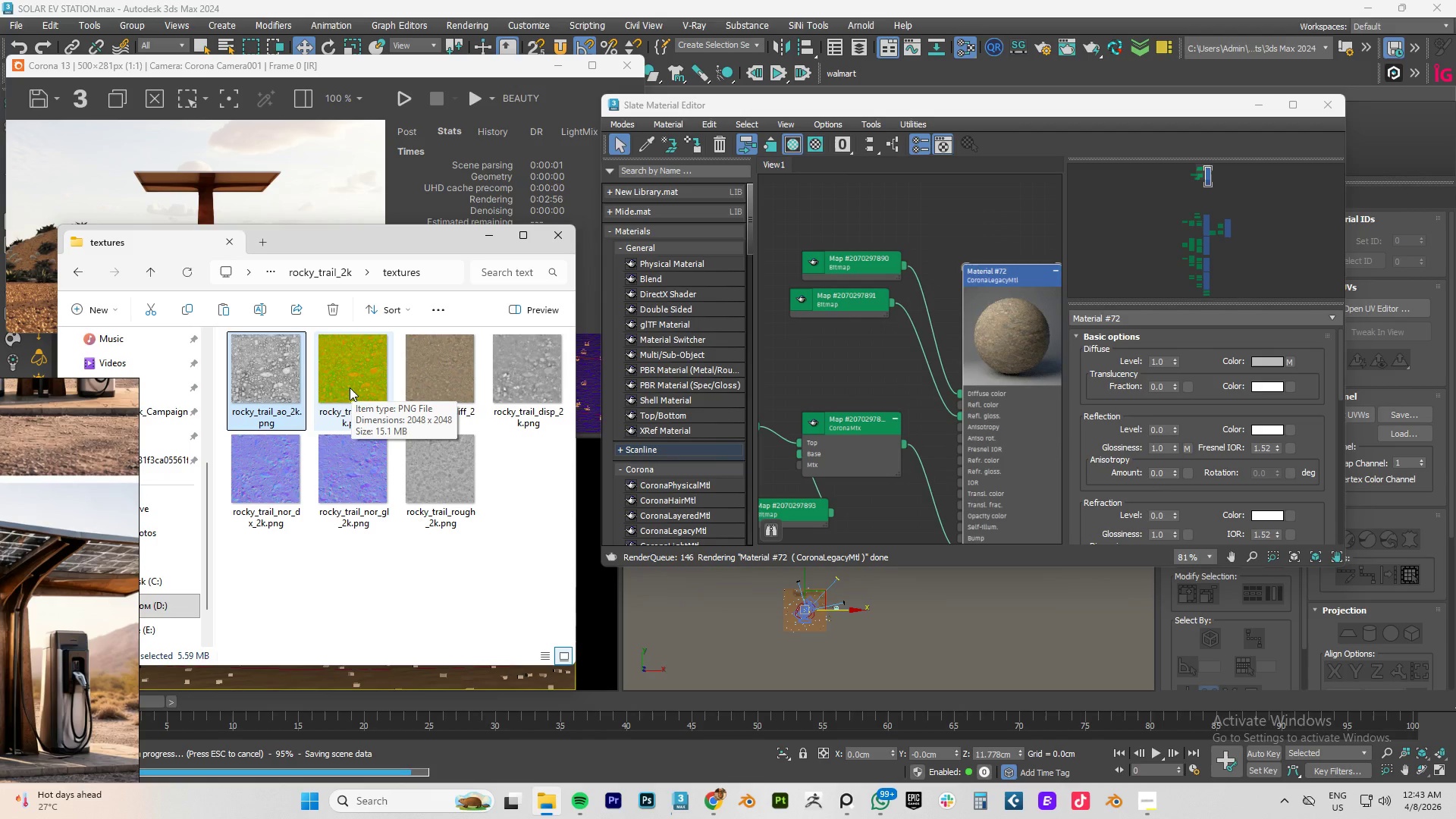 
mouse_move([354, 451])
 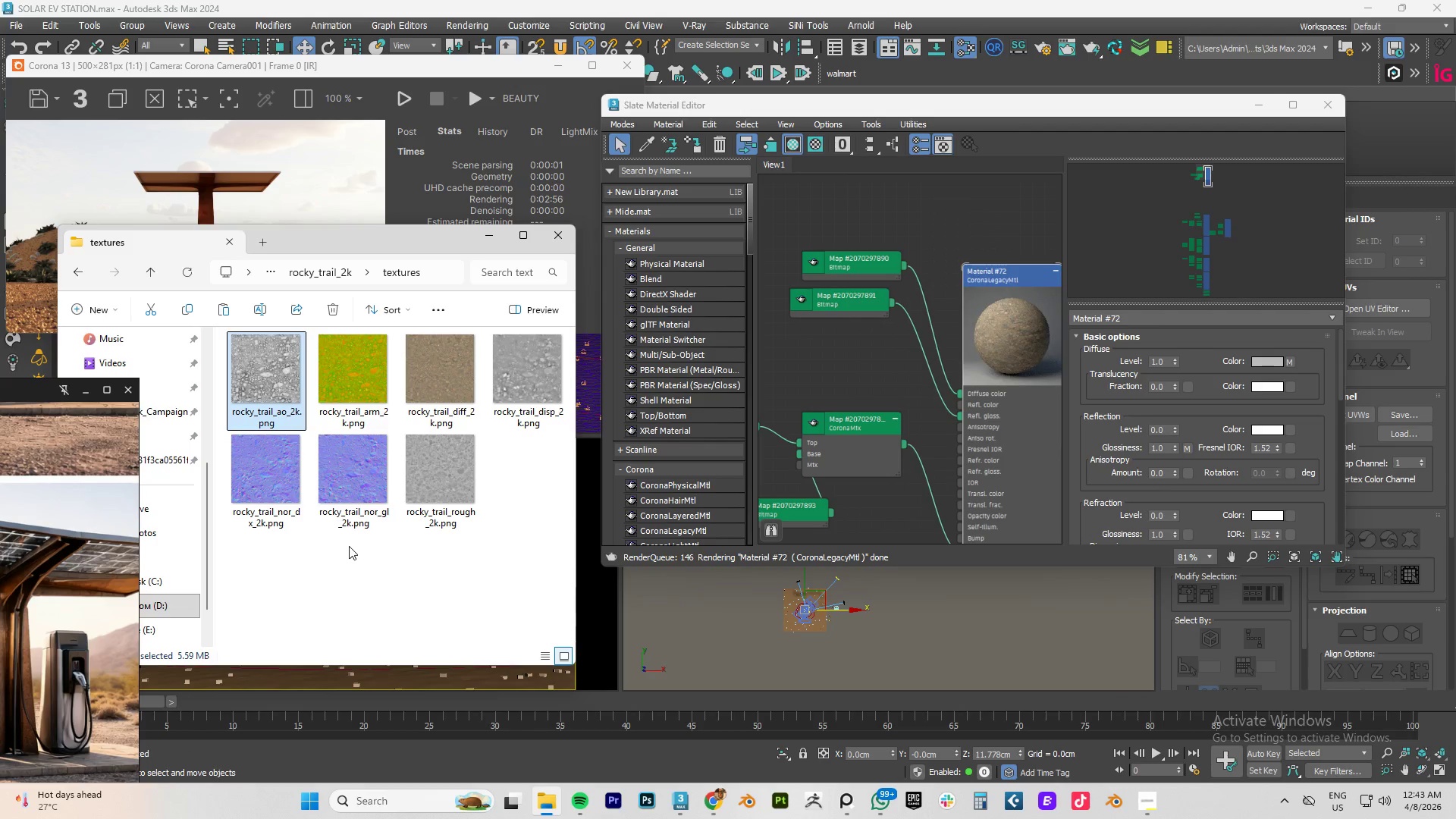 
left_click_drag(start_coordinate=[352, 482], to_coordinate=[809, 361])
 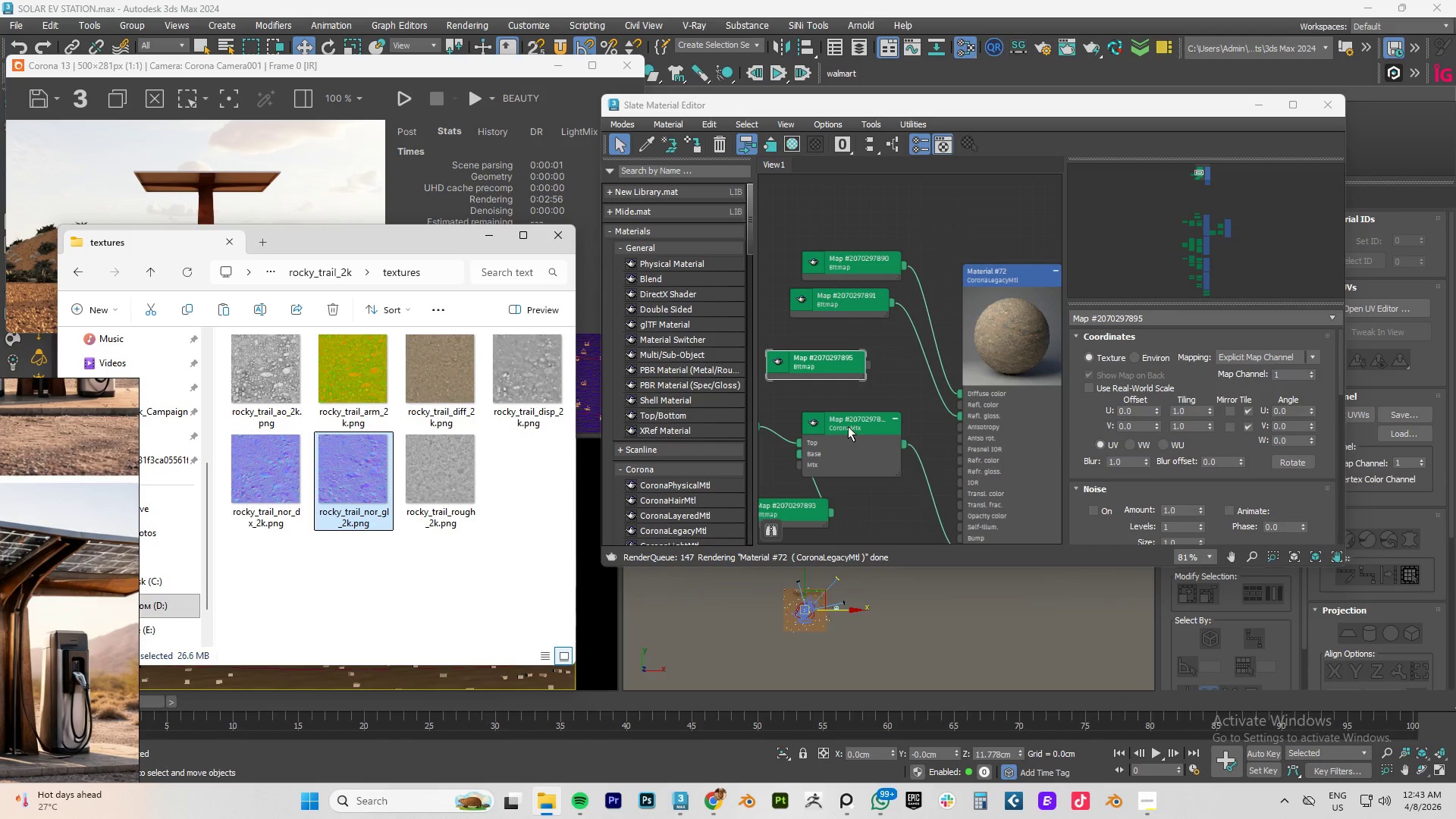 
left_click_drag(start_coordinate=[848, 422], to_coordinate=[799, 513])
 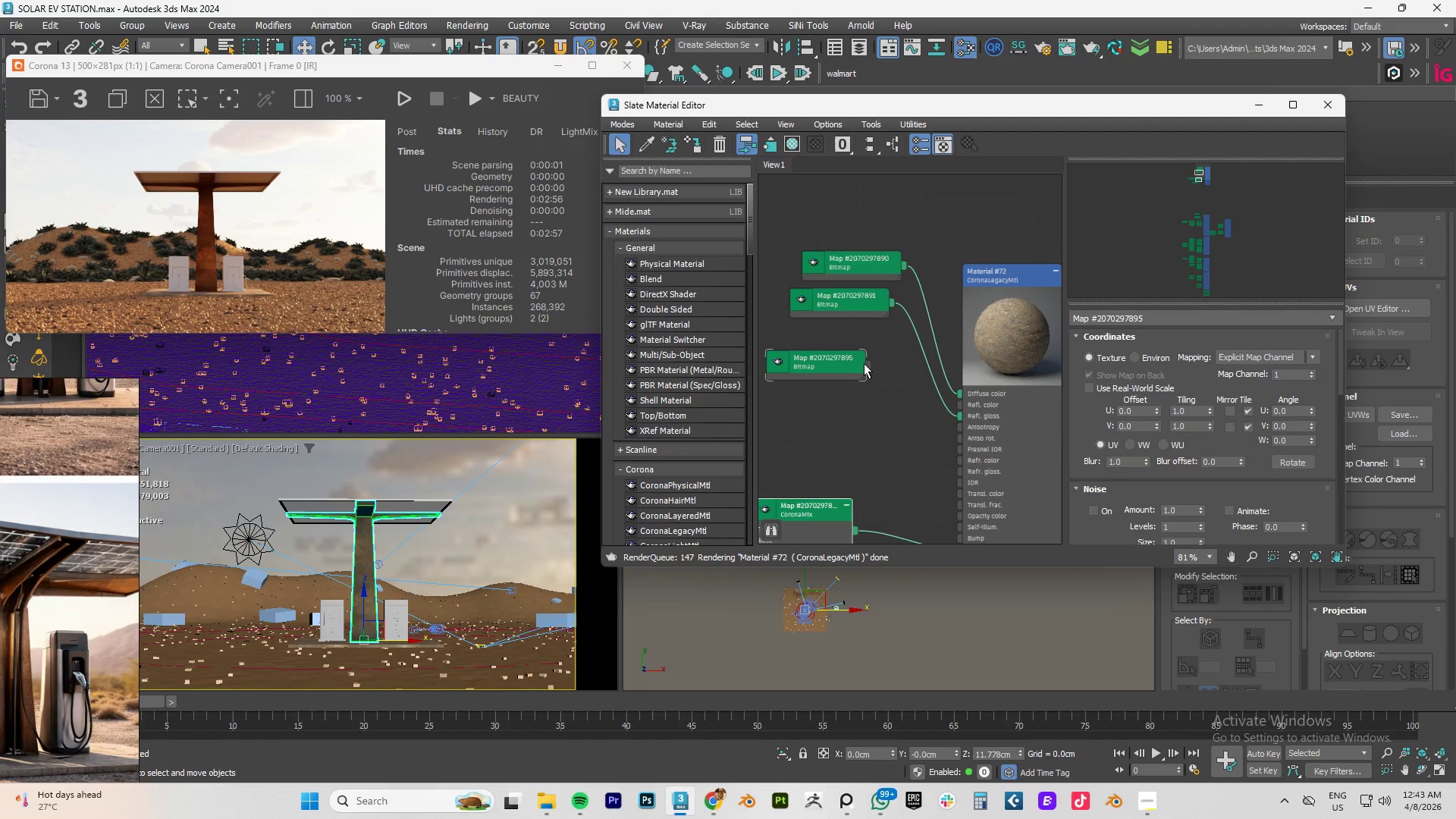 
left_click_drag(start_coordinate=[866, 363], to_coordinate=[961, 537])
 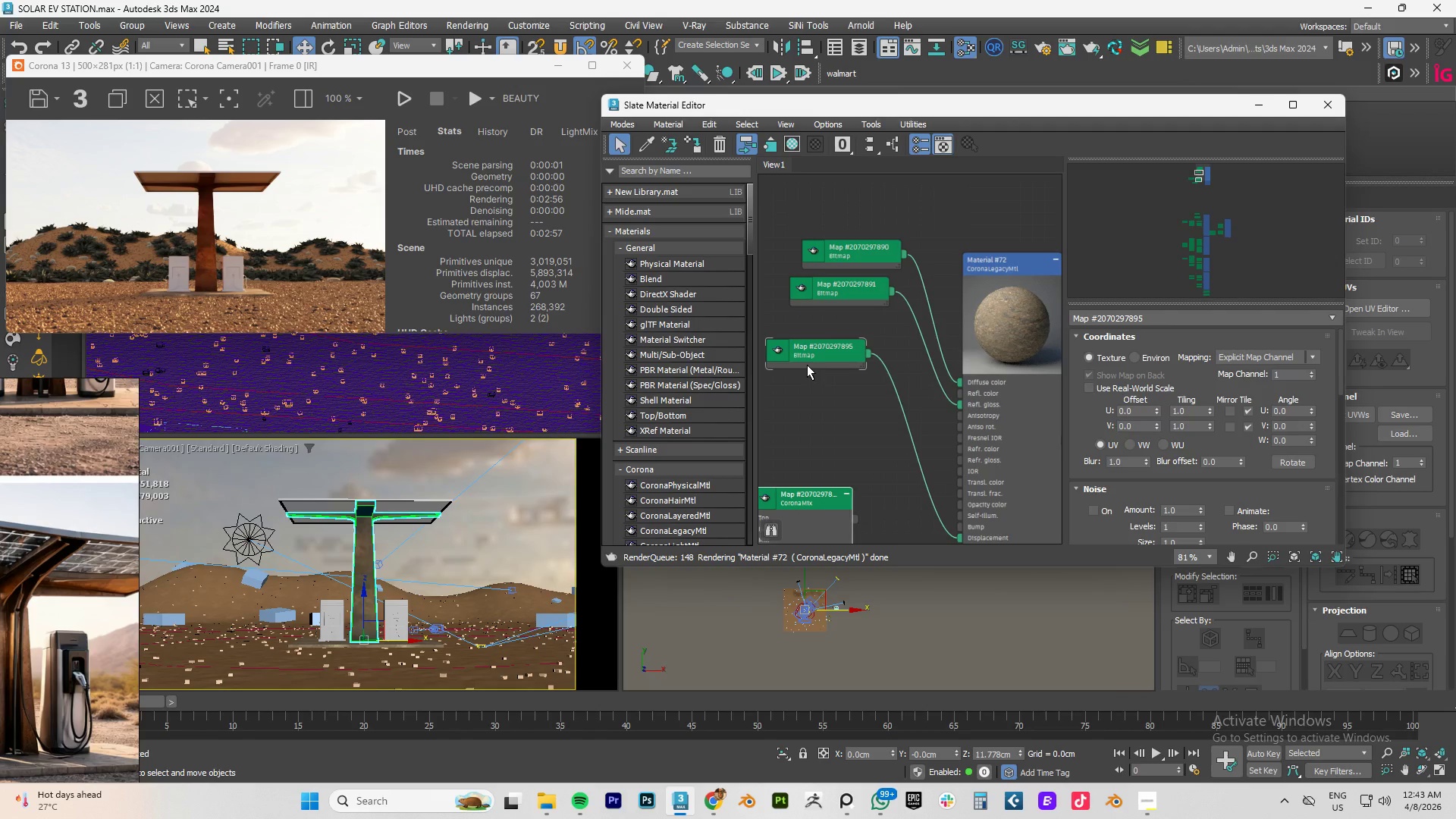 
left_click_drag(start_coordinate=[807, 361], to_coordinate=[795, 459])
 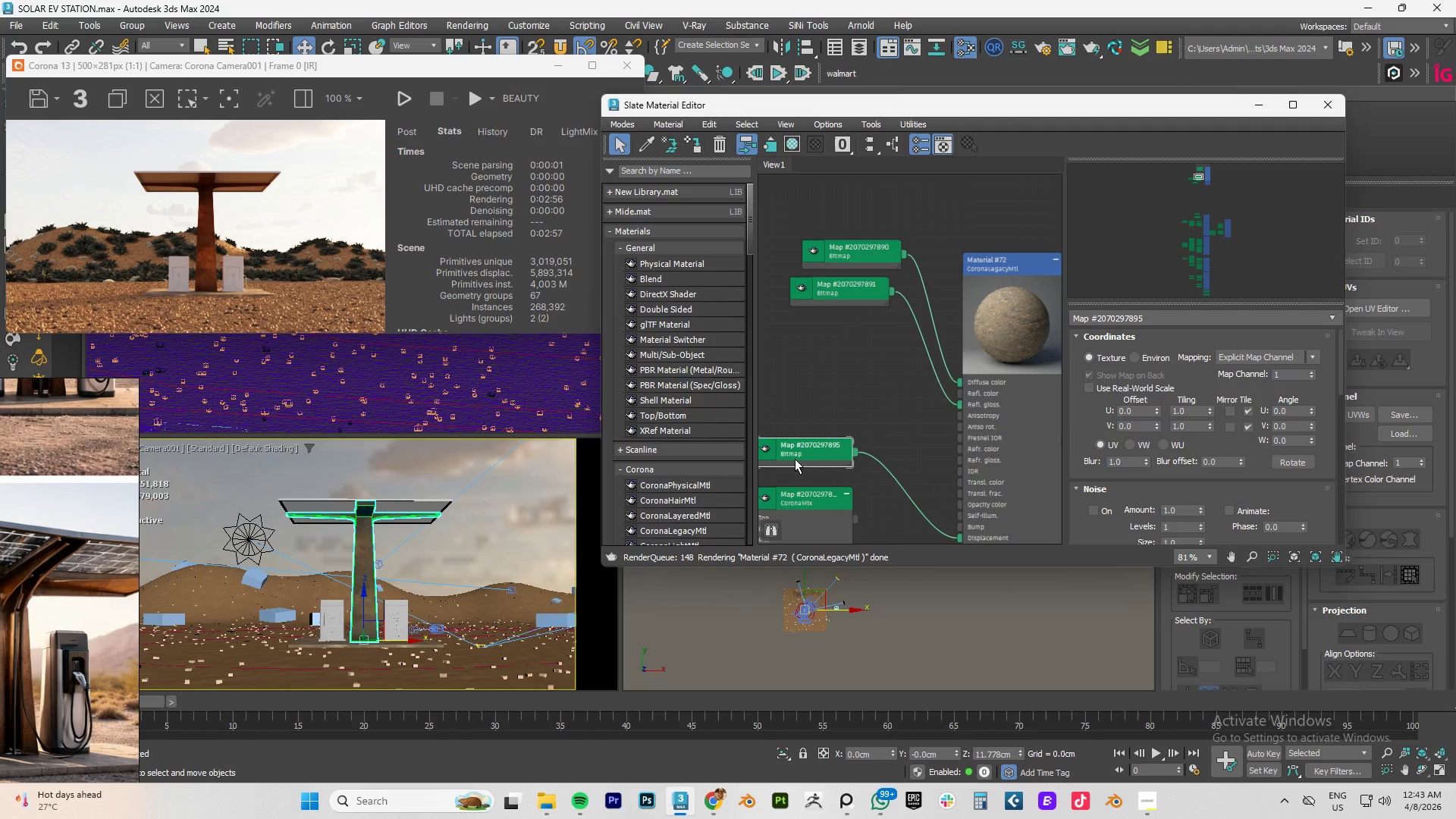 
key(Alt+AltLeft)
 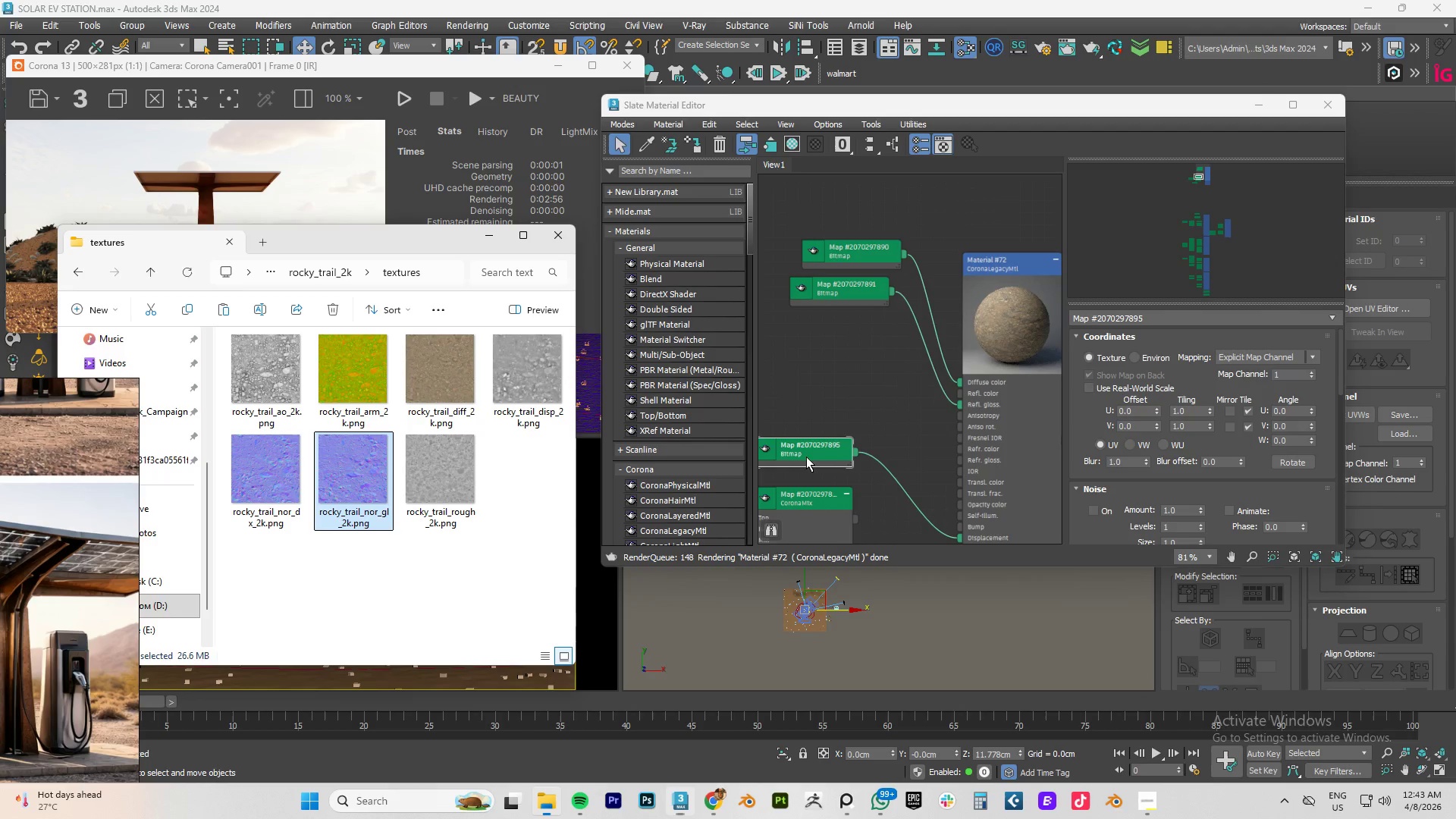 
key(Alt+Tab)
 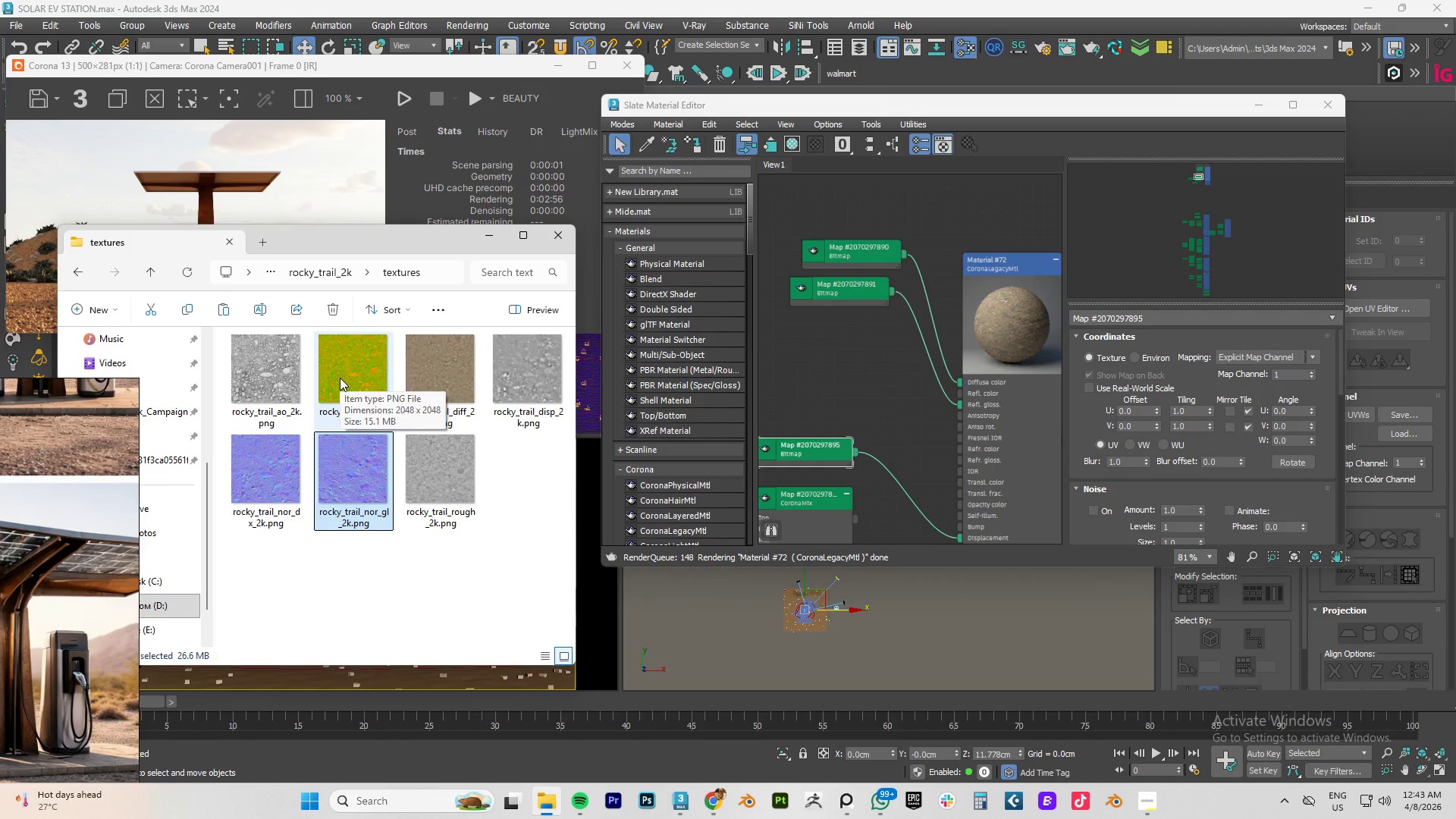 
wait(7.53)
 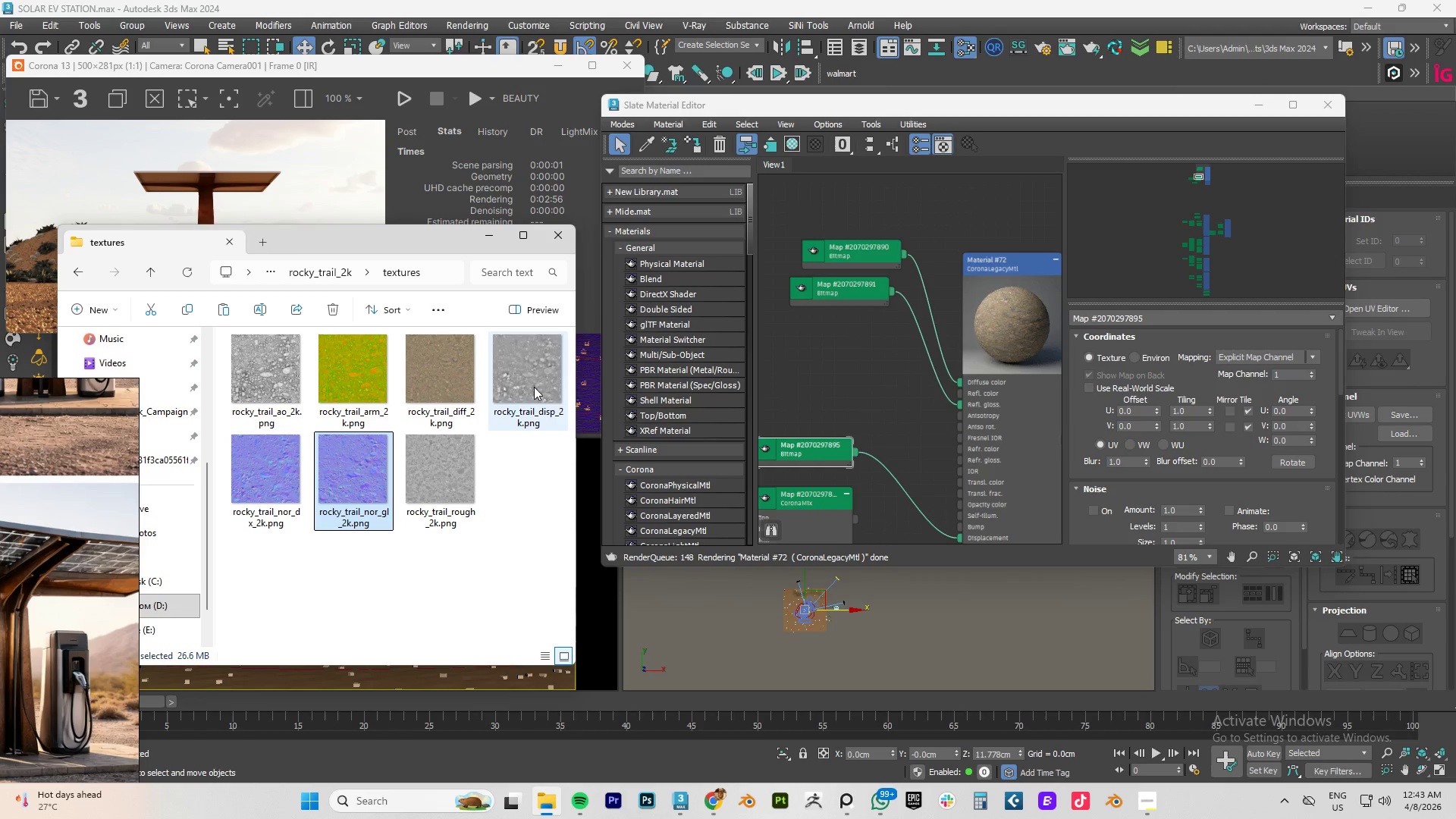 
left_click_drag(start_coordinate=[340, 378], to_coordinate=[827, 394])
 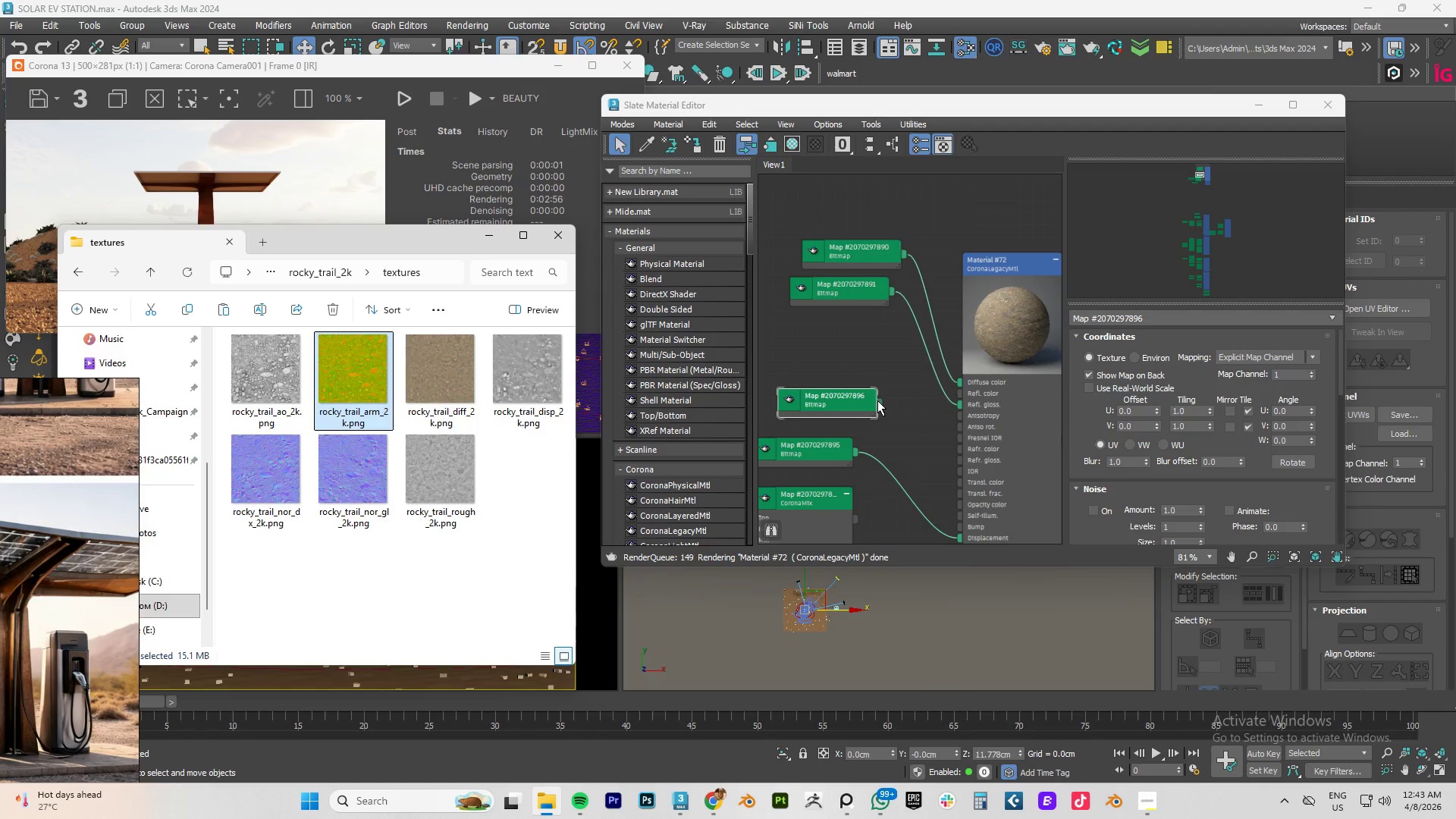 
left_click_drag(start_coordinate=[877, 400], to_coordinate=[959, 503])
 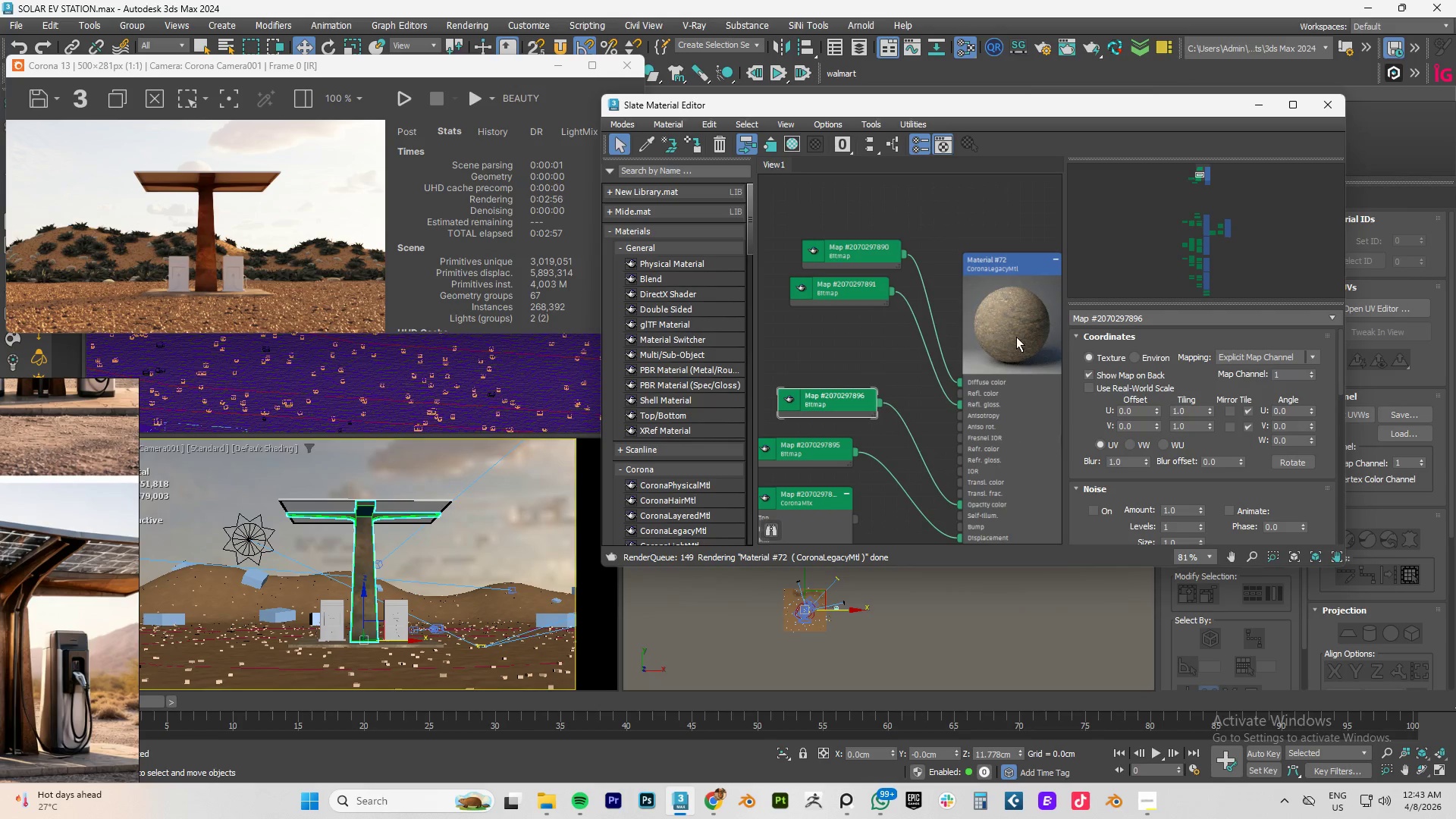 
right_click([1014, 331])
 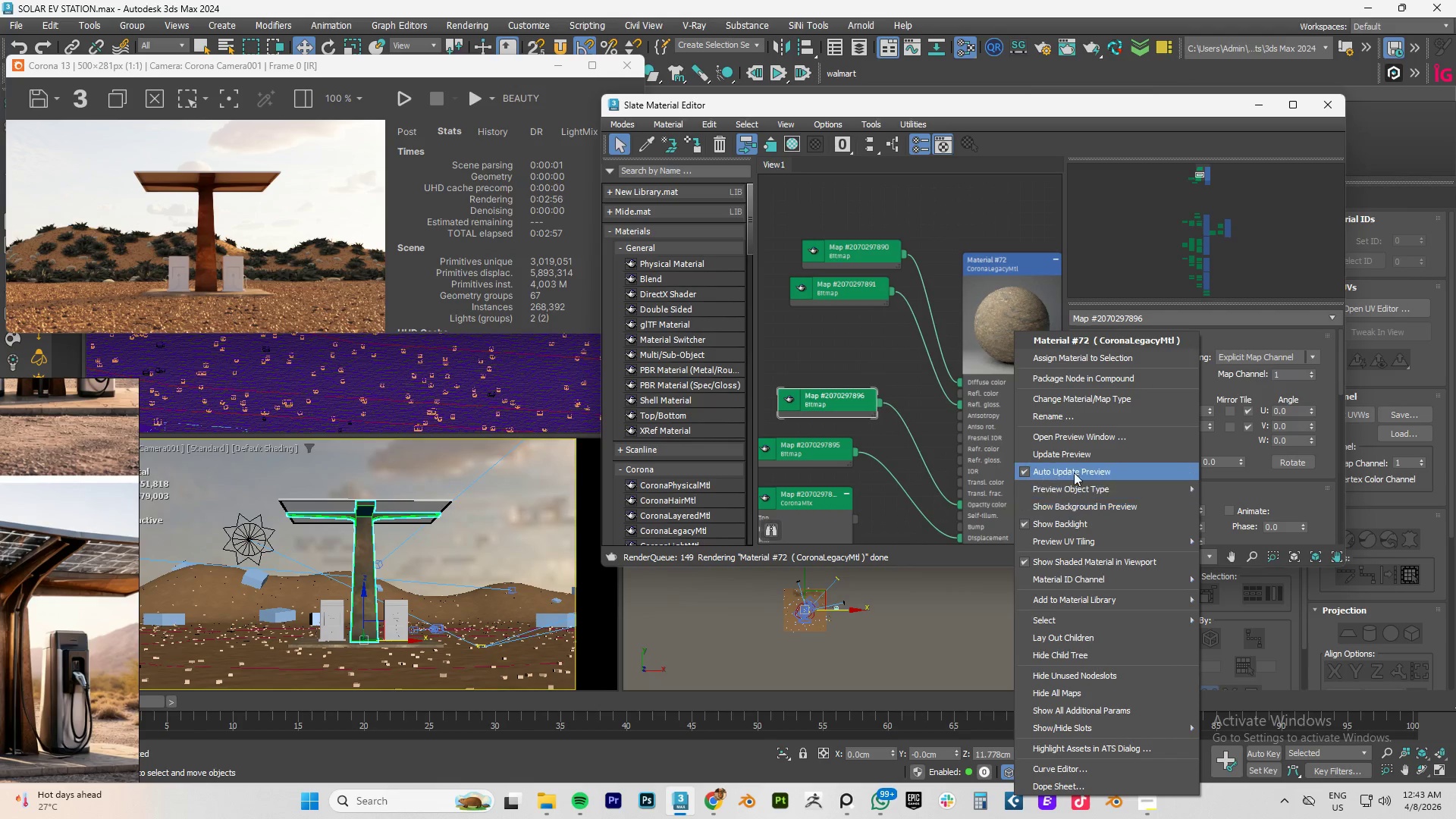 
left_click([1070, 459])
 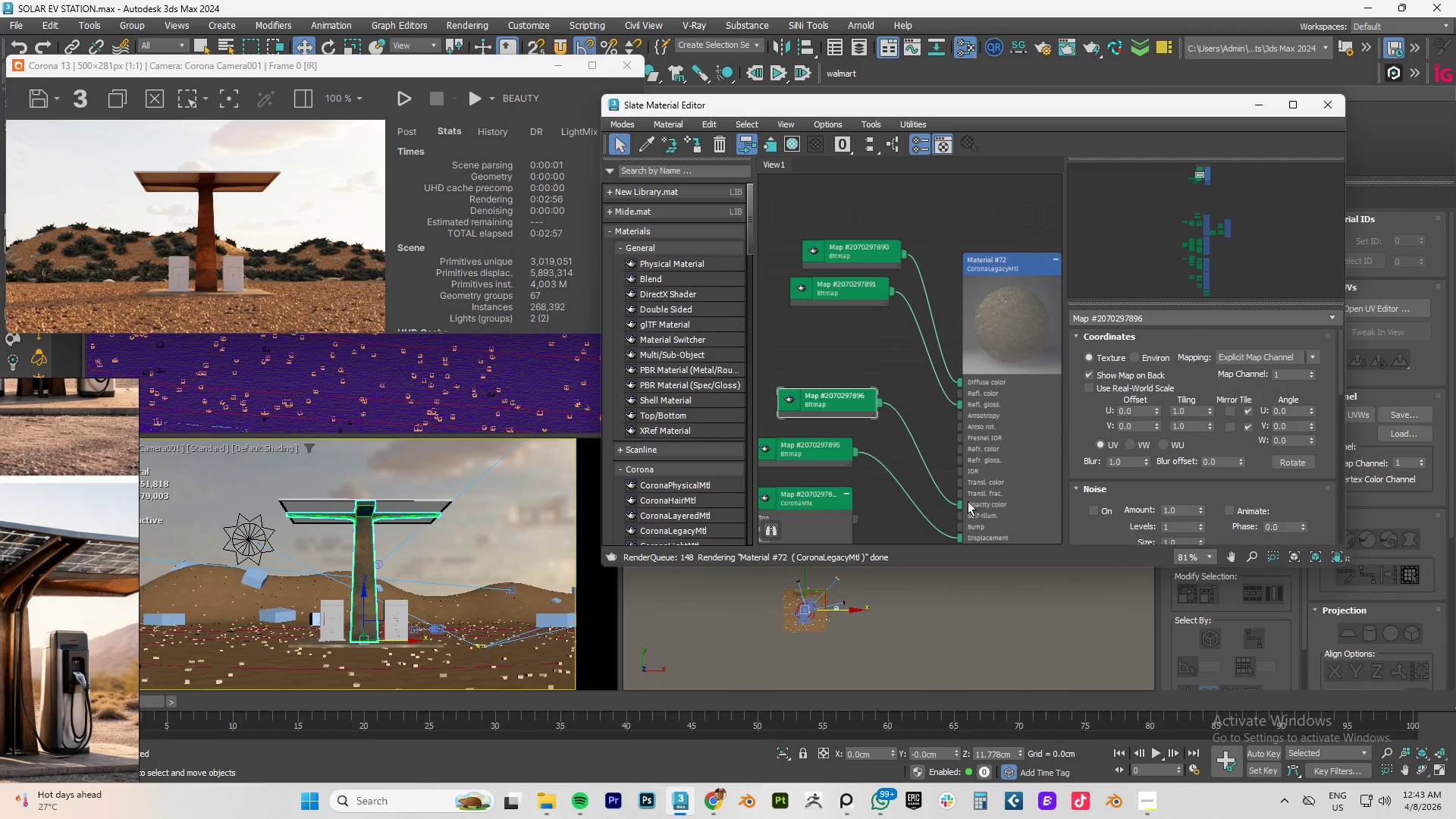 
left_click_drag(start_coordinate=[963, 504], to_coordinate=[965, 491])
 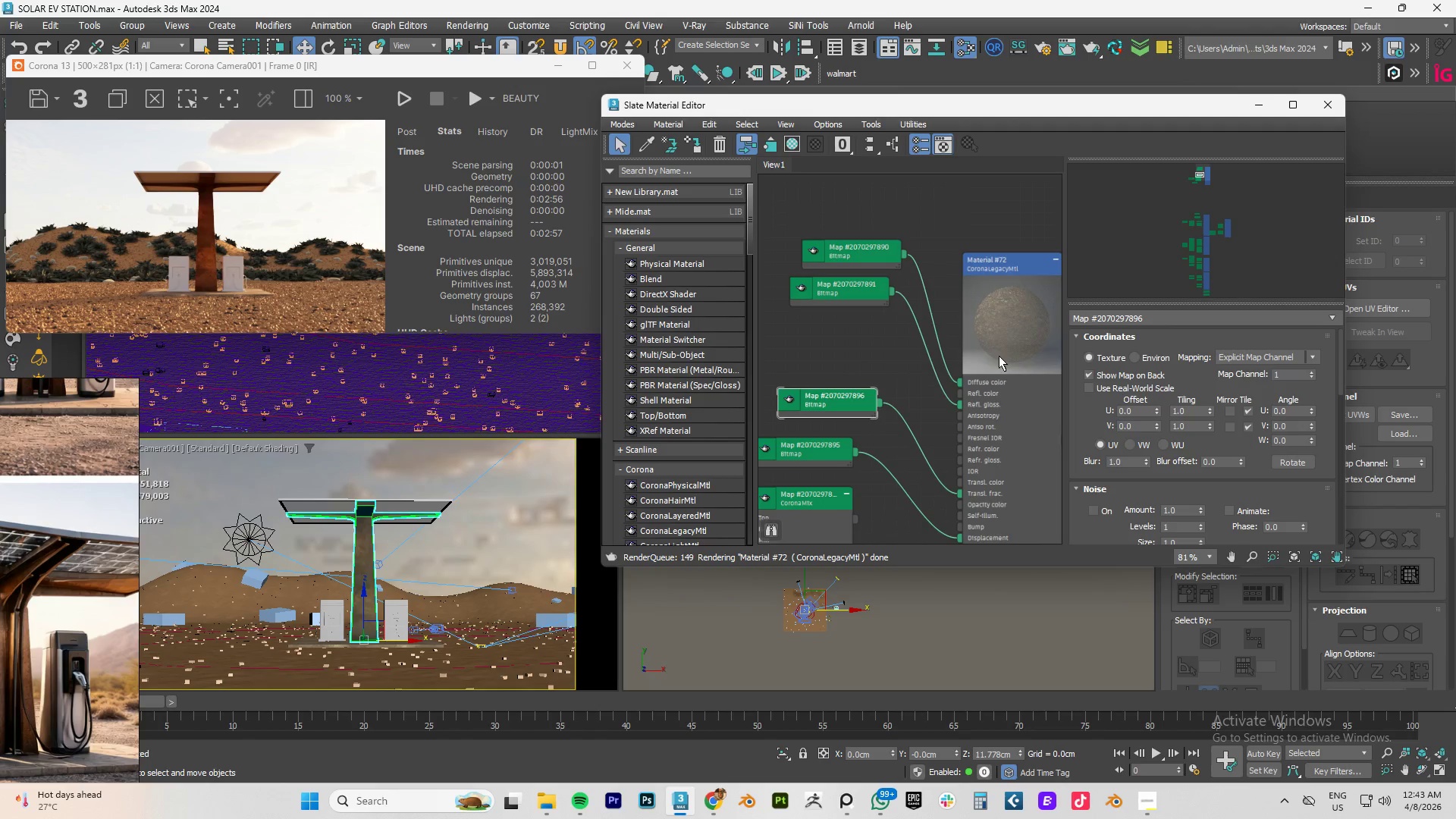 
right_click([999, 328])
 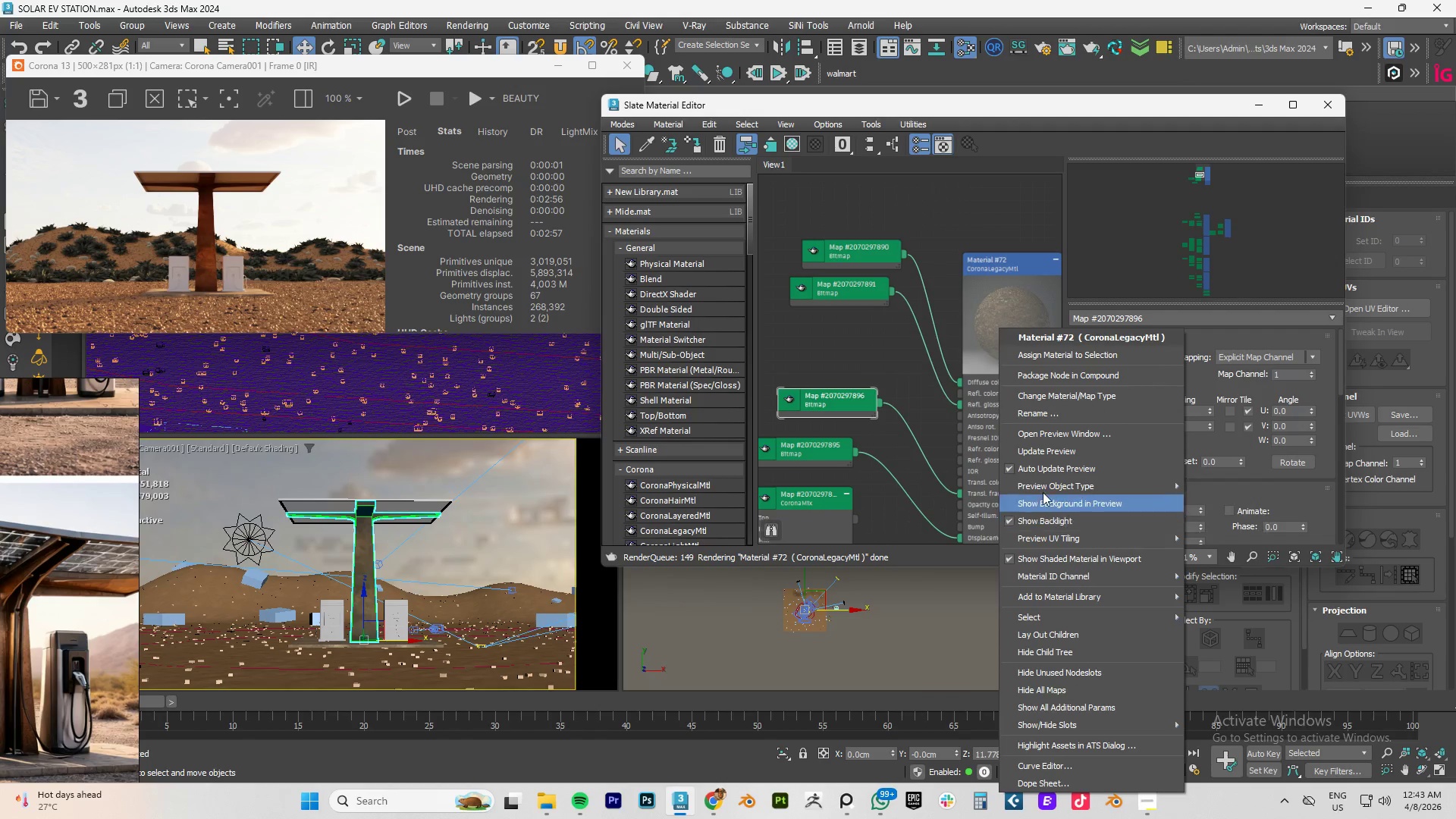 
left_click([1040, 451])
 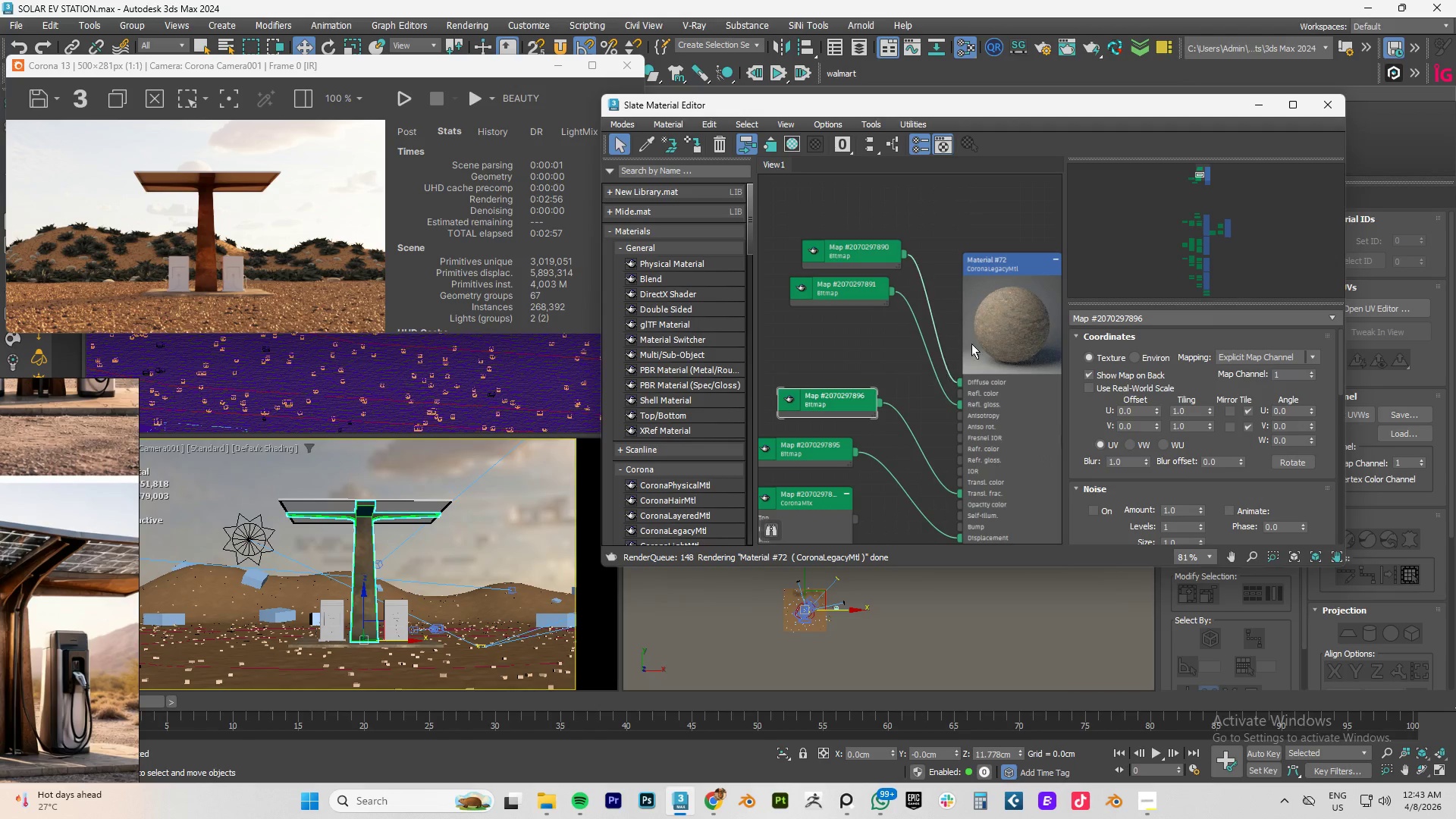 
scroll: coordinate [1007, 315], scroll_direction: up, amount: 13.0
 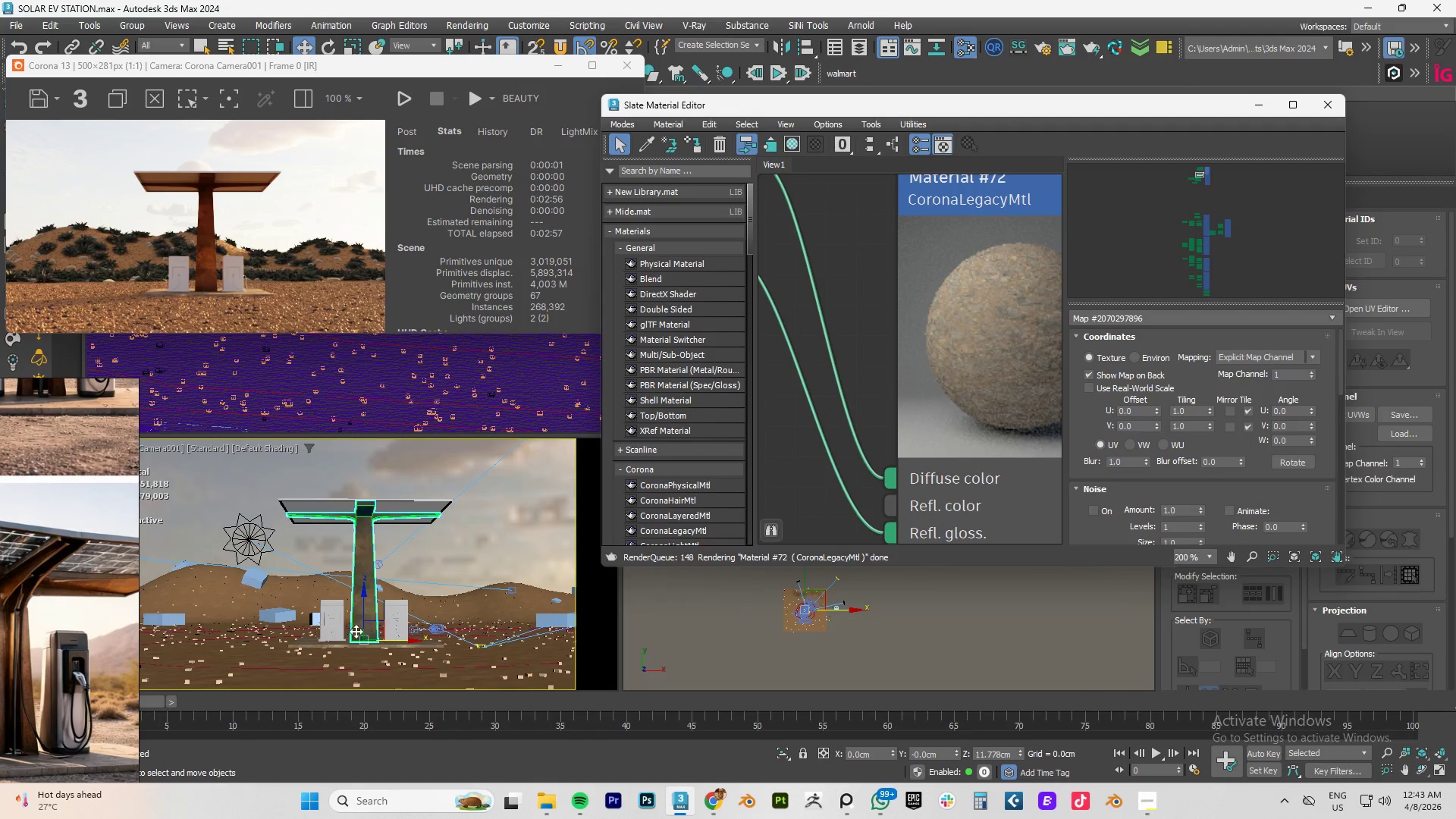 
left_click([259, 661])
 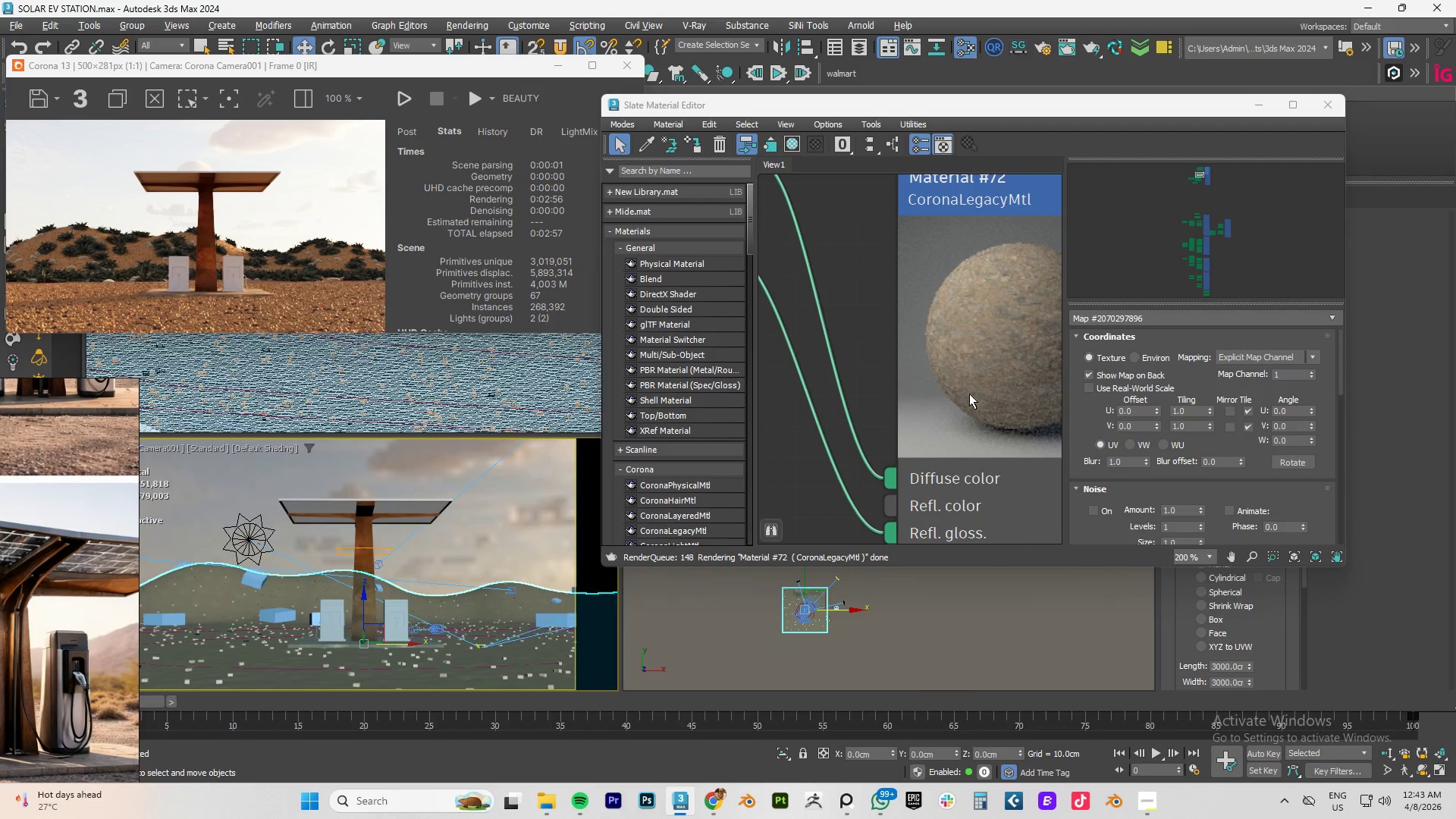 
right_click([943, 372])
 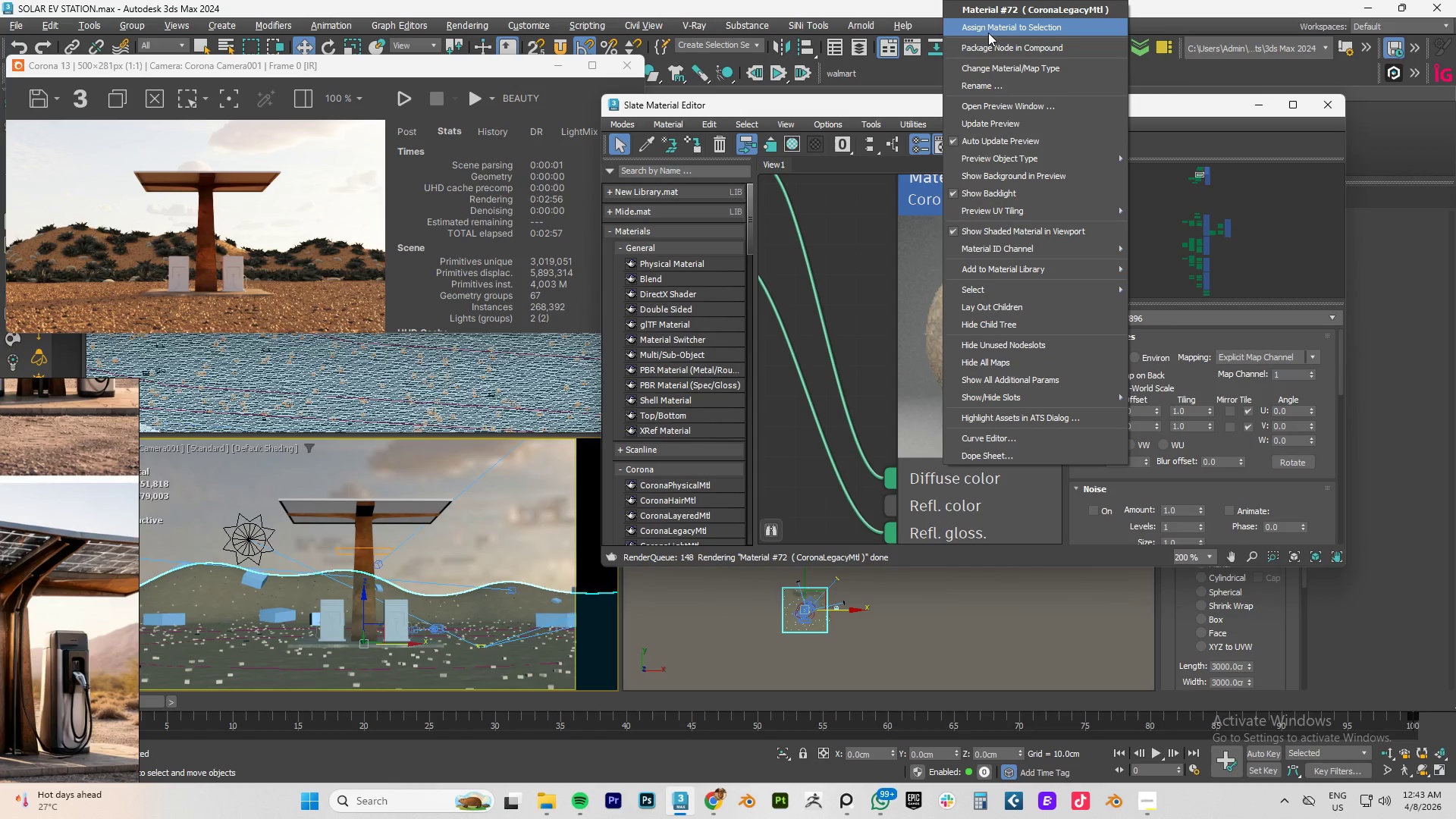 
left_click([988, 31])
 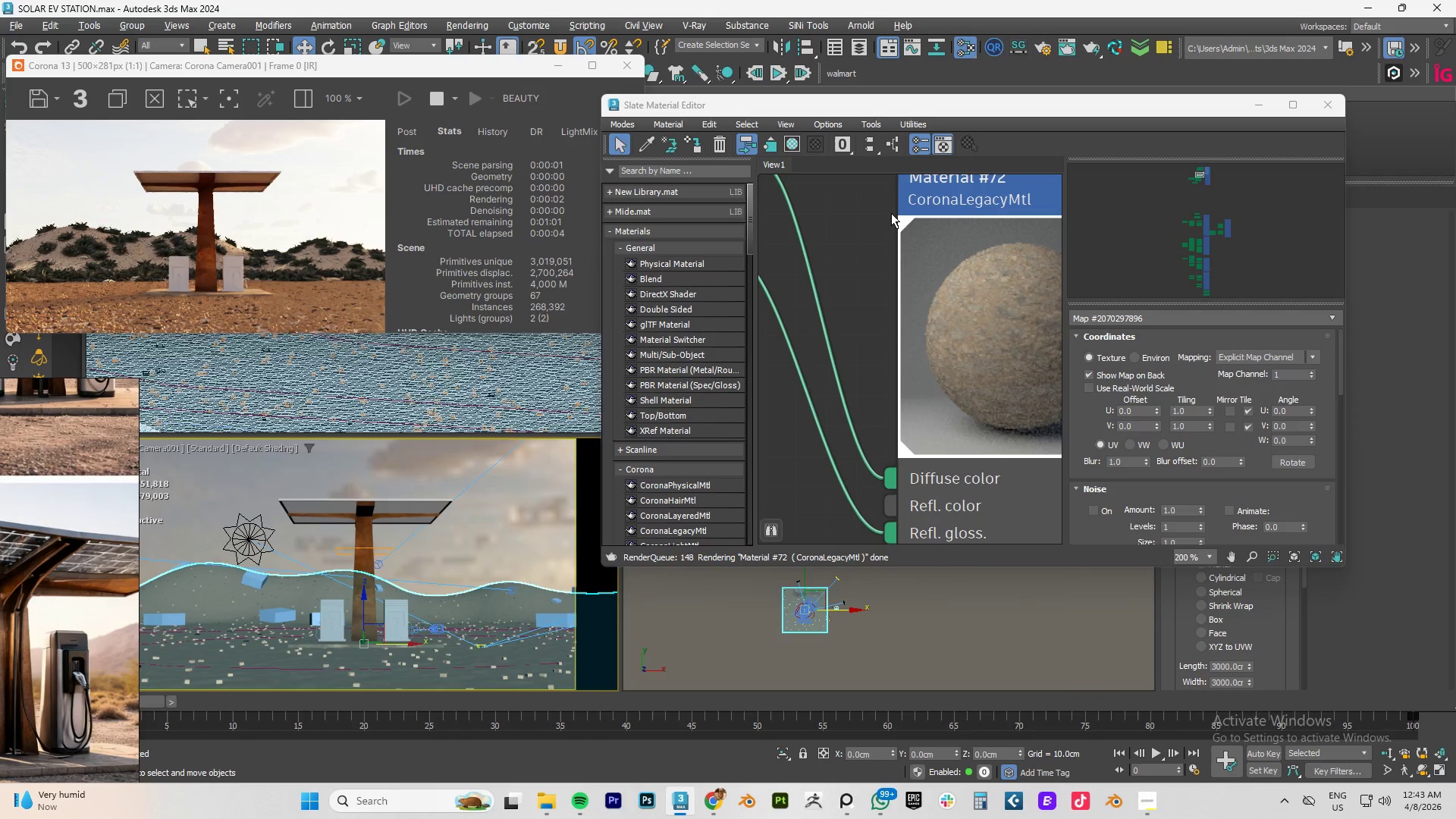 
wait(12.12)
 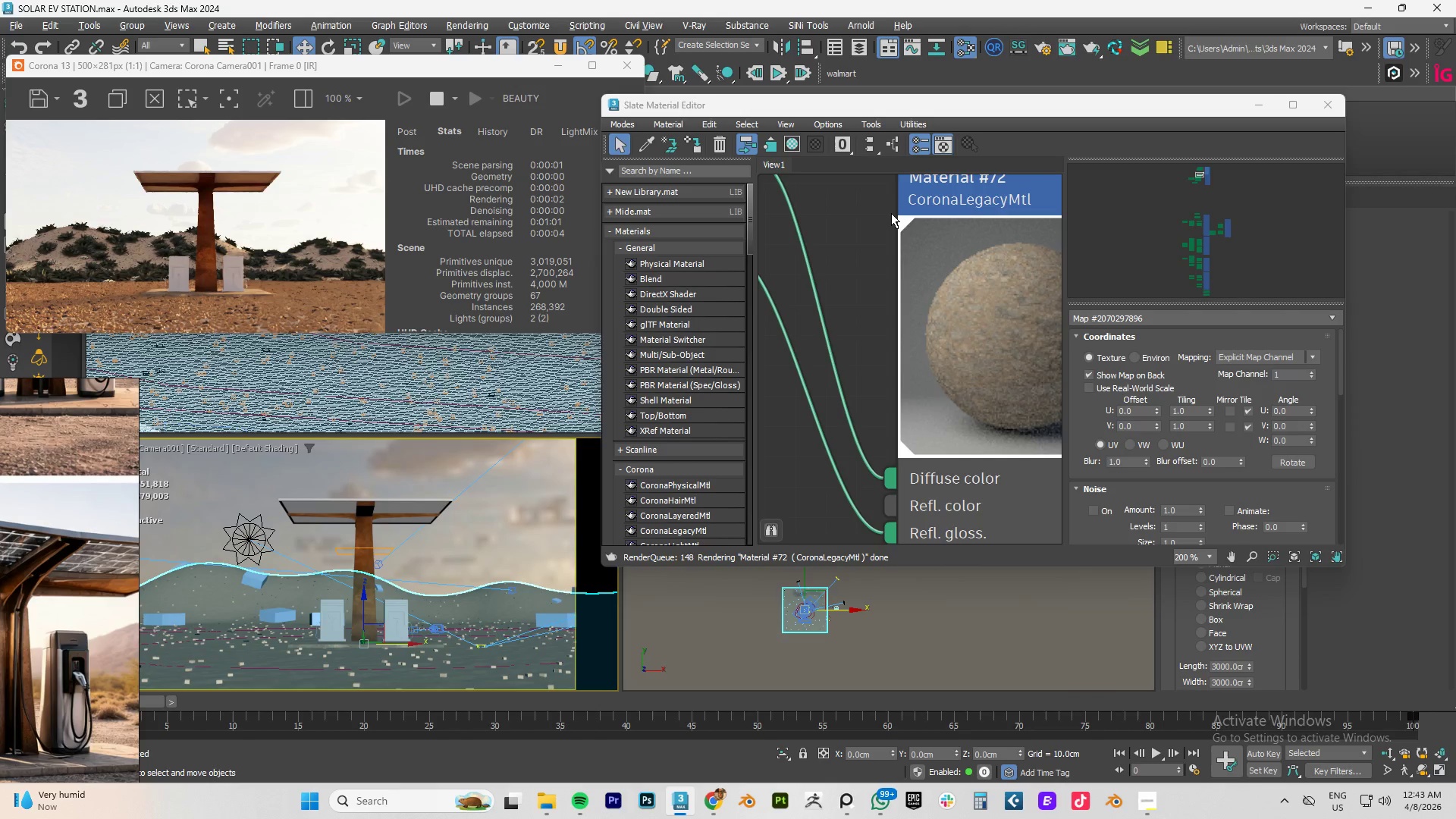 
left_click([1380, 753])
 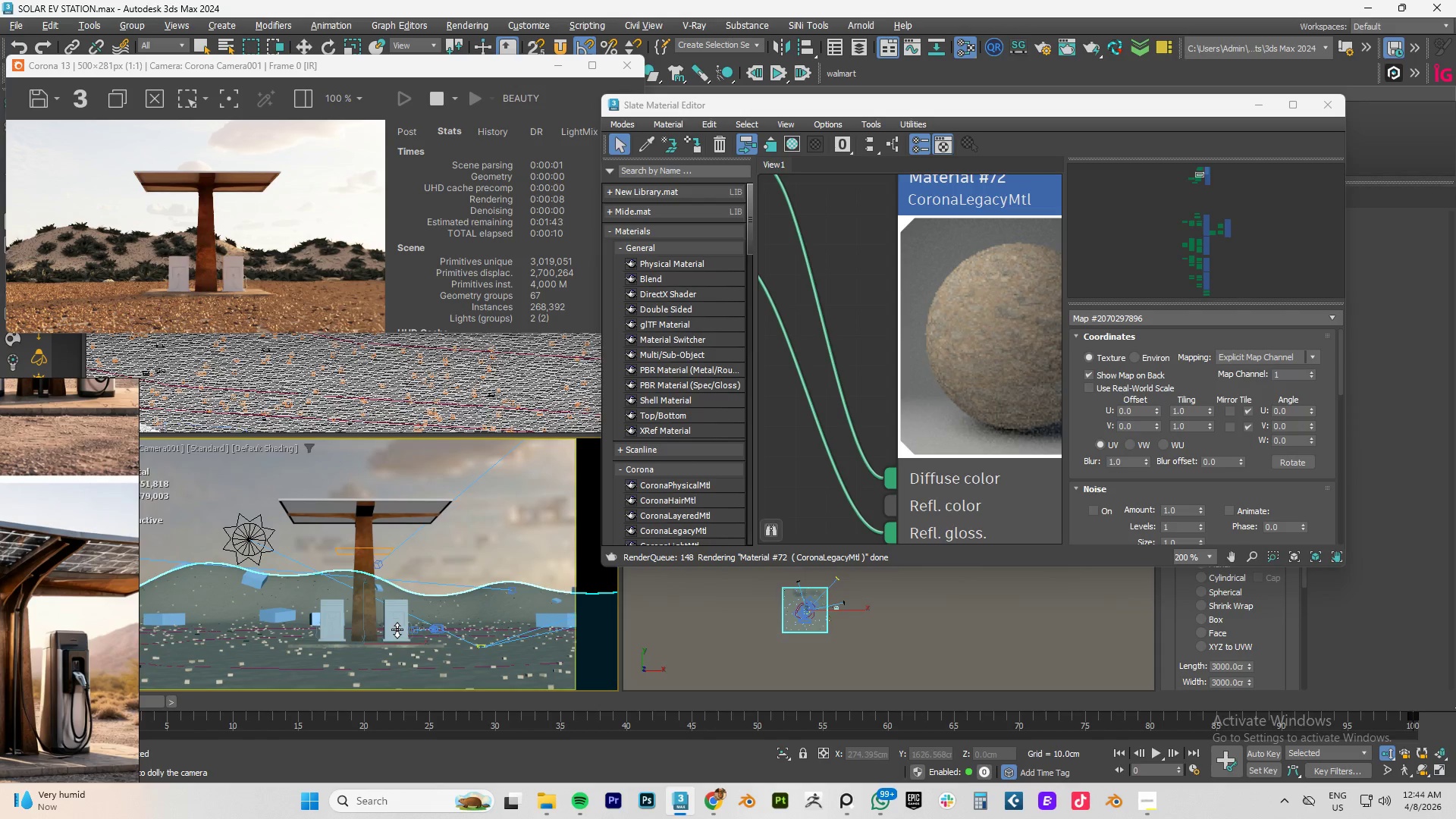 
left_click_drag(start_coordinate=[396, 623], to_coordinate=[399, 604])
 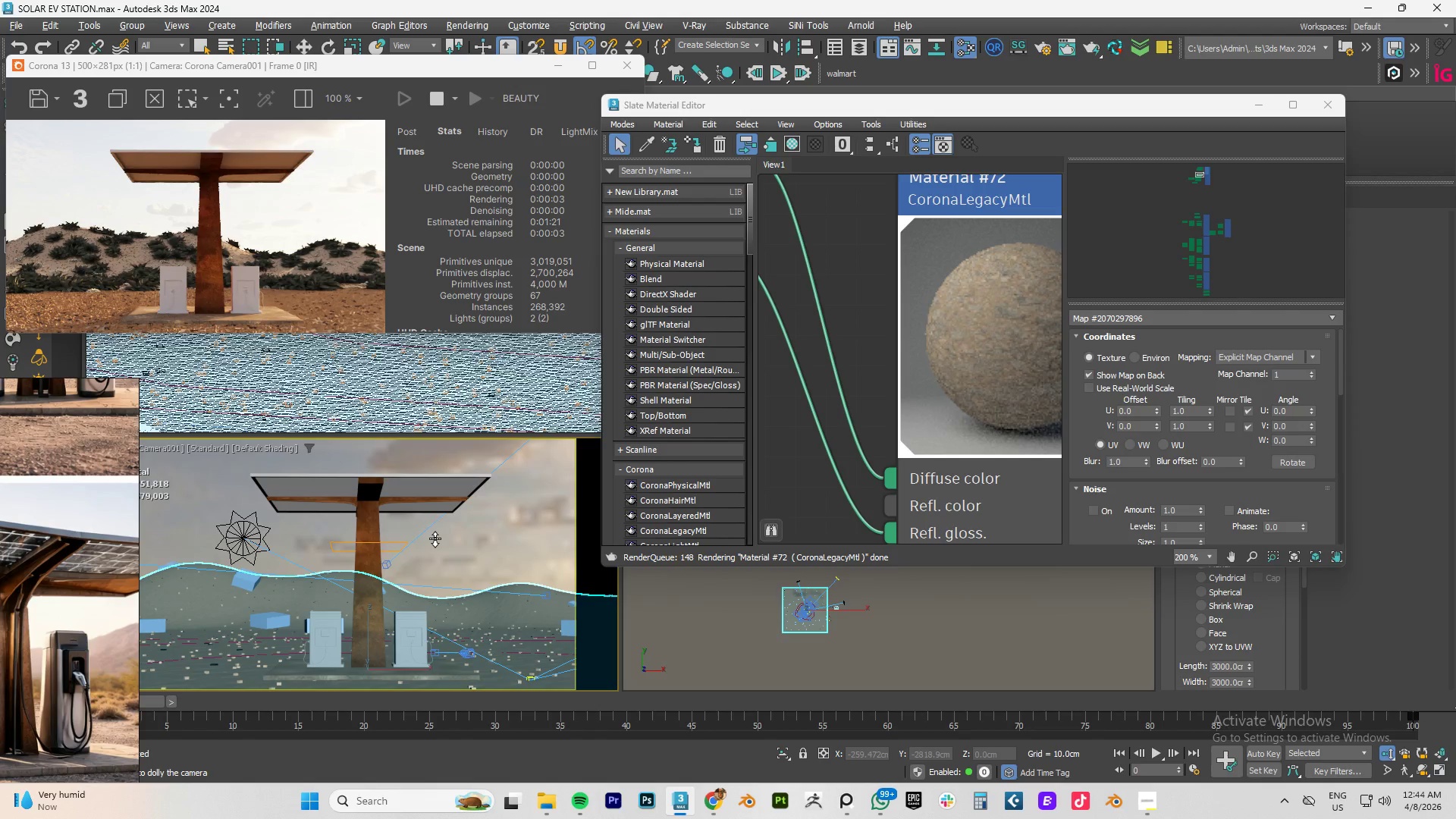 
right_click([435, 538])
 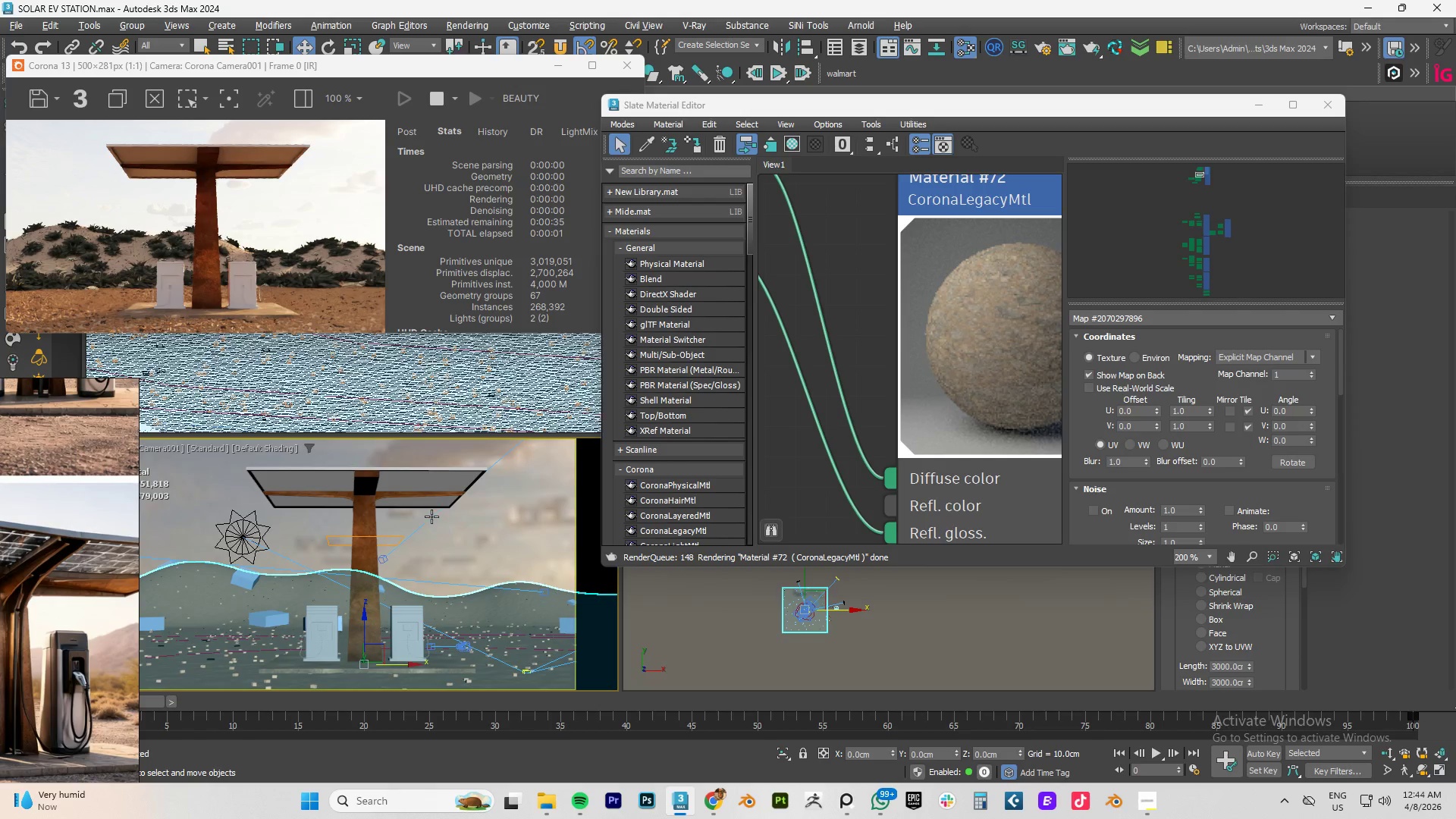 
wait(7.92)
 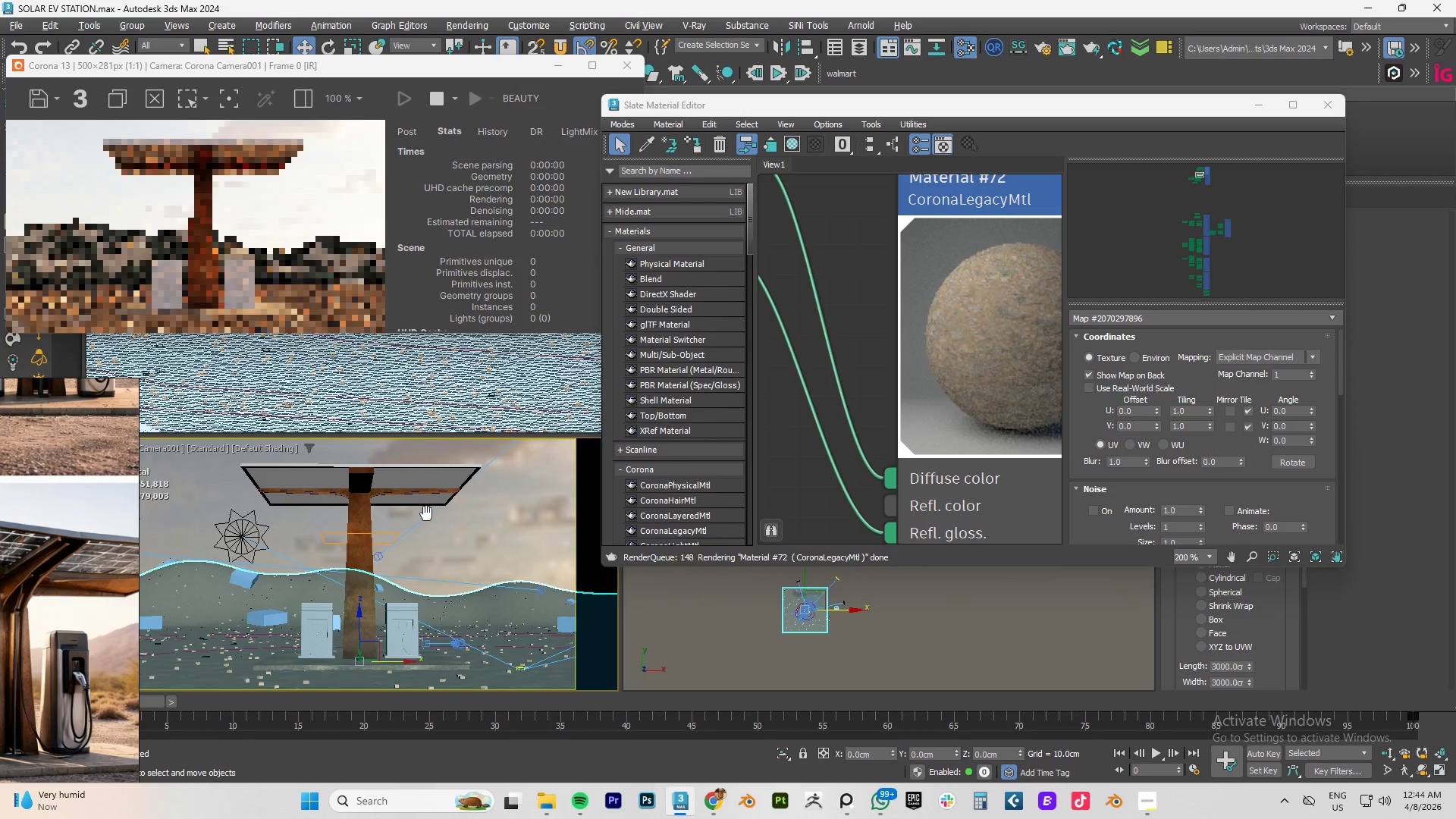 
left_click([585, 66])
 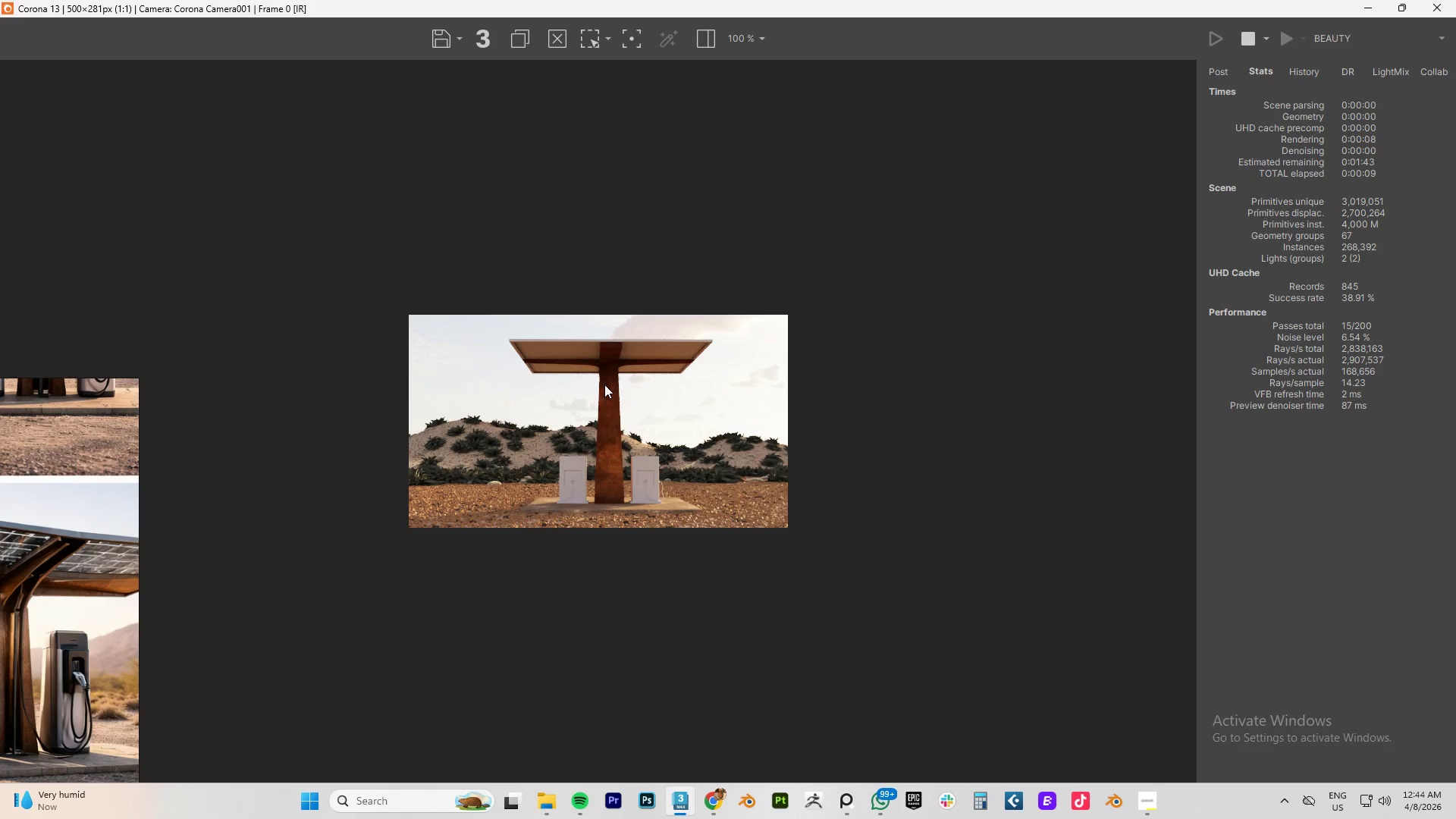 
wait(7.84)
 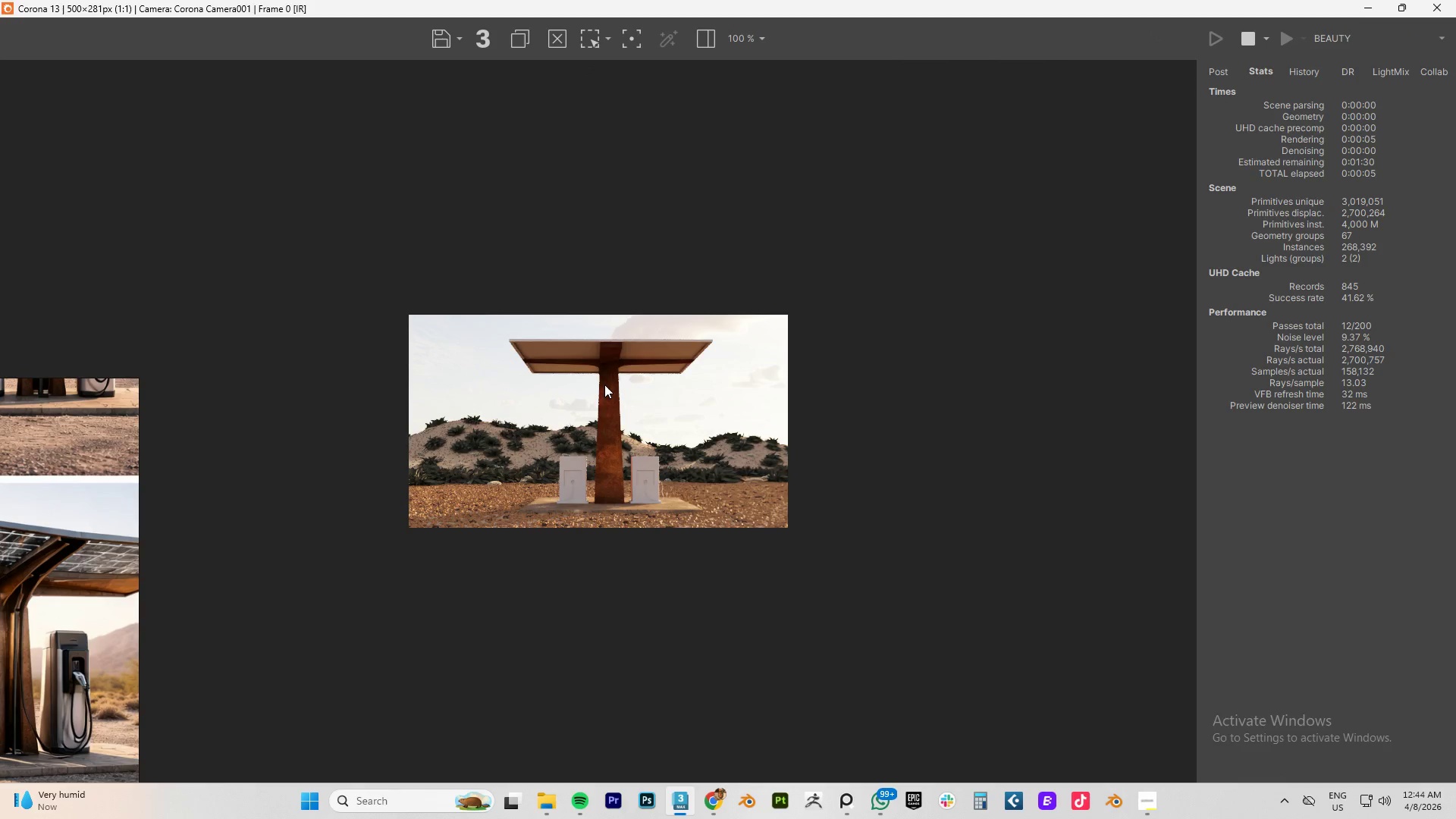 
scroll: coordinate [606, 383], scroll_direction: up, amount: 1.0
 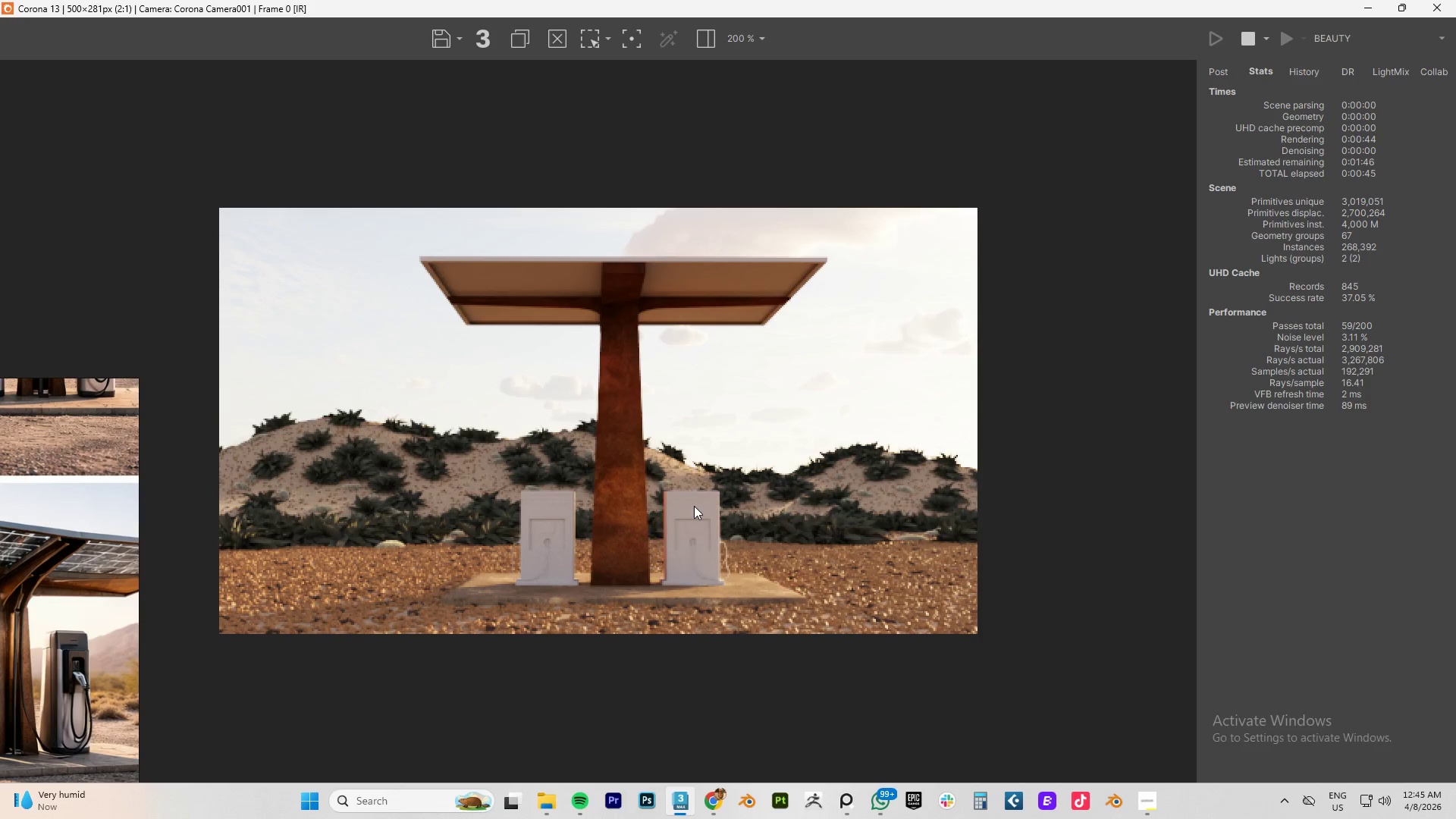 
wait(38.01)
 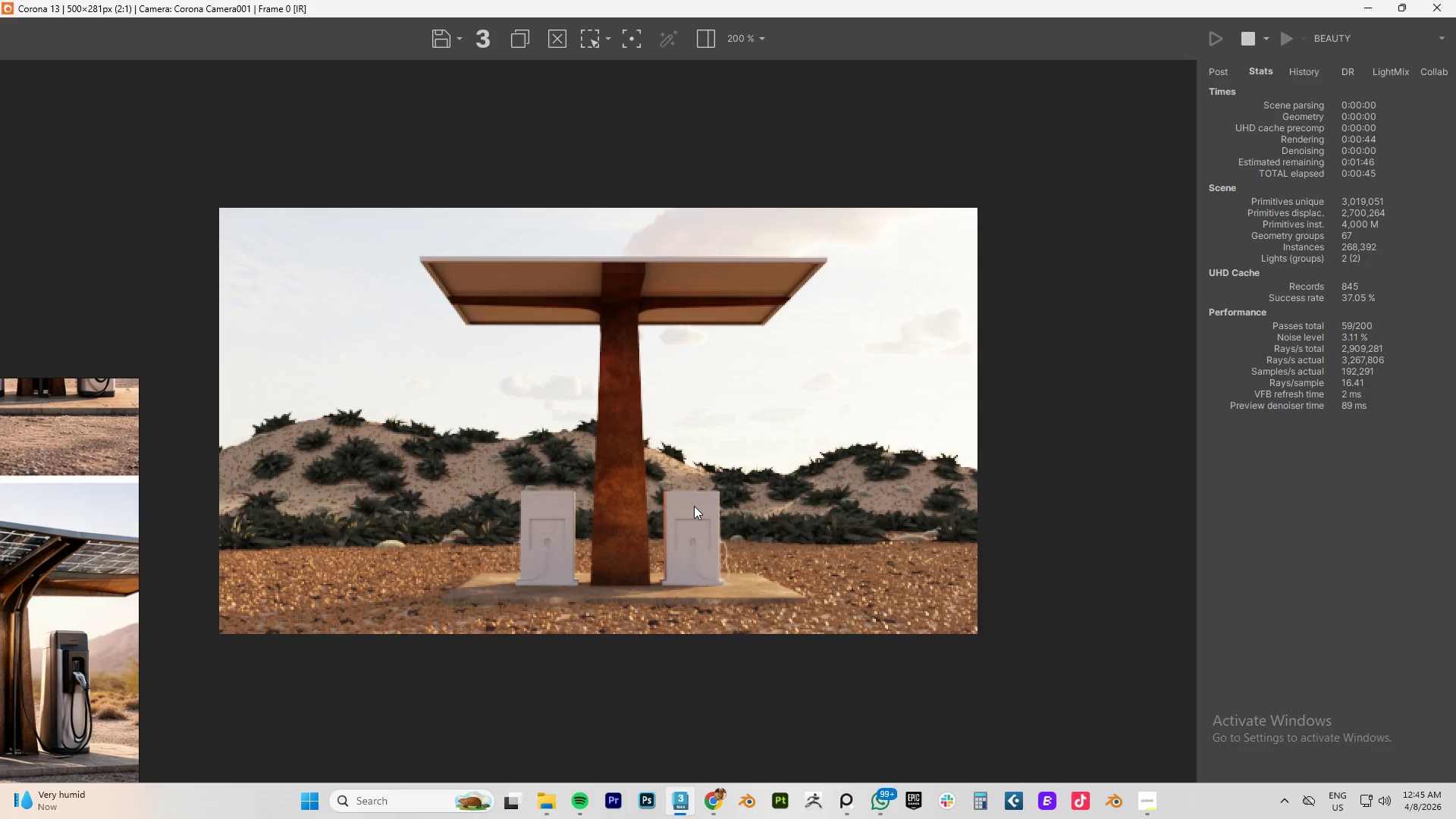 
scroll: coordinate [747, 541], scroll_direction: down, amount: 2.0
 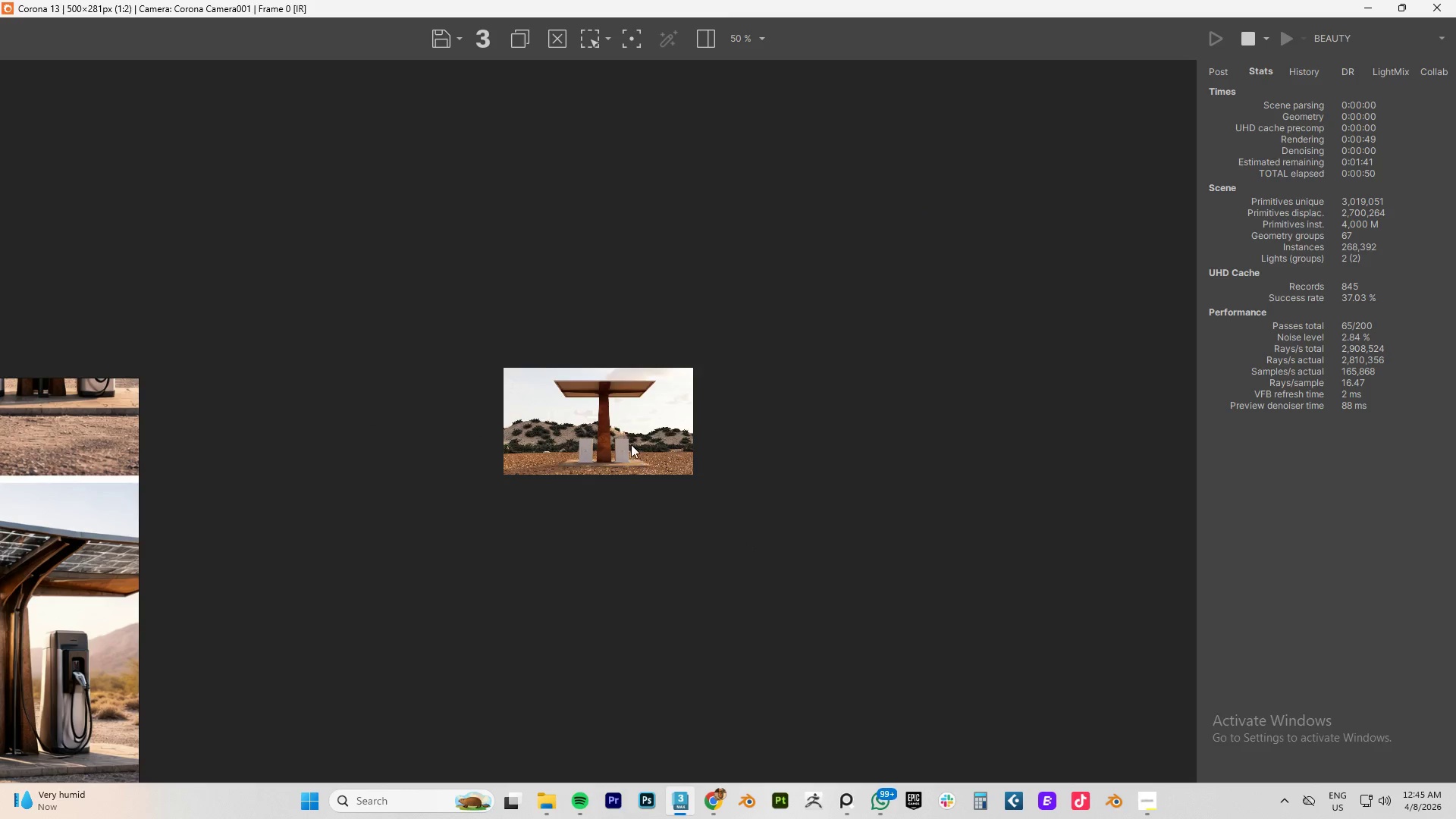 
scroll: coordinate [540, 447], scroll_direction: up, amount: 2.0
 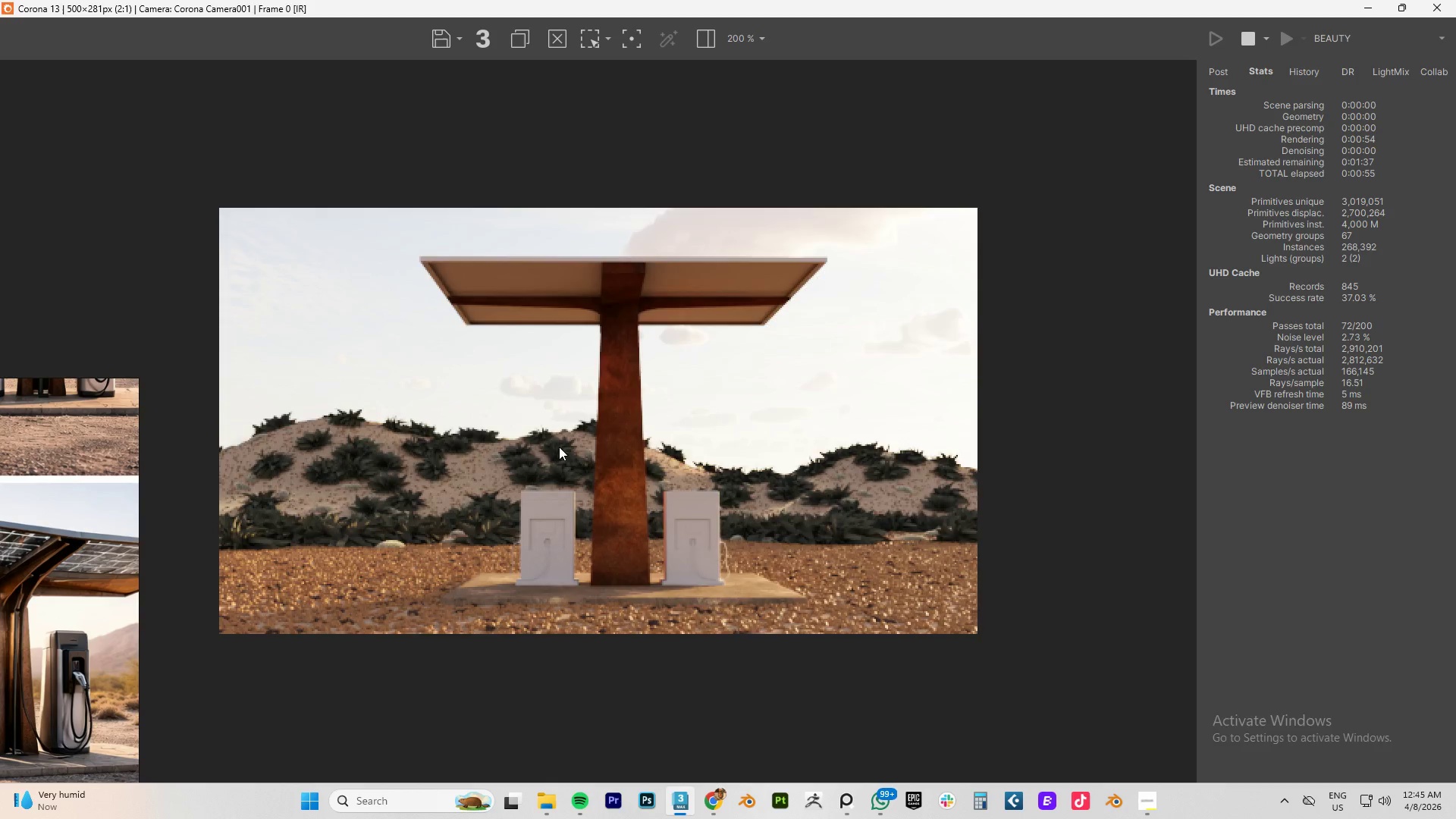 
scroll: coordinate [592, 447], scroll_direction: down, amount: 1.0
 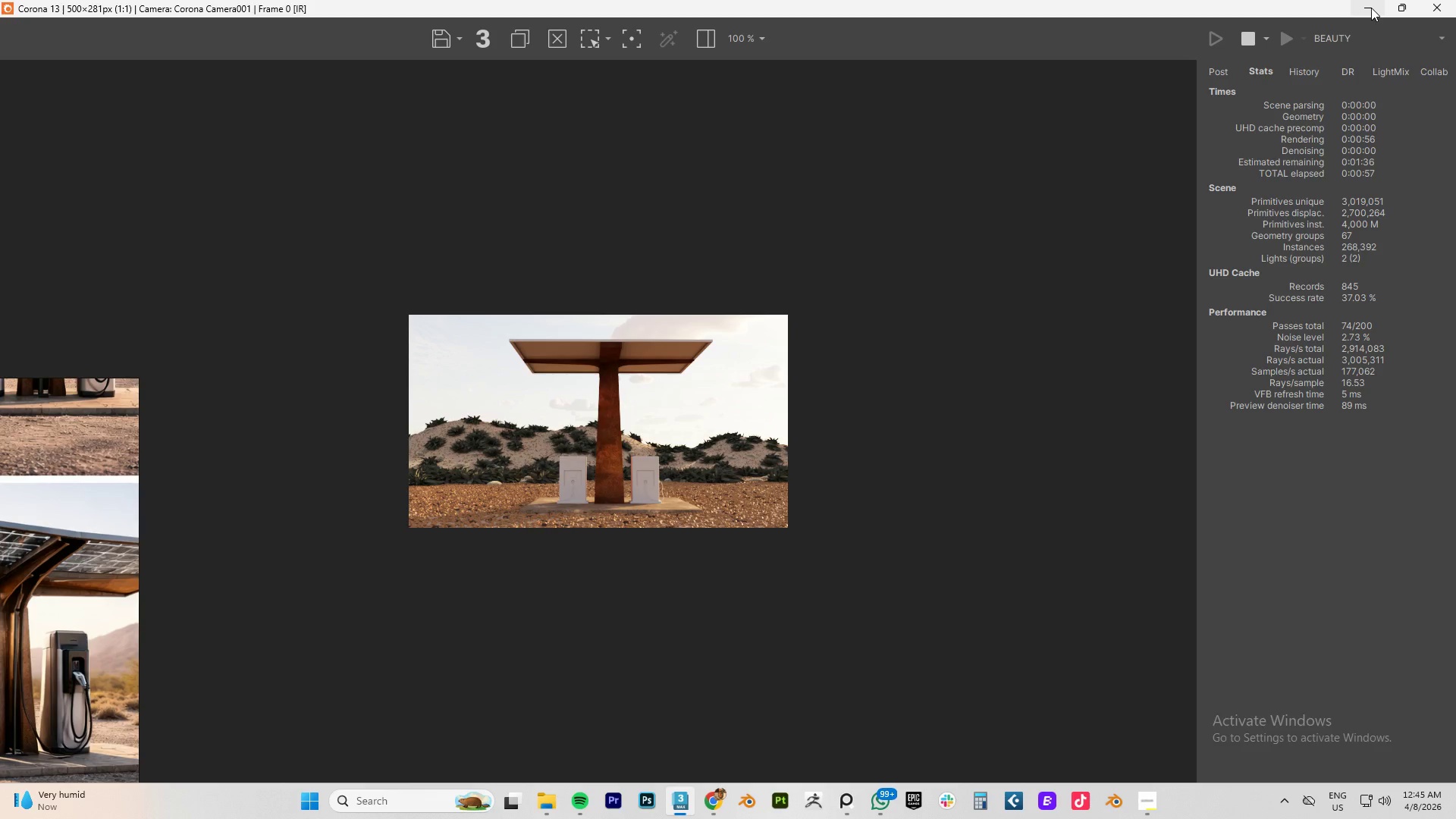 
key(Alt+AltLeft)
 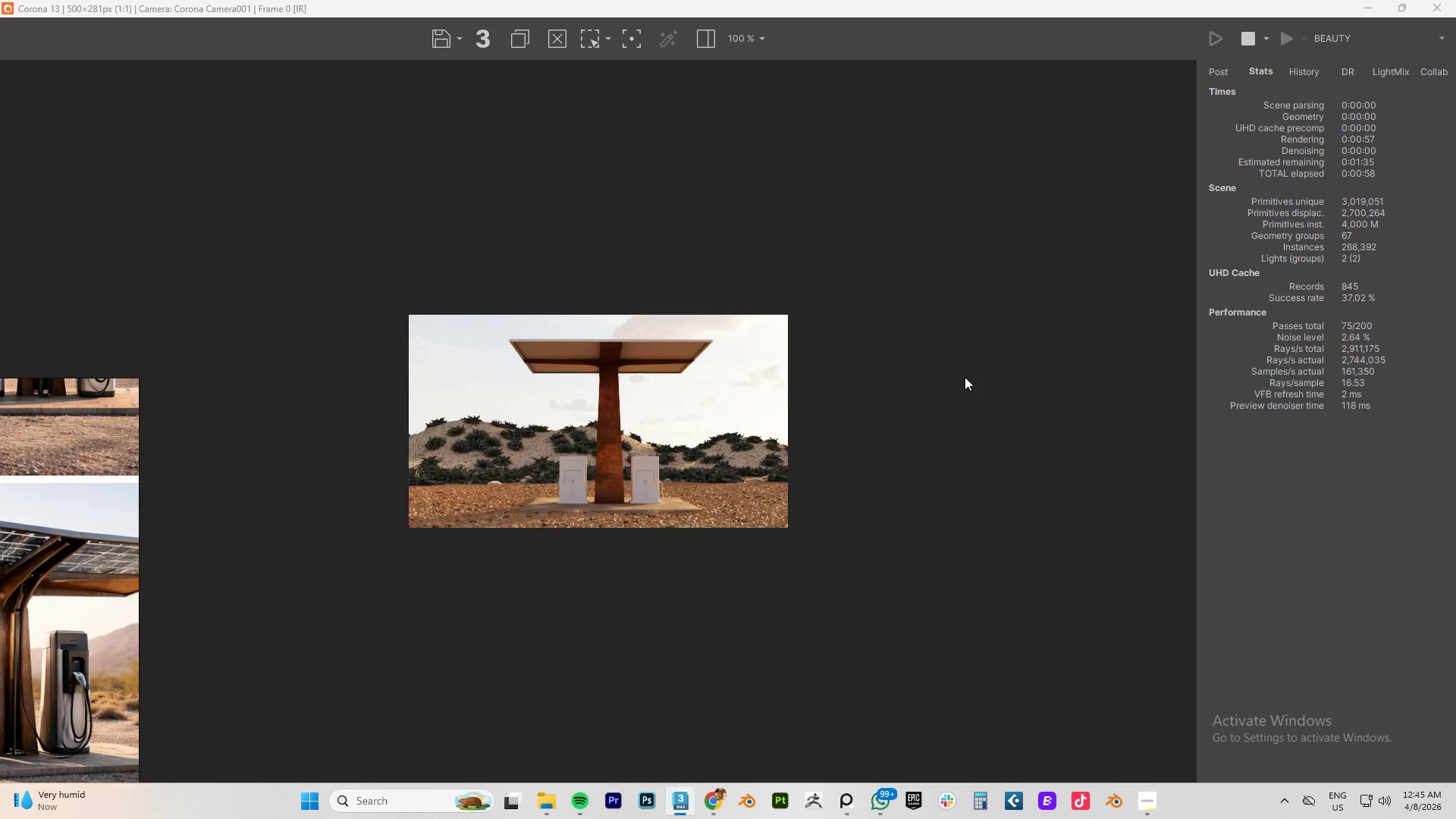 
key(Alt+Tab)
 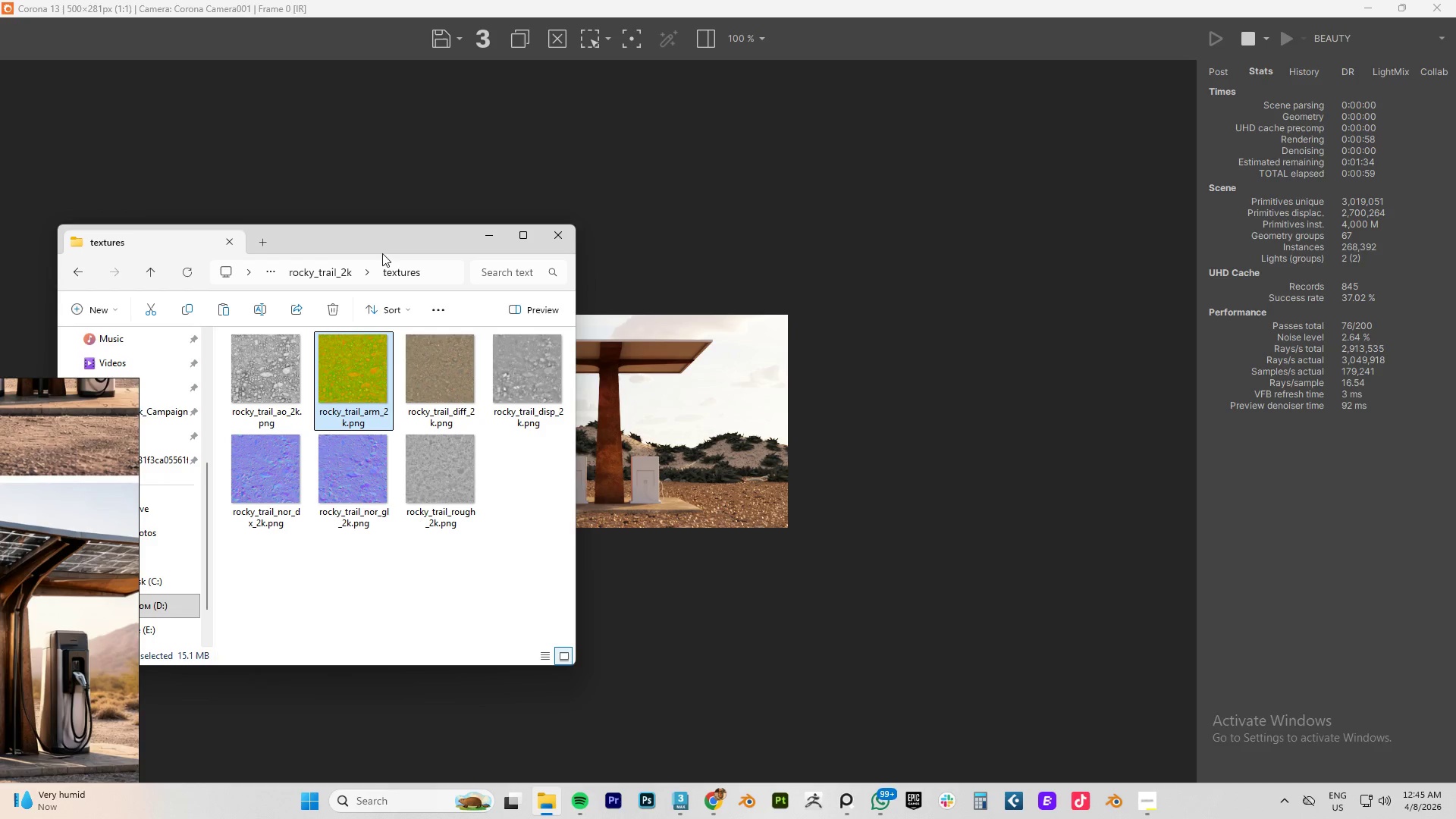 
left_click_drag(start_coordinate=[366, 243], to_coordinate=[797, 228])
 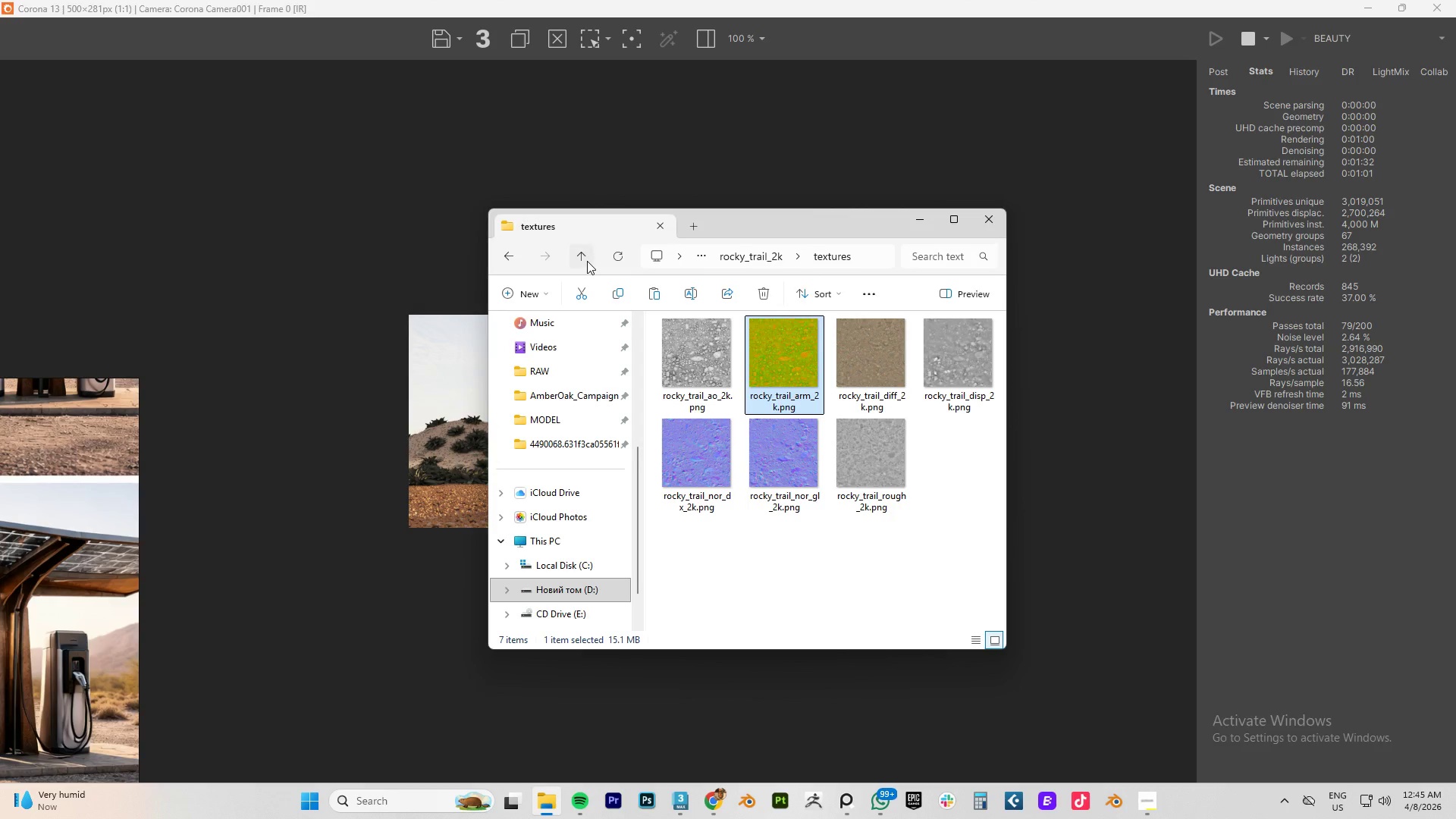 
left_click([587, 261])
 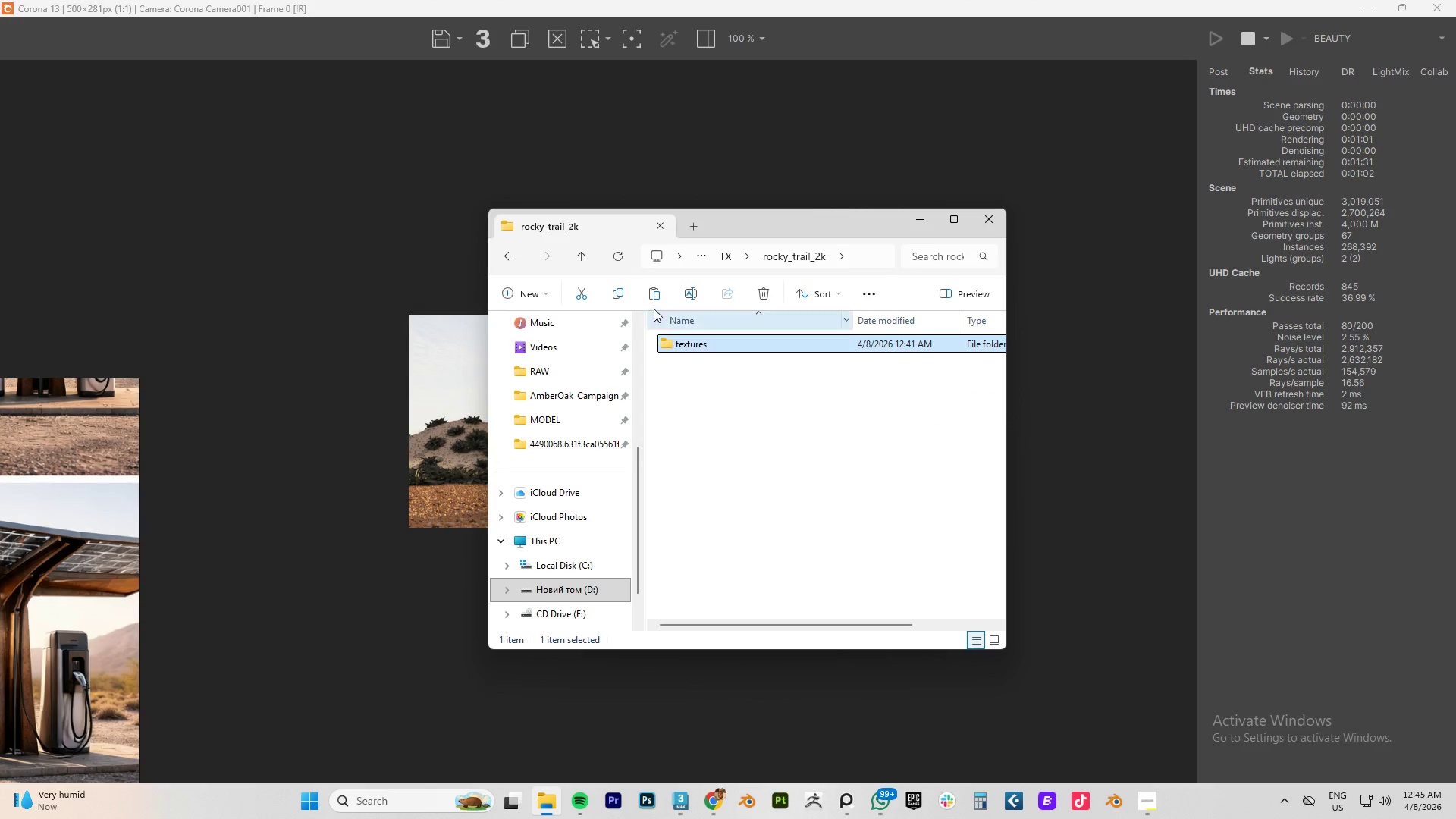 
left_click([578, 258])
 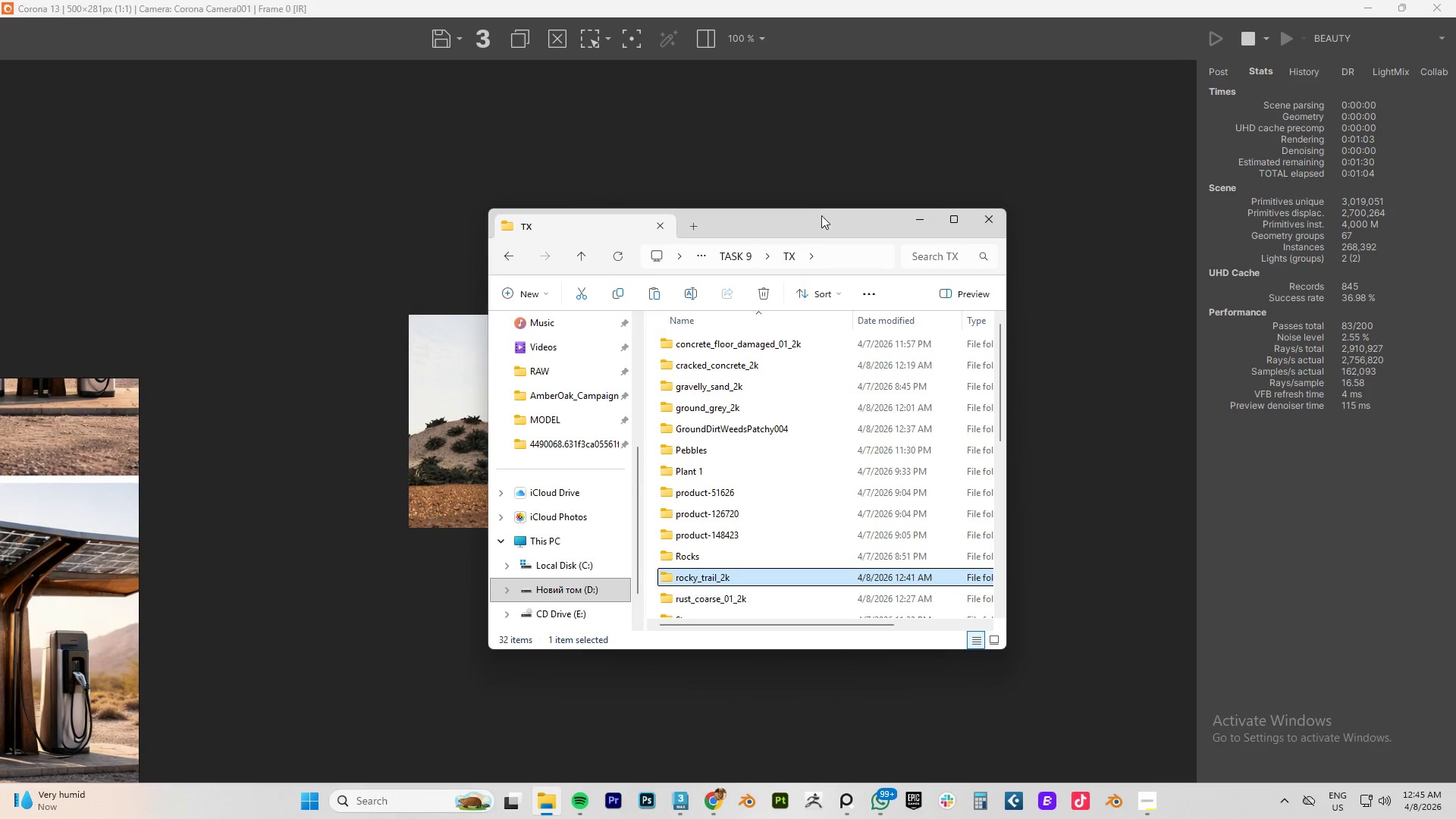 
left_click_drag(start_coordinate=[795, 228], to_coordinate=[159, 259])
 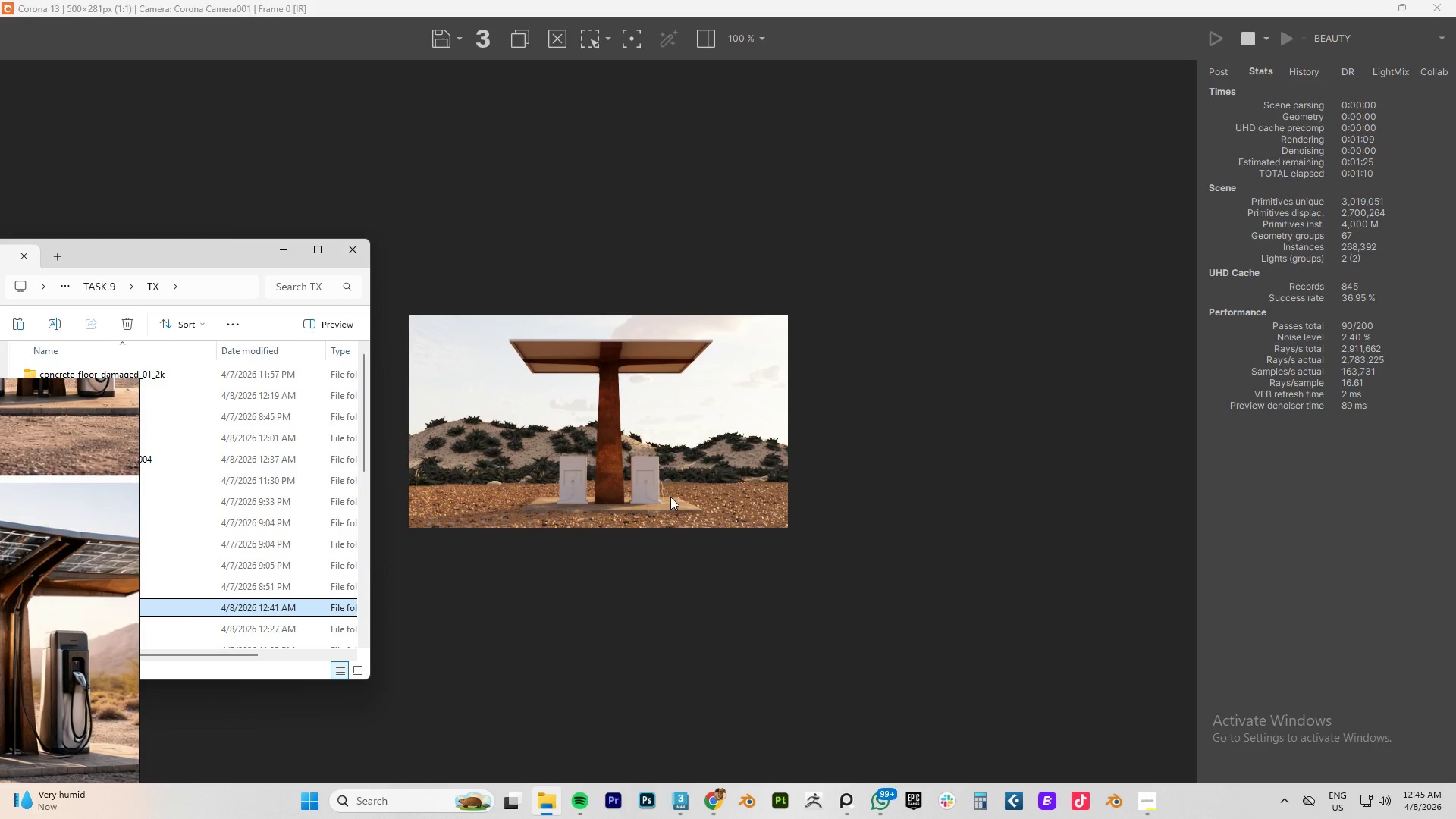 
key(M)
 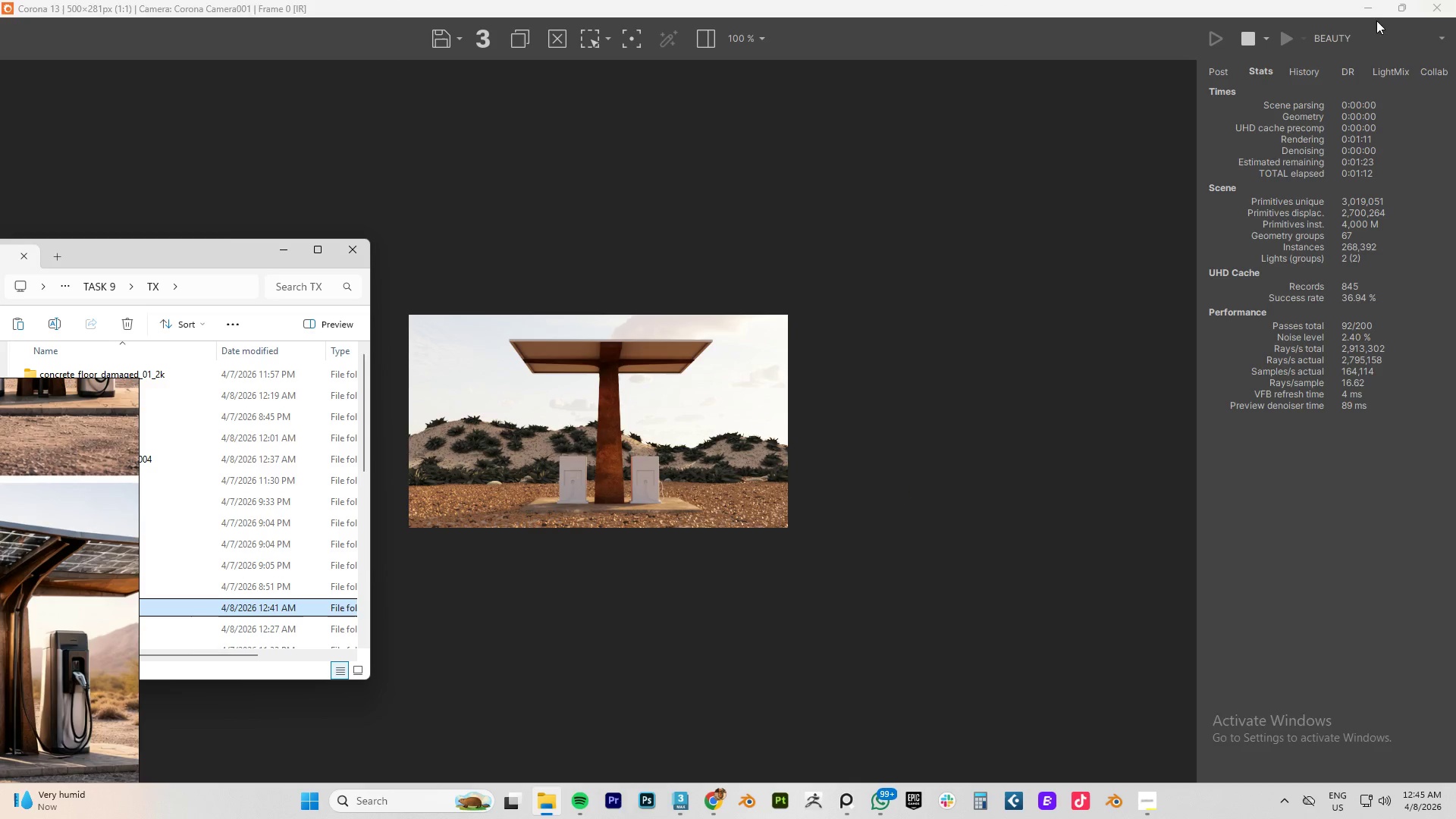 
left_click([1395, 6])
 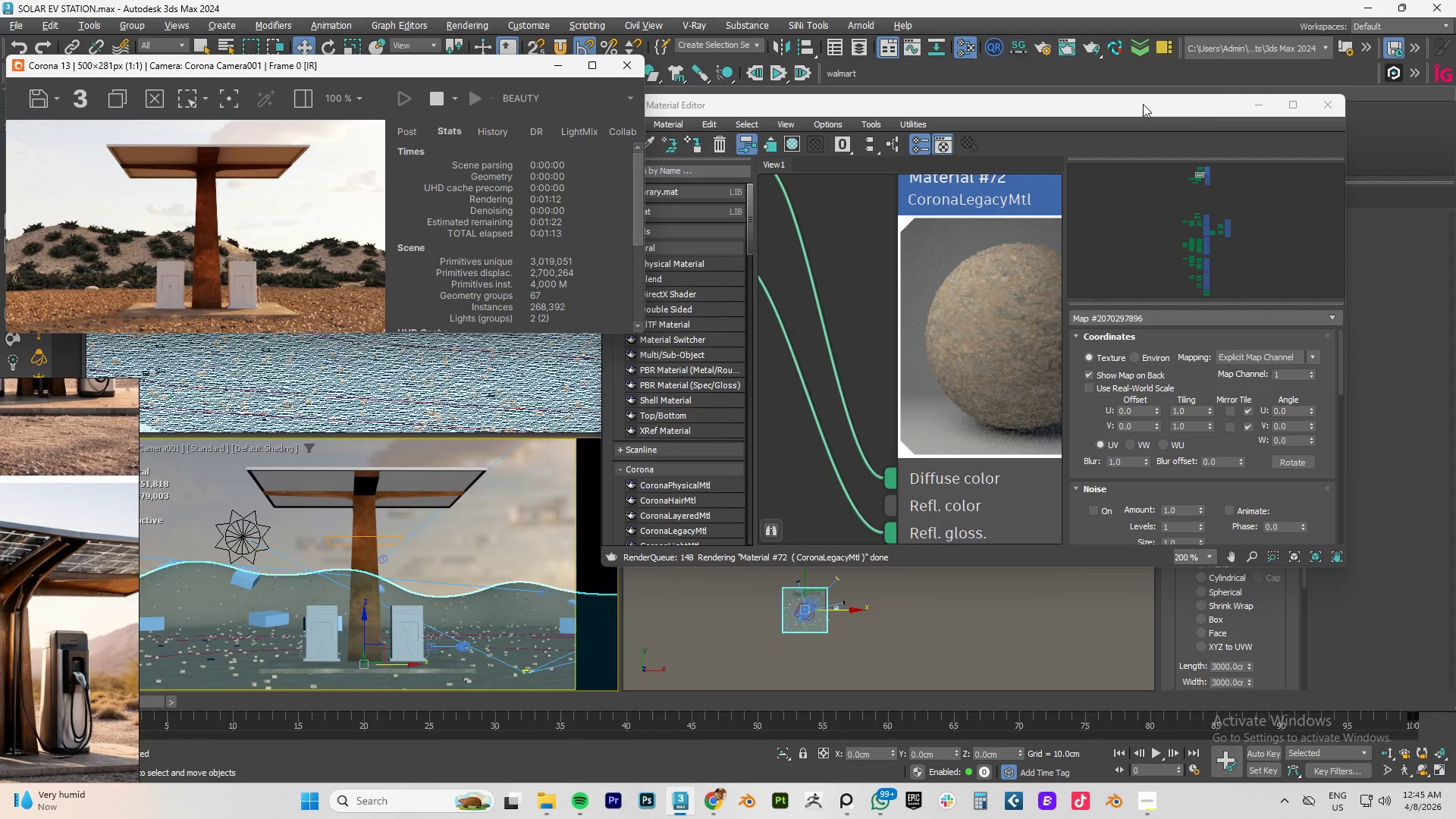 
left_click_drag(start_coordinate=[1185, 111], to_coordinate=[758, 206])
 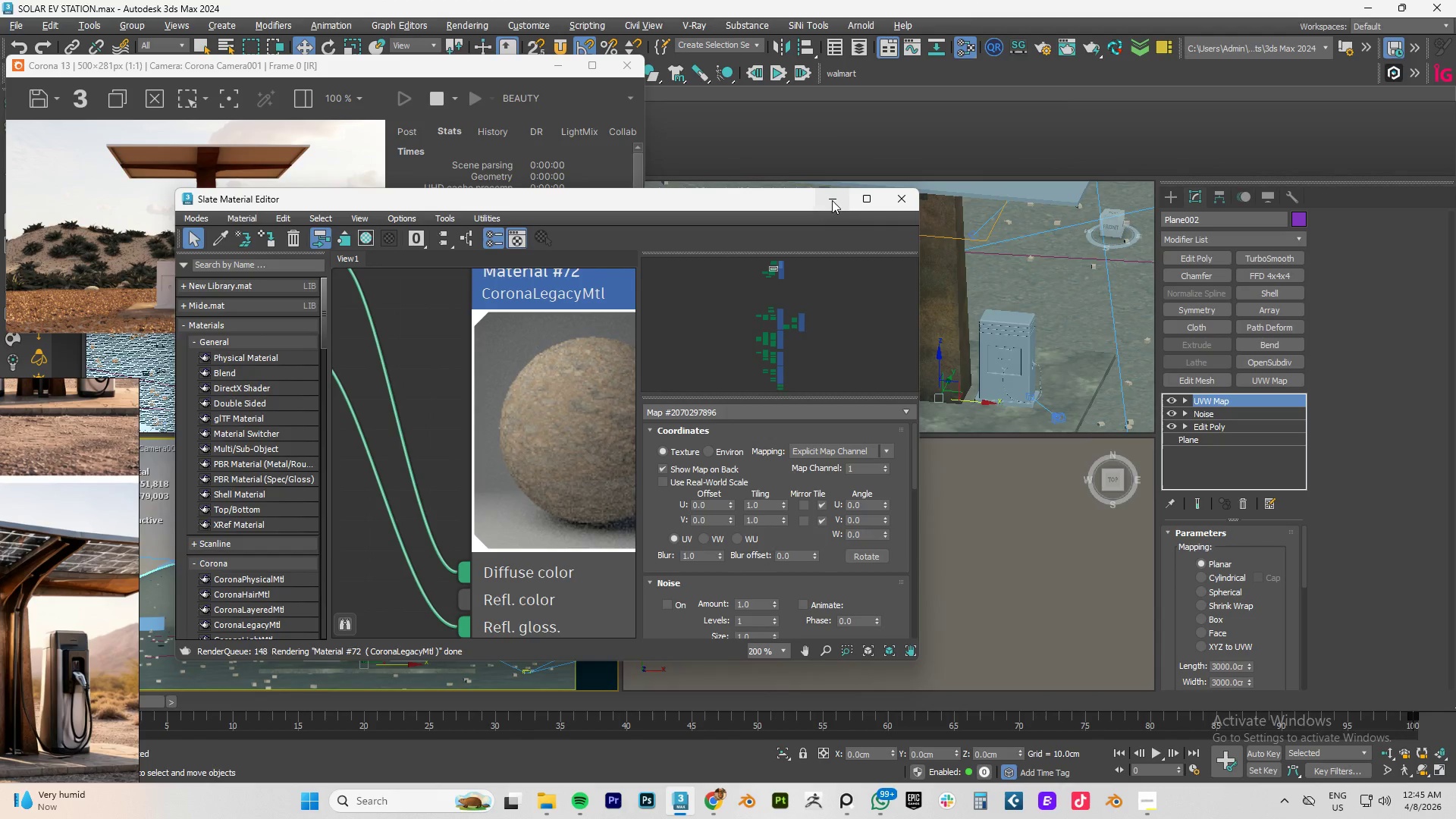 
left_click([832, 200])
 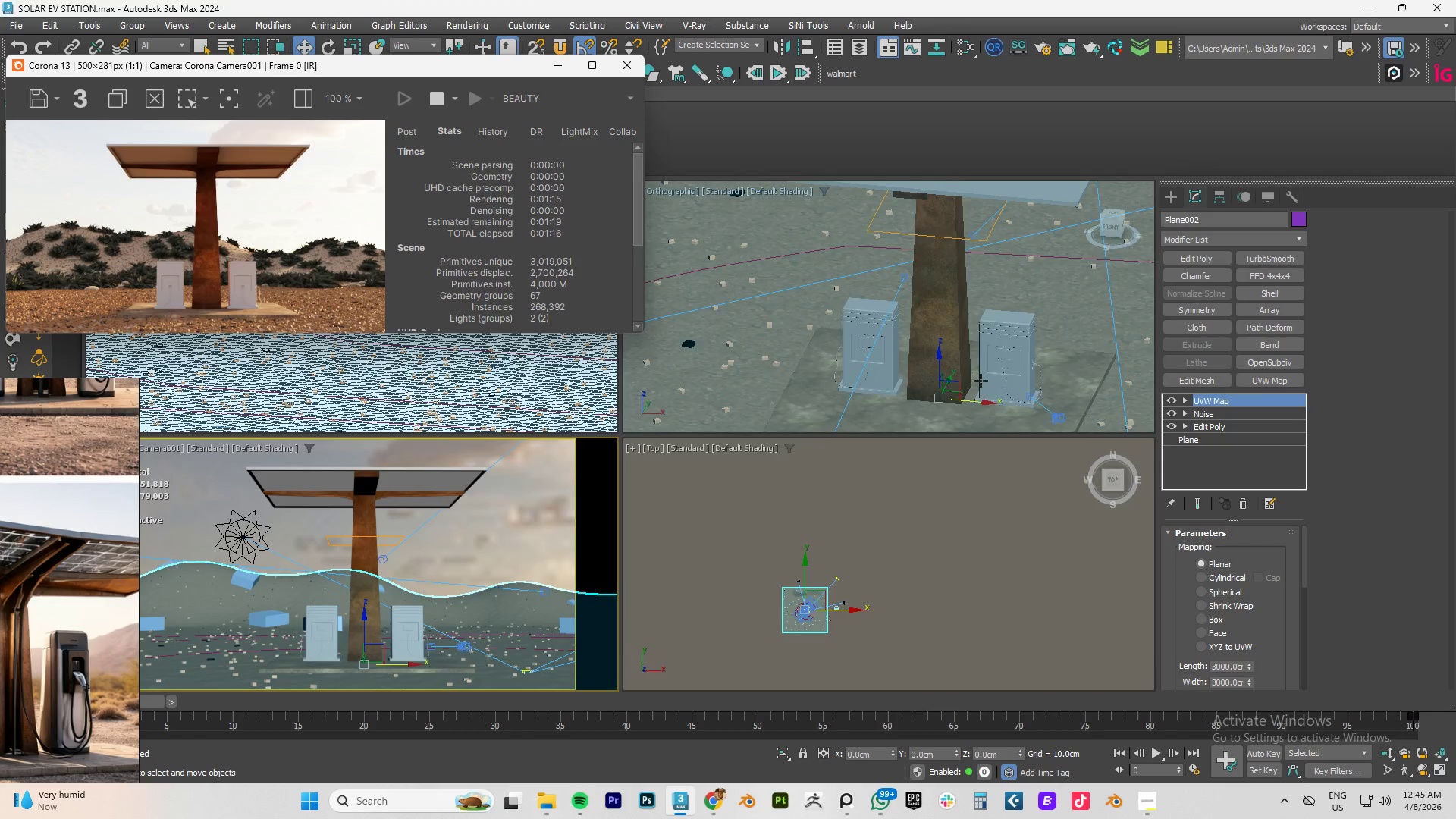 
scroll: coordinate [952, 316], scroll_direction: down, amount: 6.0
 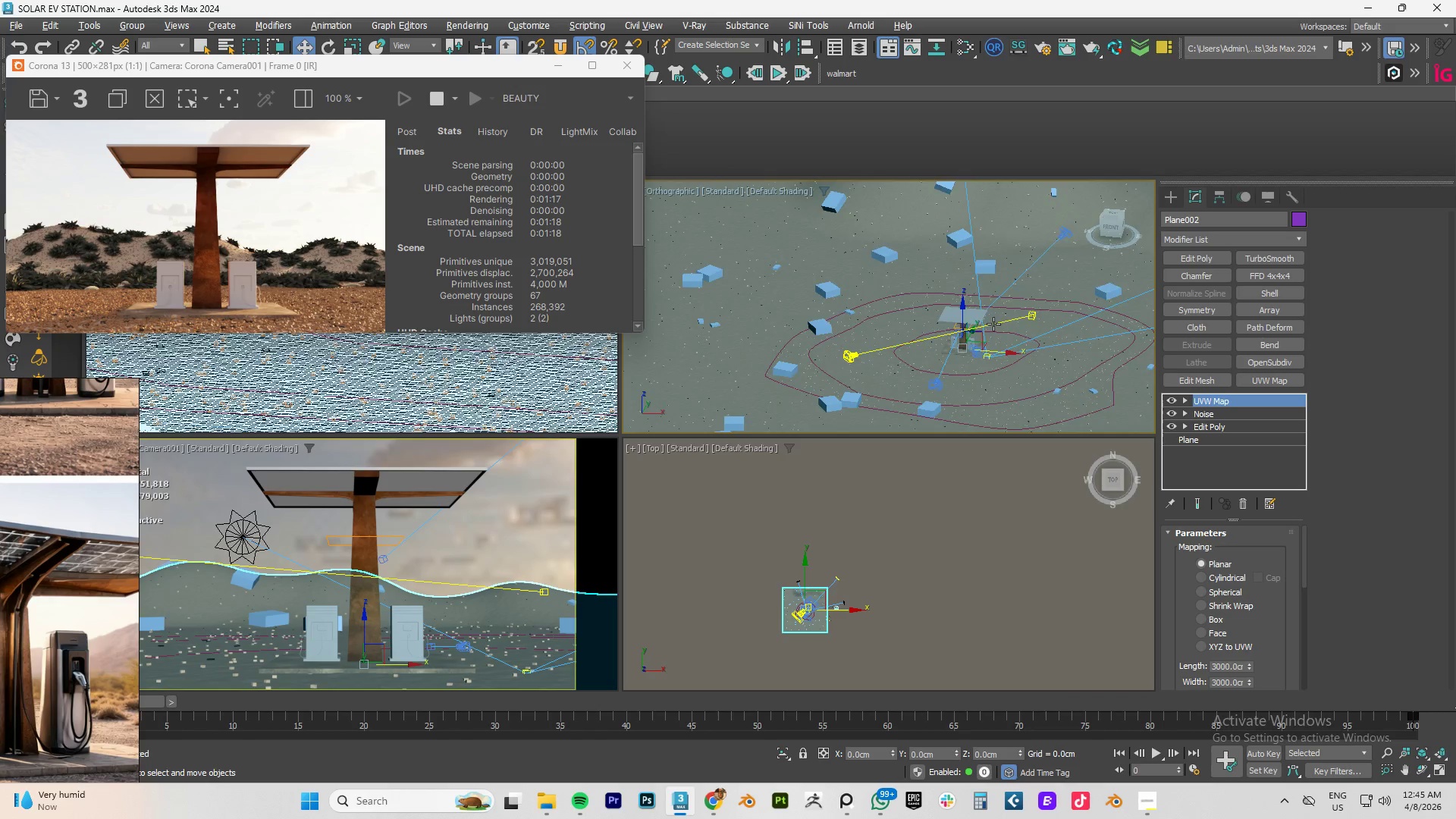 
hold_key(key=AltLeft, duration=0.61)
 